 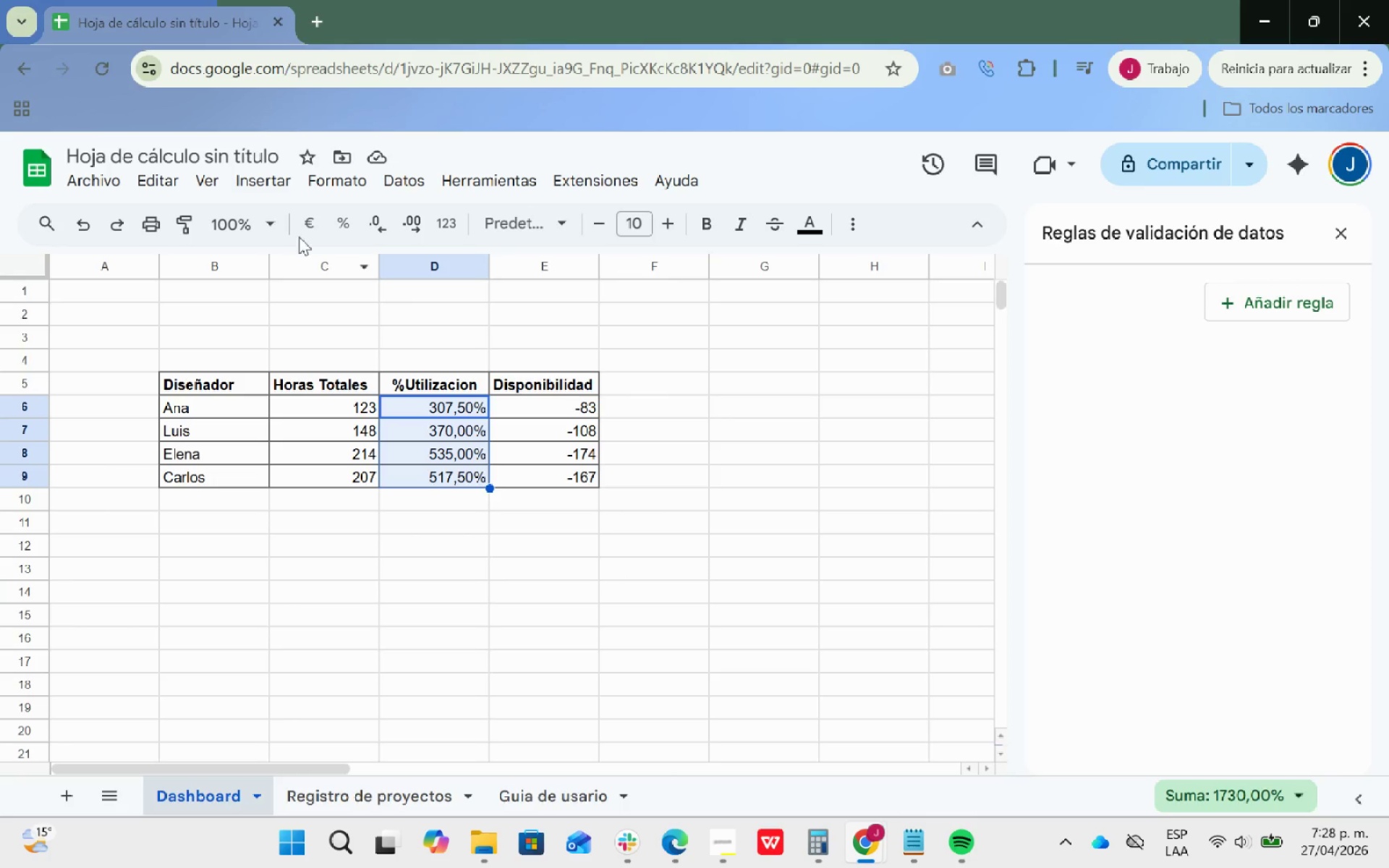 
left_click([415, 613])
 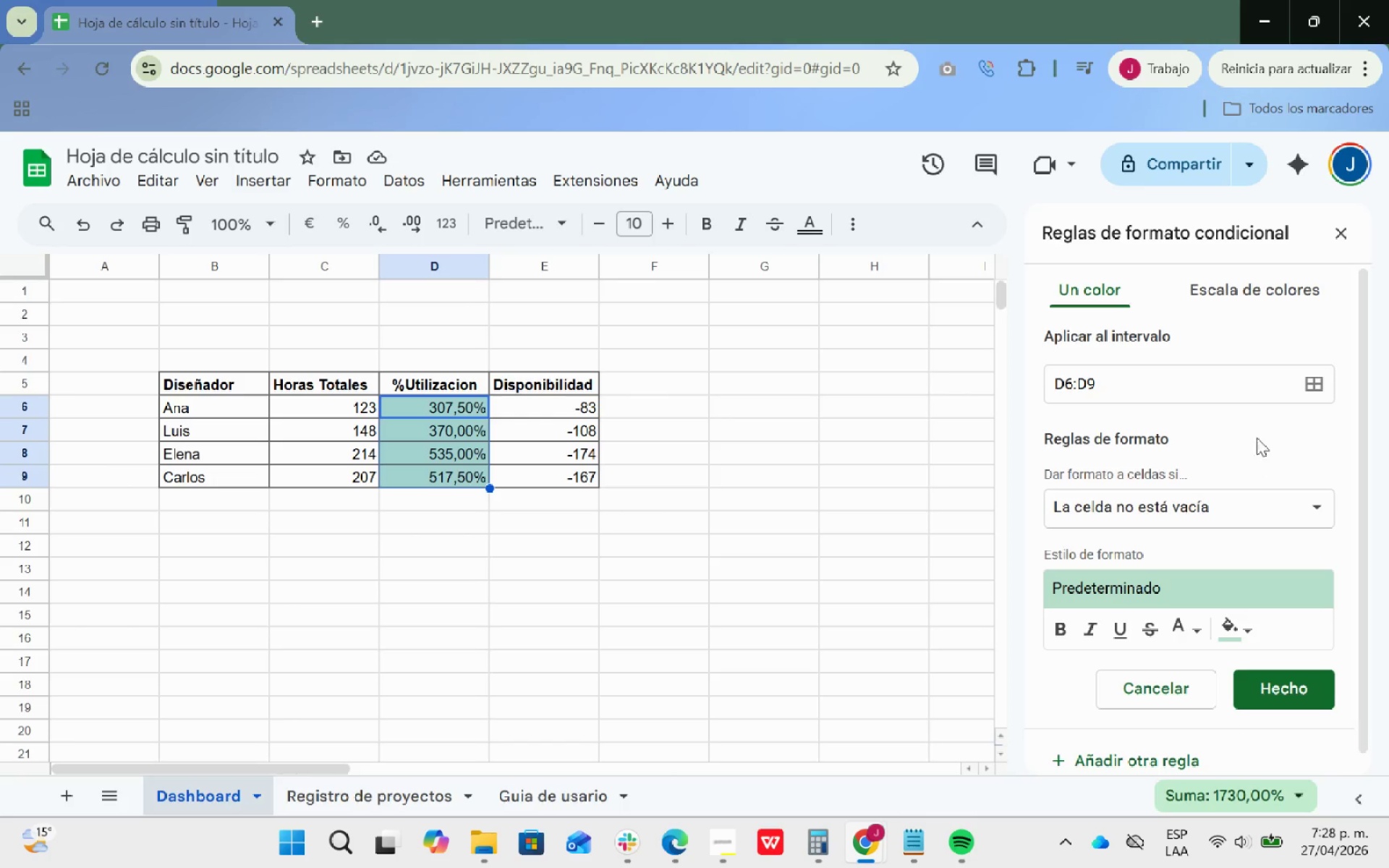 
wait(7.84)
 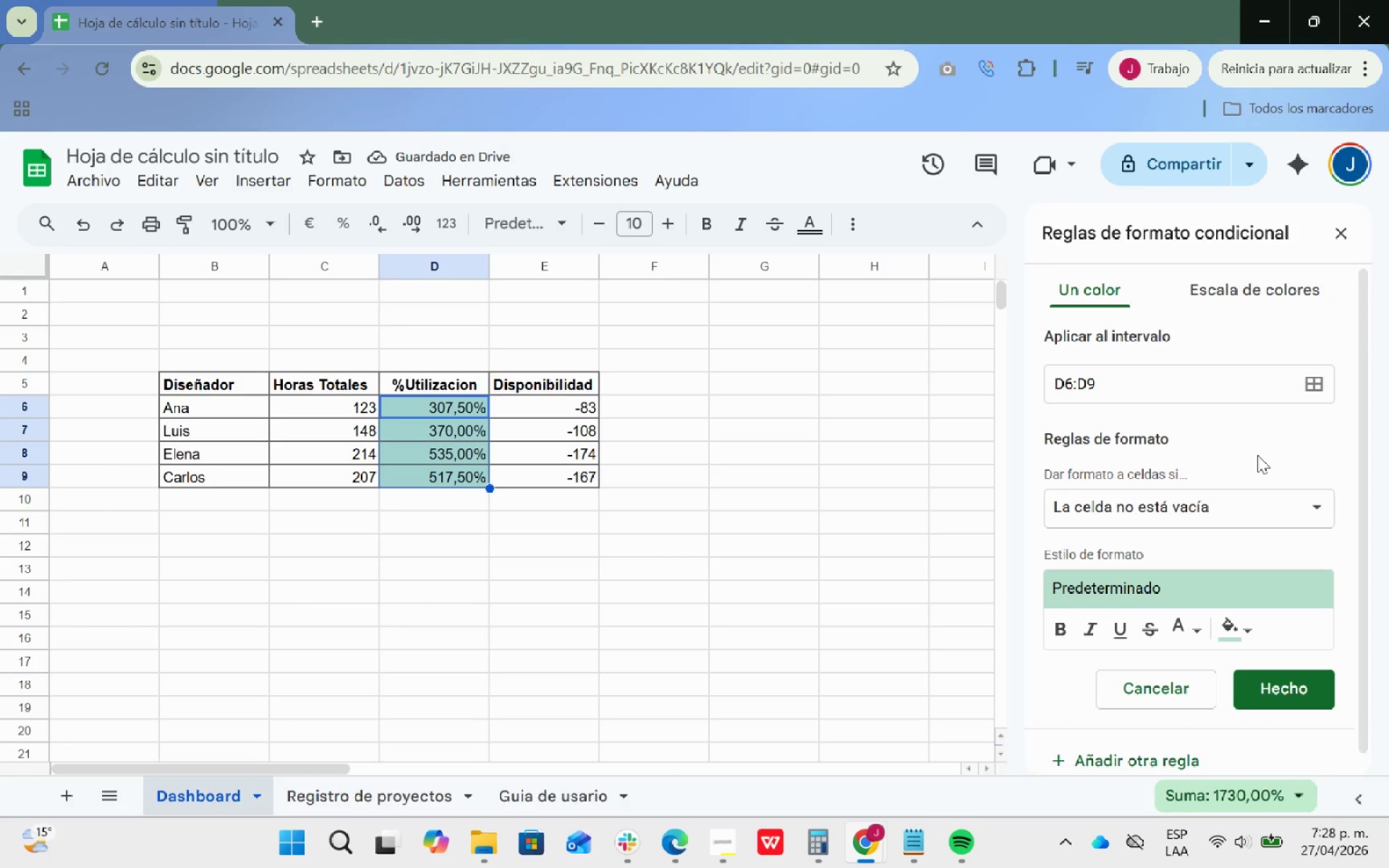 
scroll: coordinate [1255, 421], scroll_direction: down, amount: 1.0
 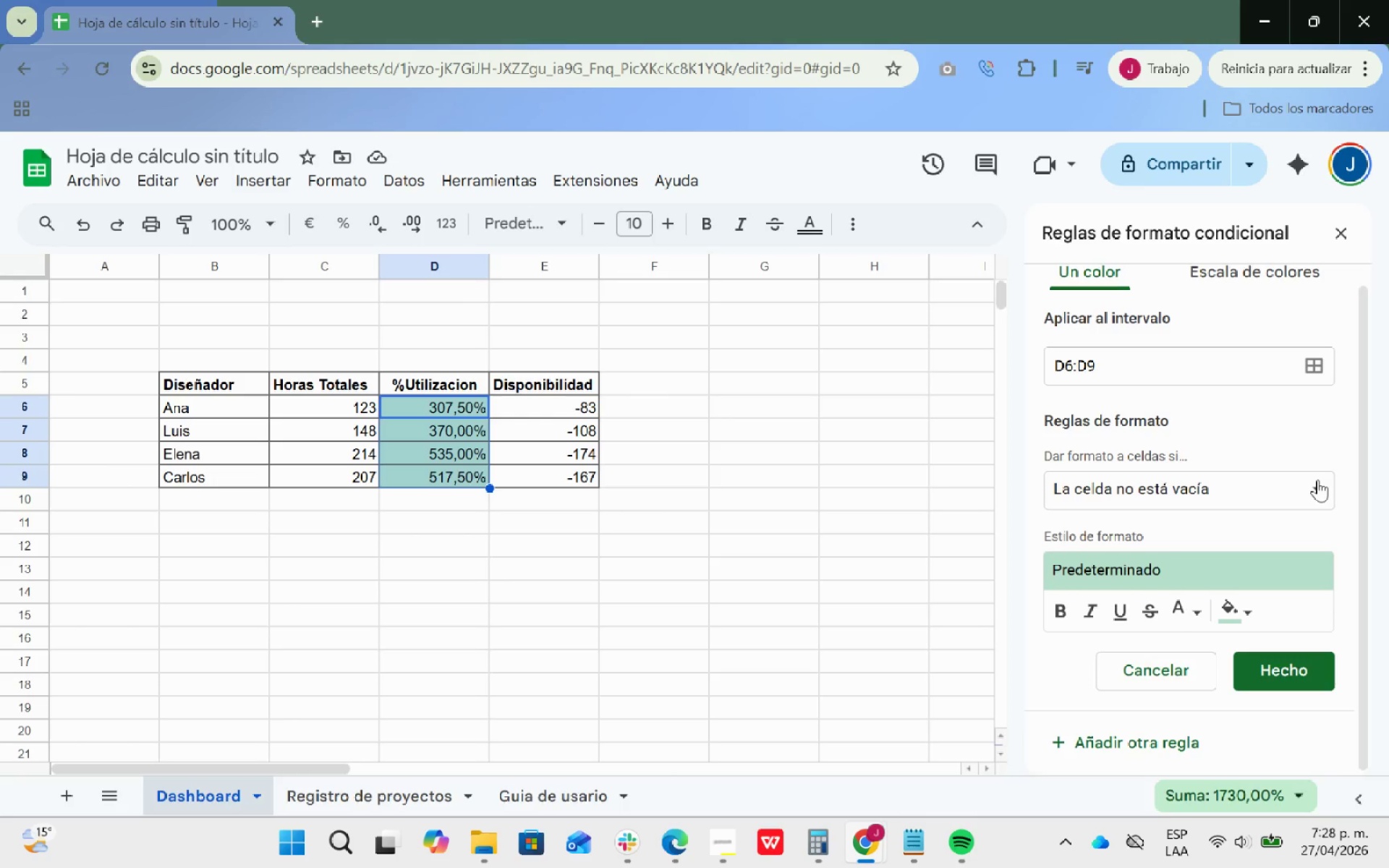 
left_click([1318, 480])
 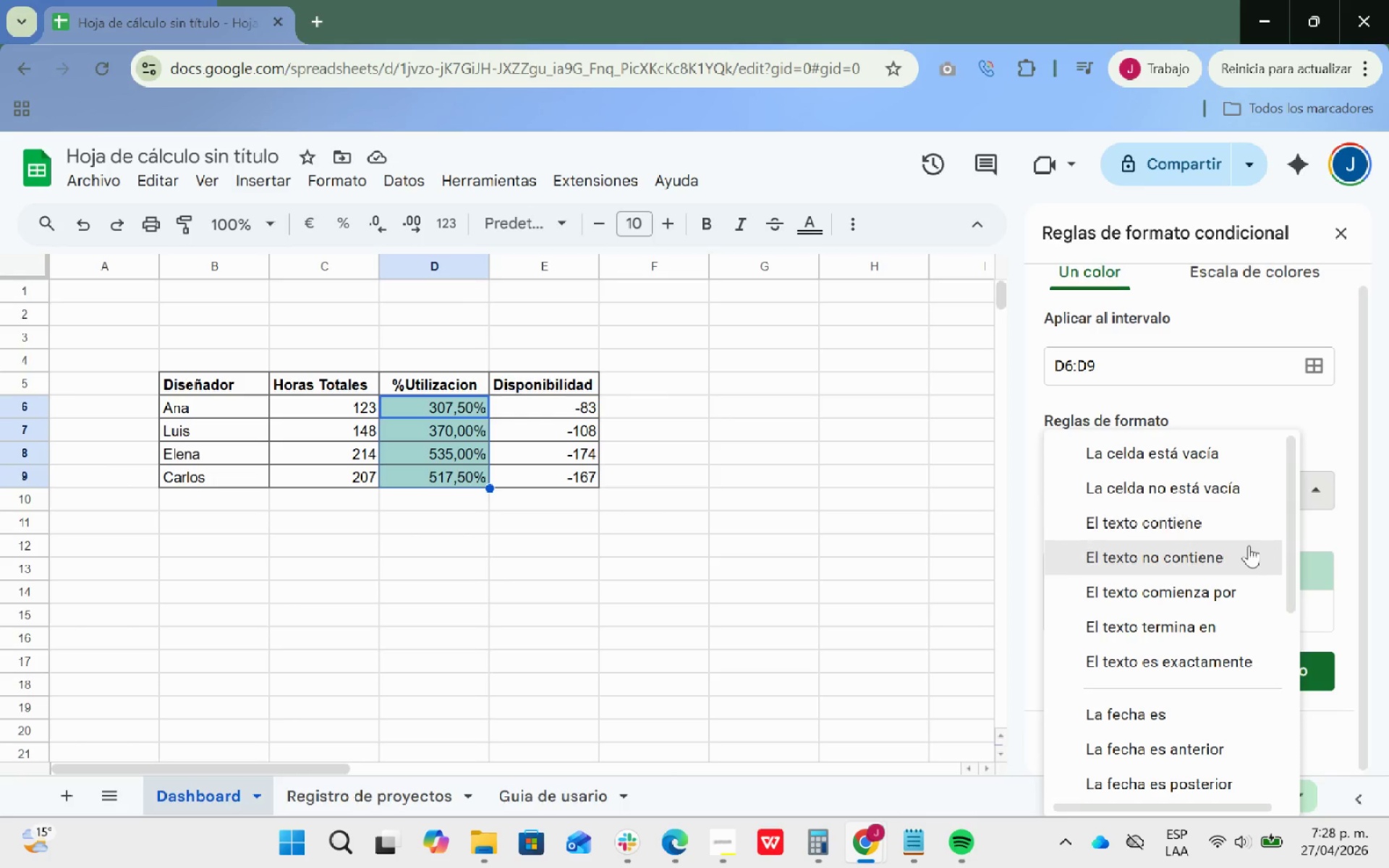 
scroll: coordinate [1248, 545], scroll_direction: down, amount: 8.0
 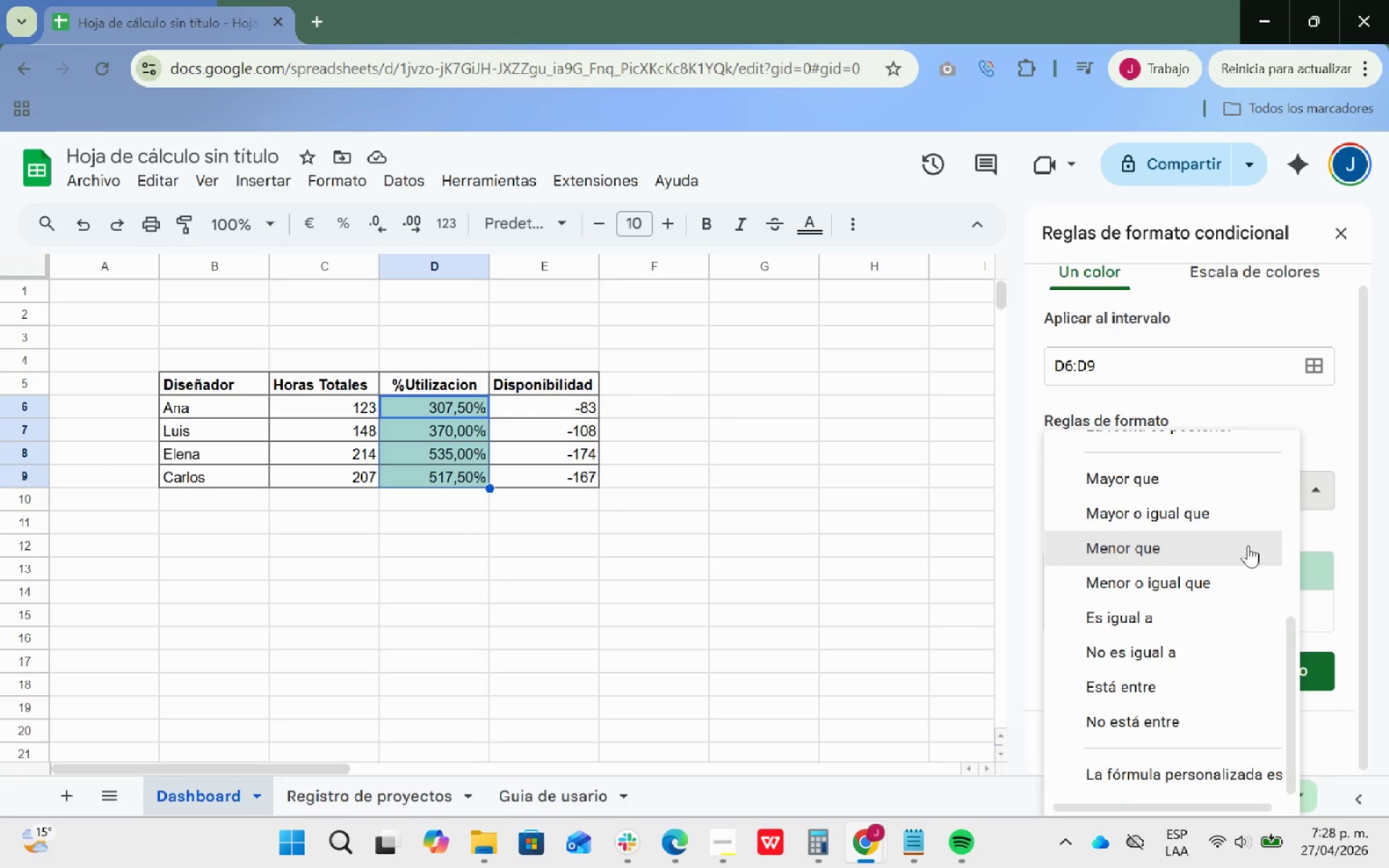 
scroll: coordinate [1248, 544], scroll_direction: up, amount: 3.0
 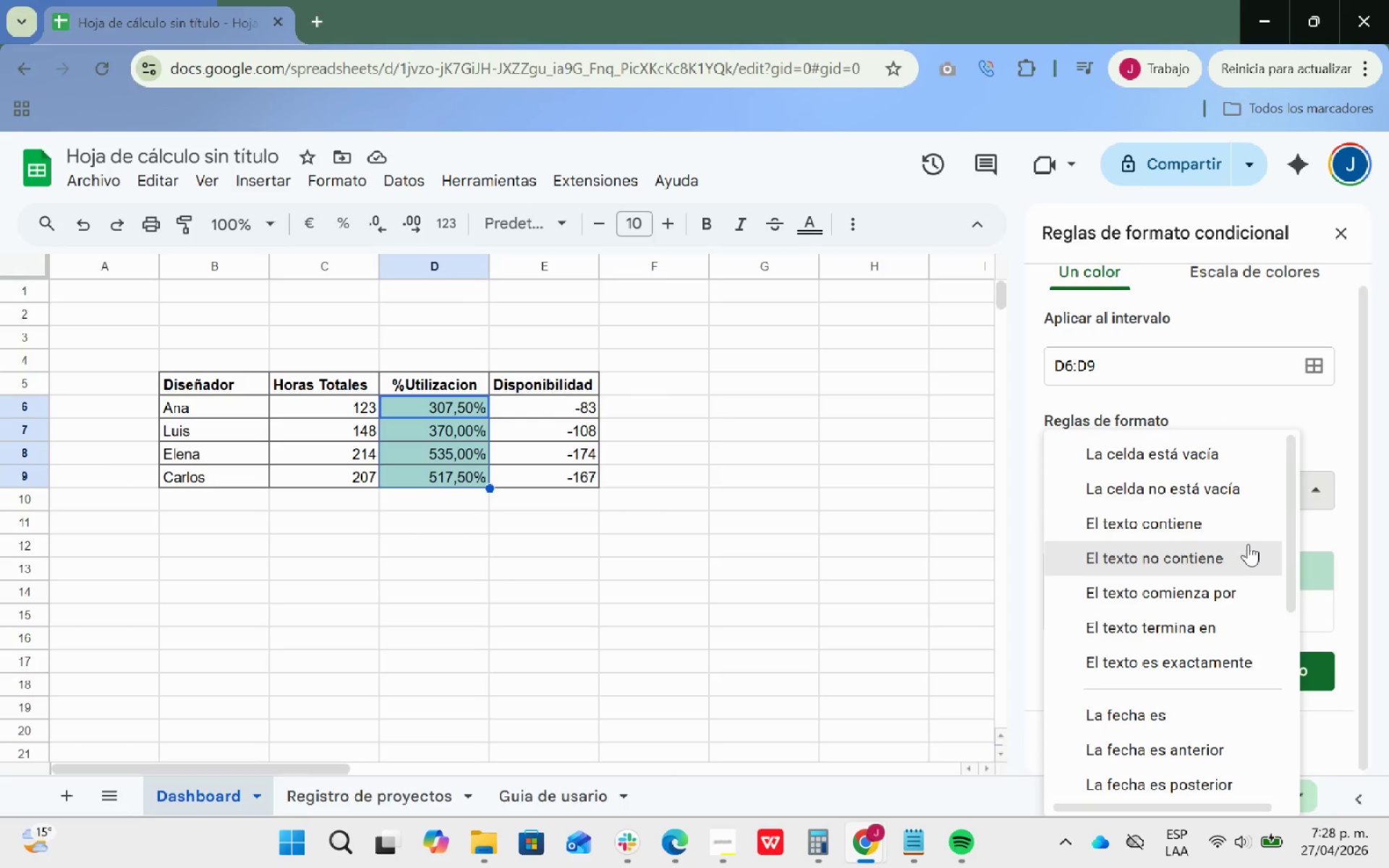 
scroll: coordinate [1248, 544], scroll_direction: down, amount: 2.0
 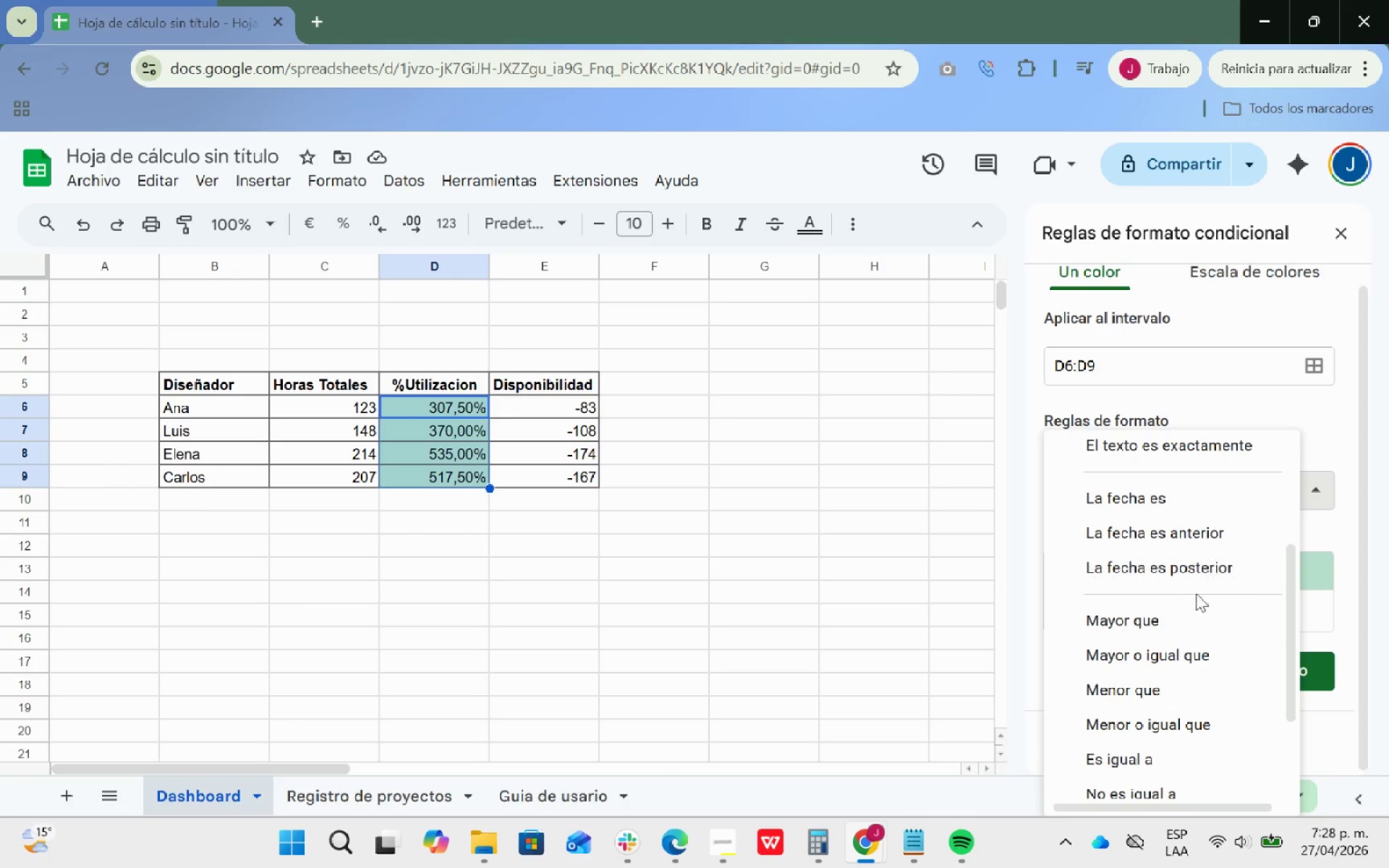 
mouse_move([1162, 618])
 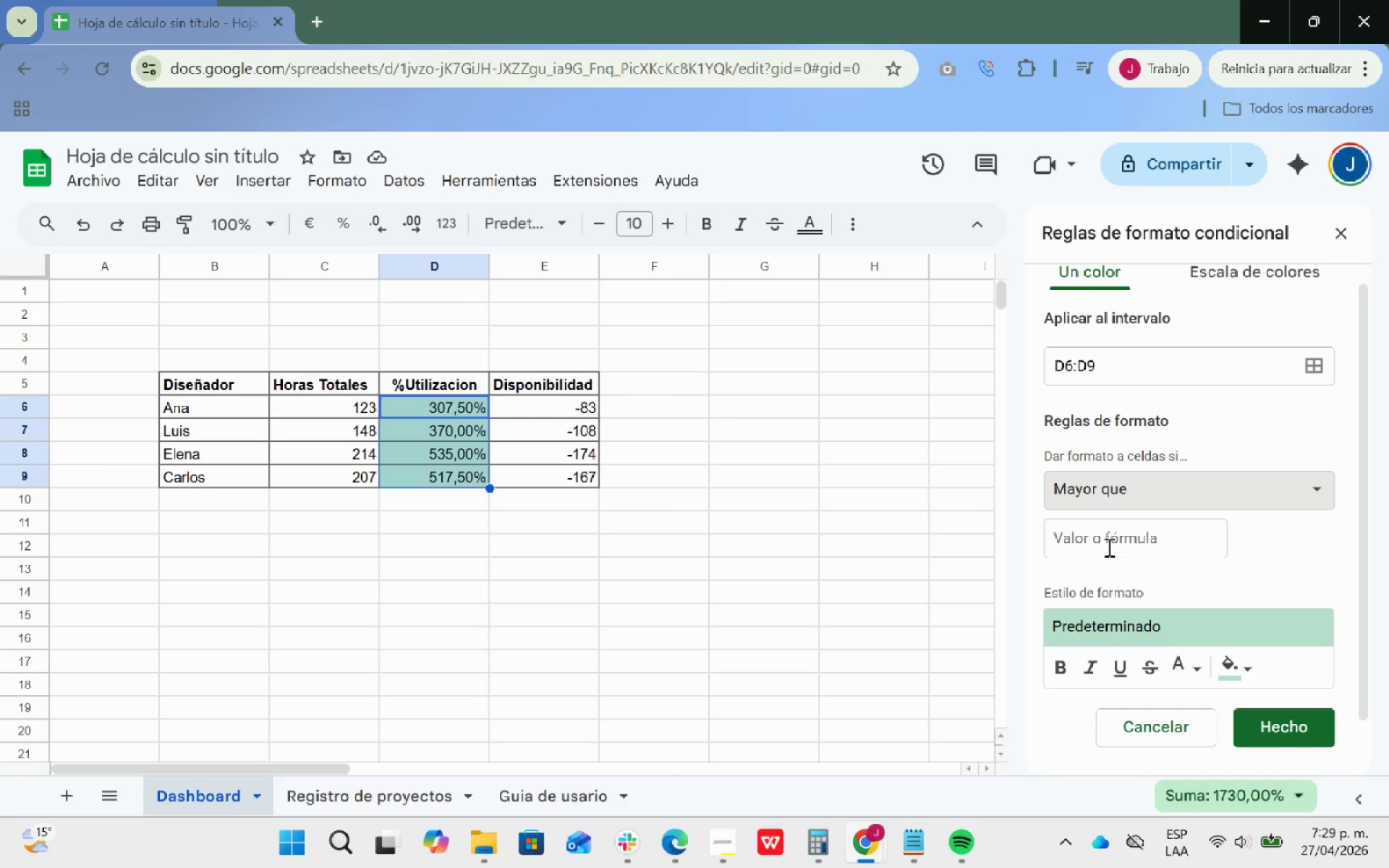 
left_click([1106, 538])
 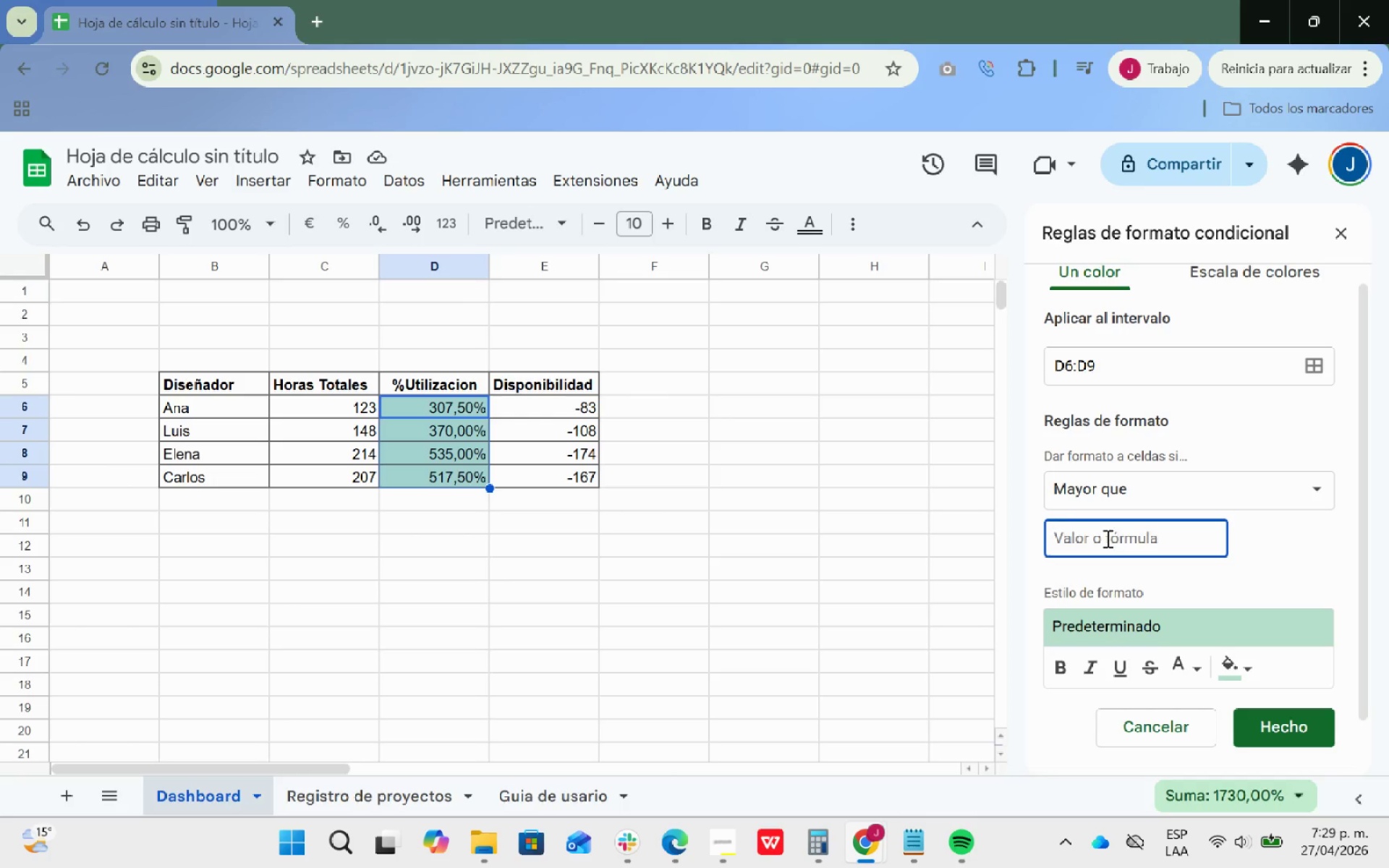 
key(1)
 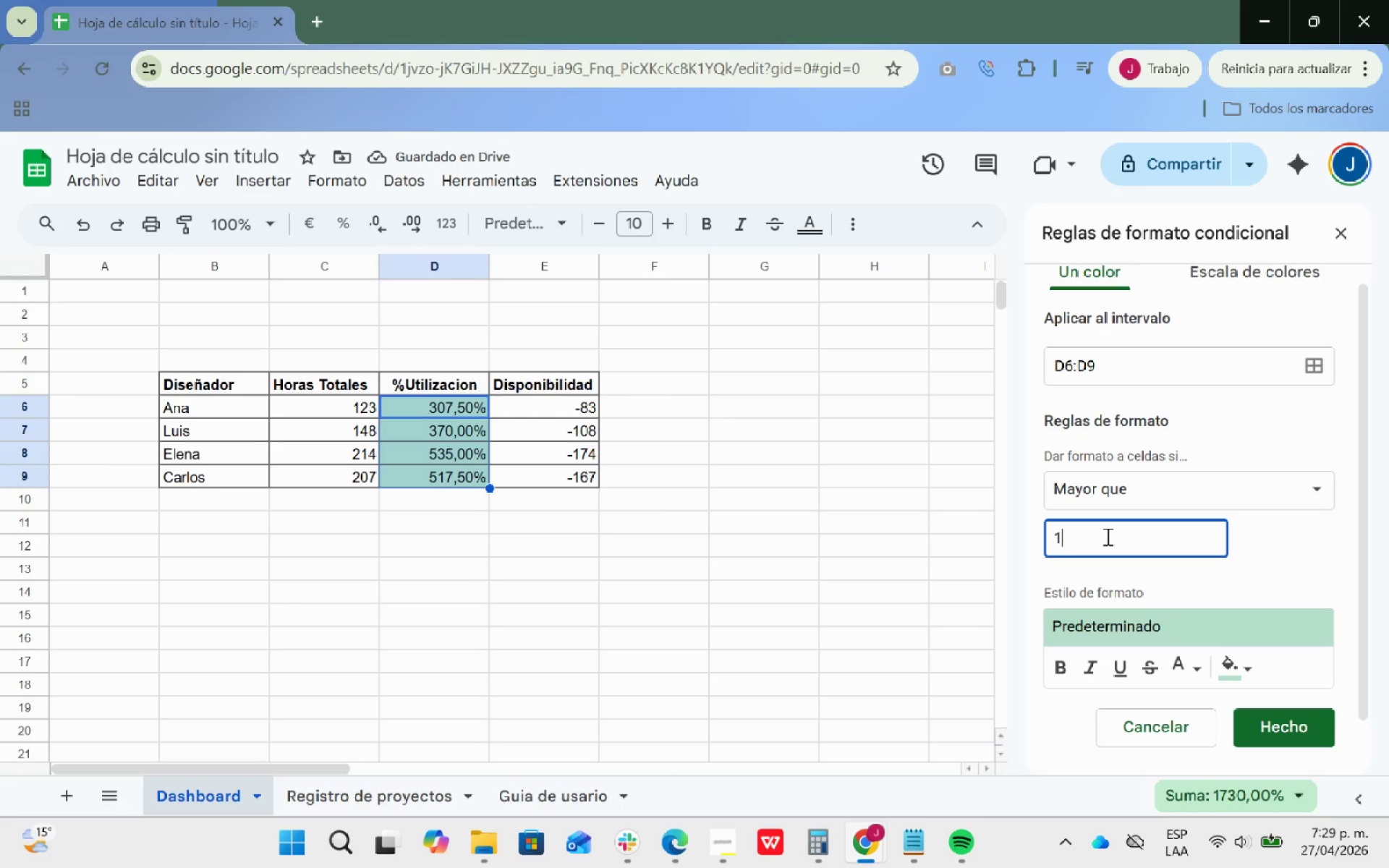 
wait(7.12)
 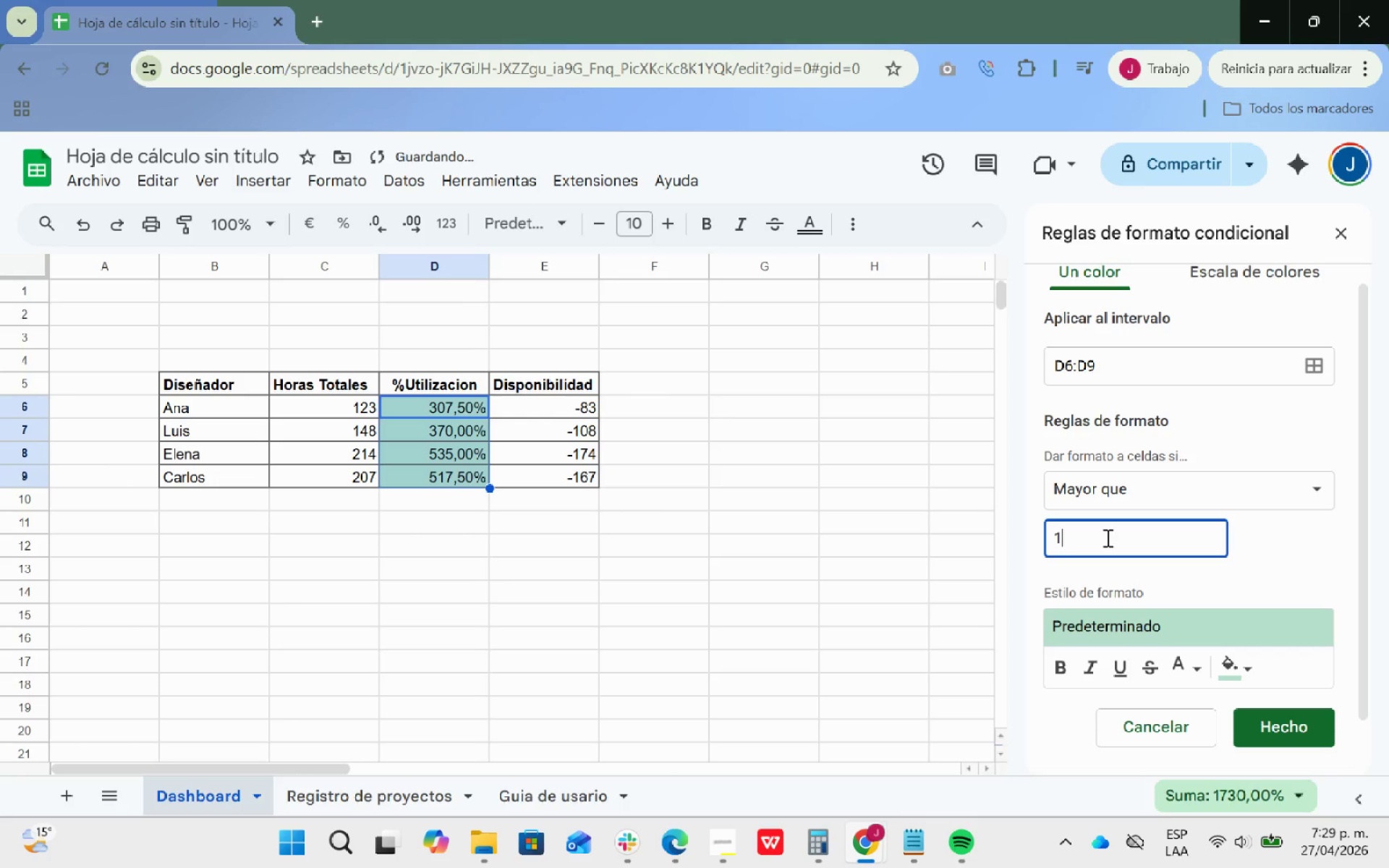 
left_click([1250, 666])
 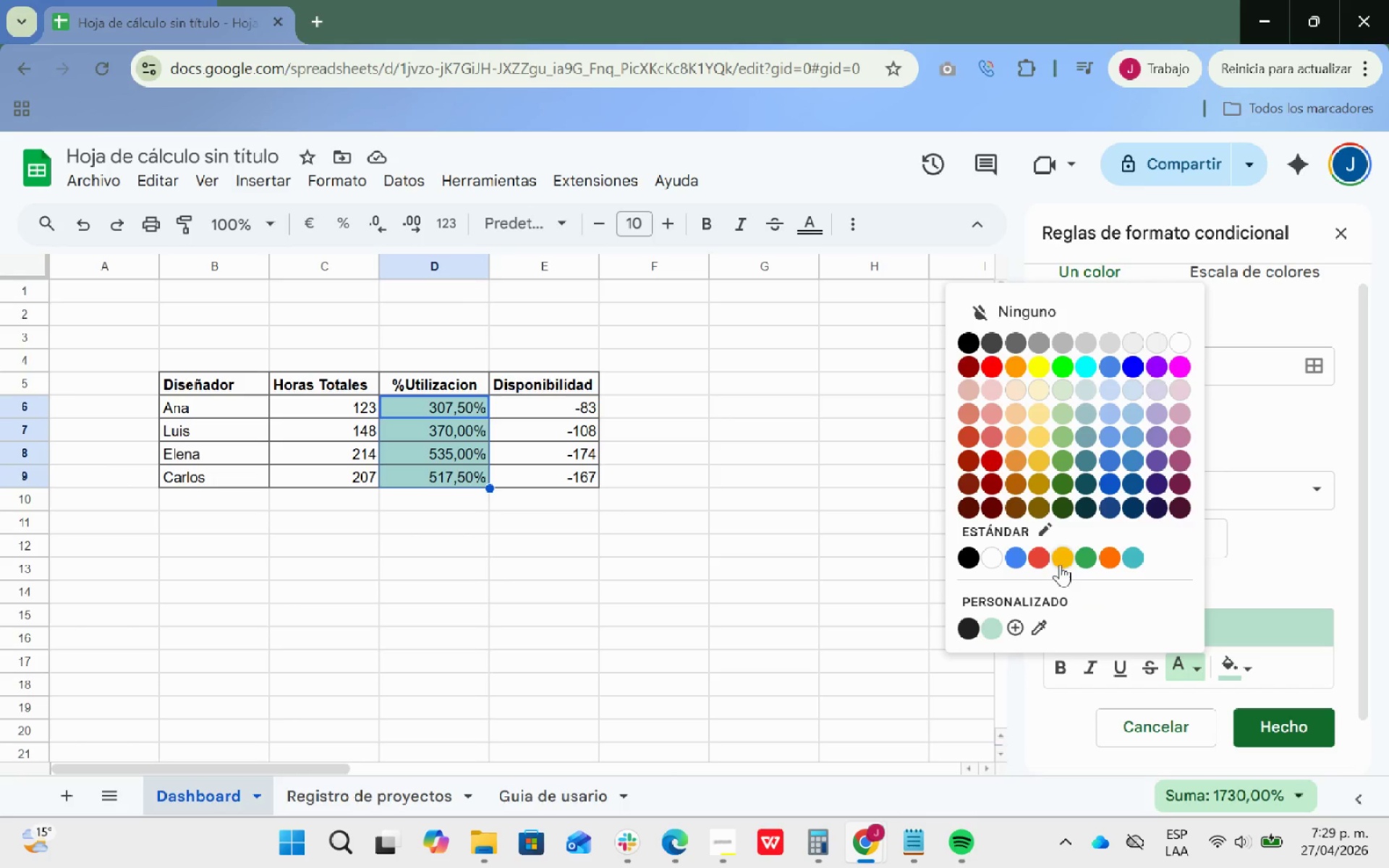 
left_click([1042, 561])
 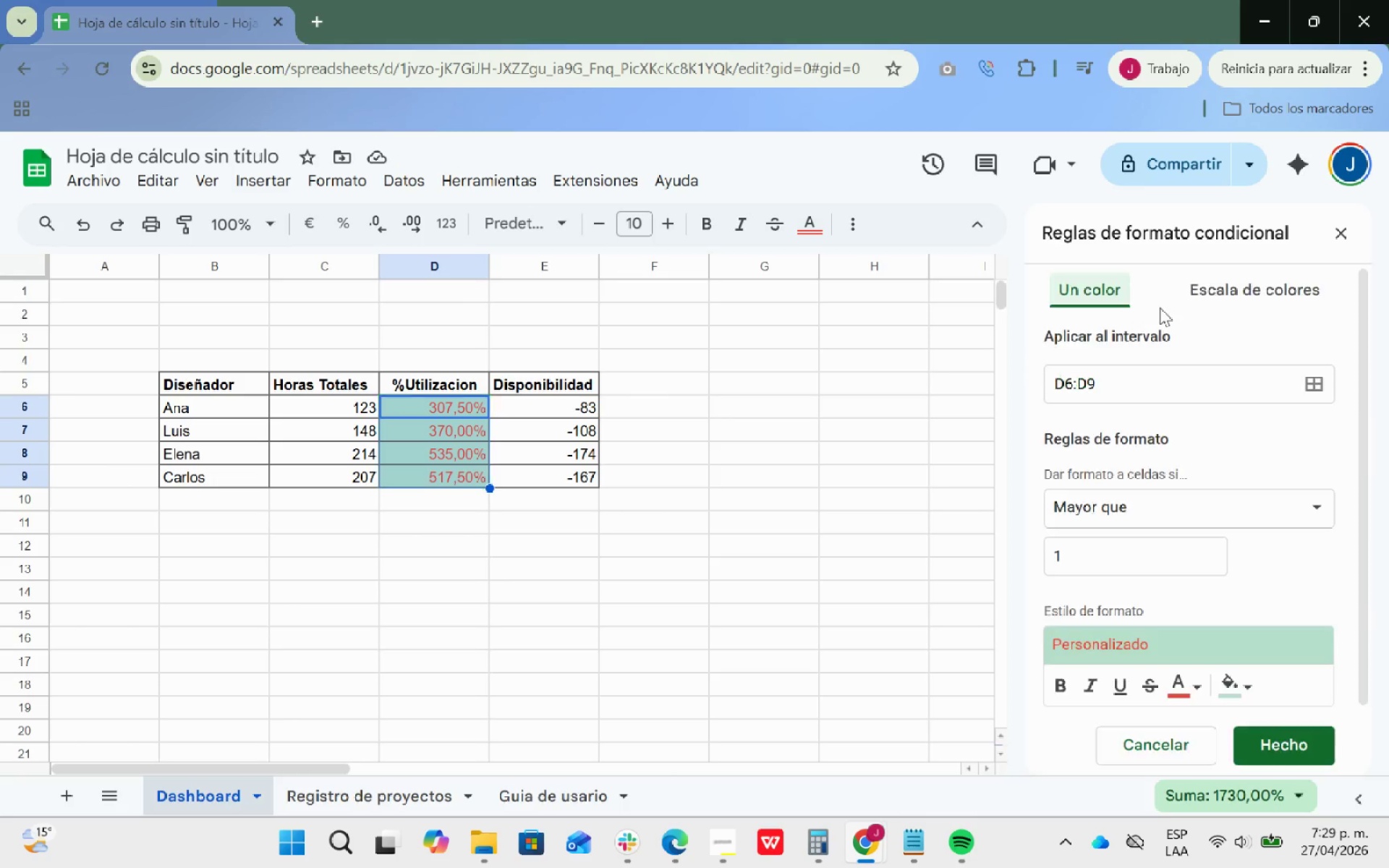 
wait(7.23)
 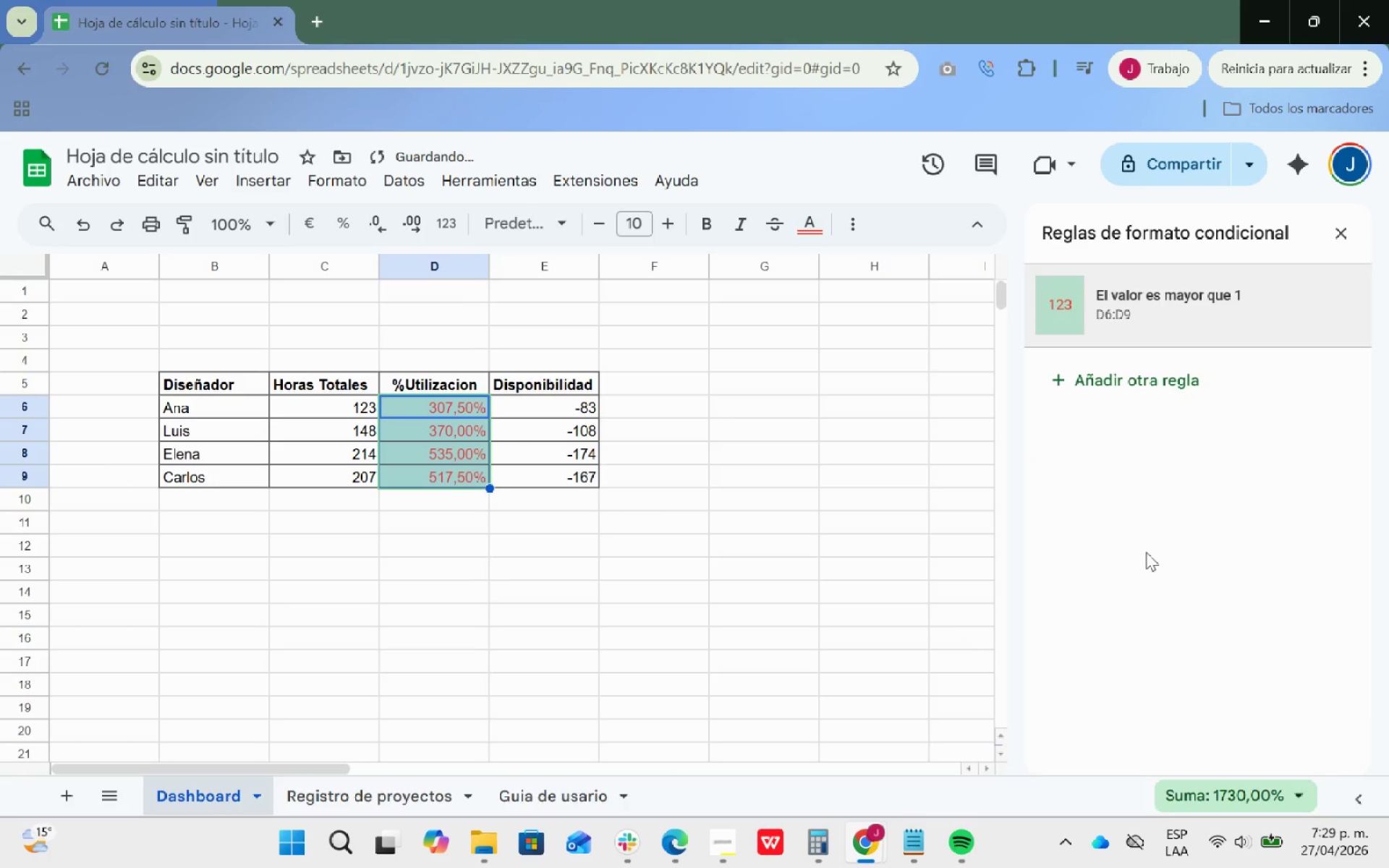 
left_click([1236, 685])
 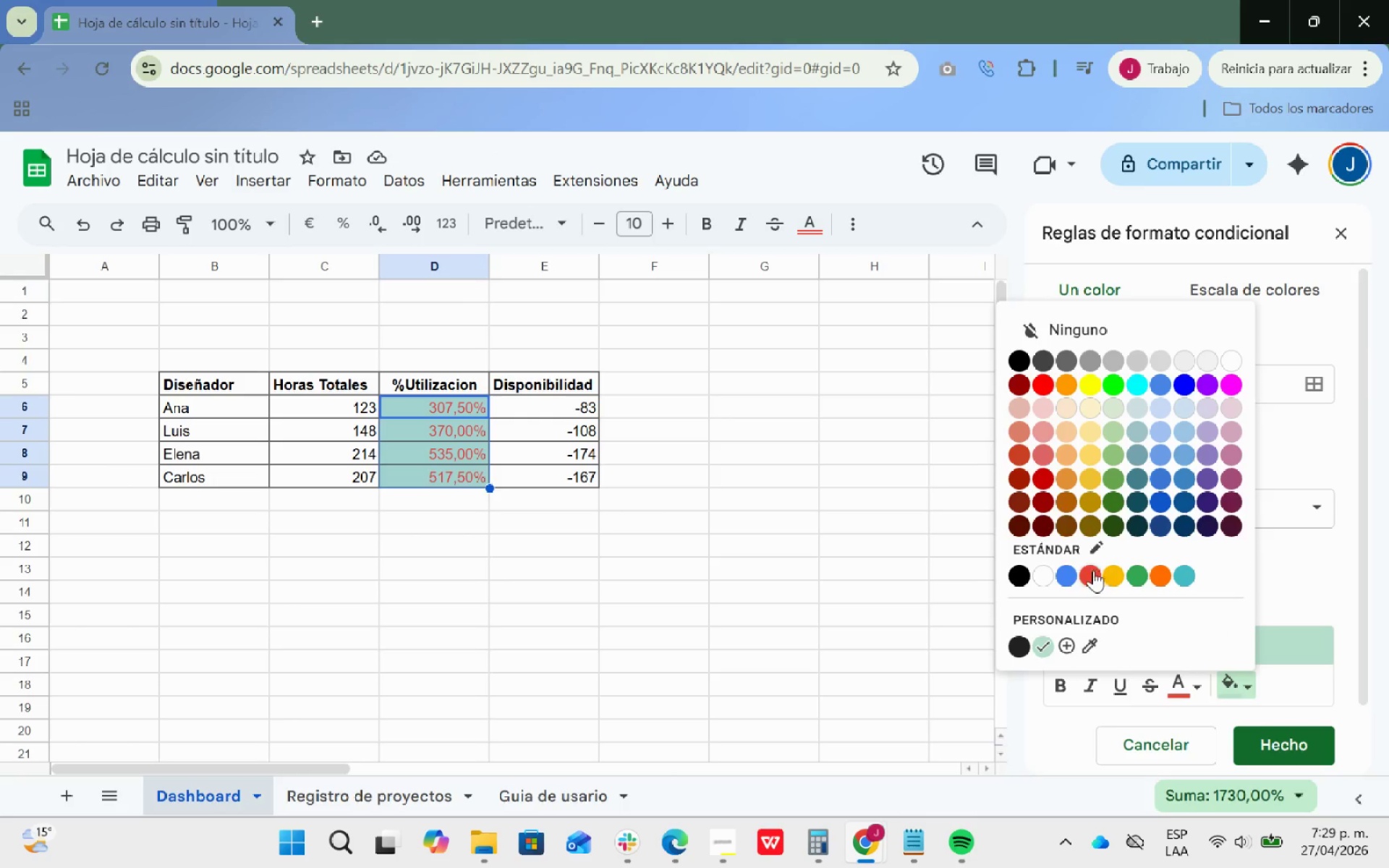 
left_click([1079, 571])
 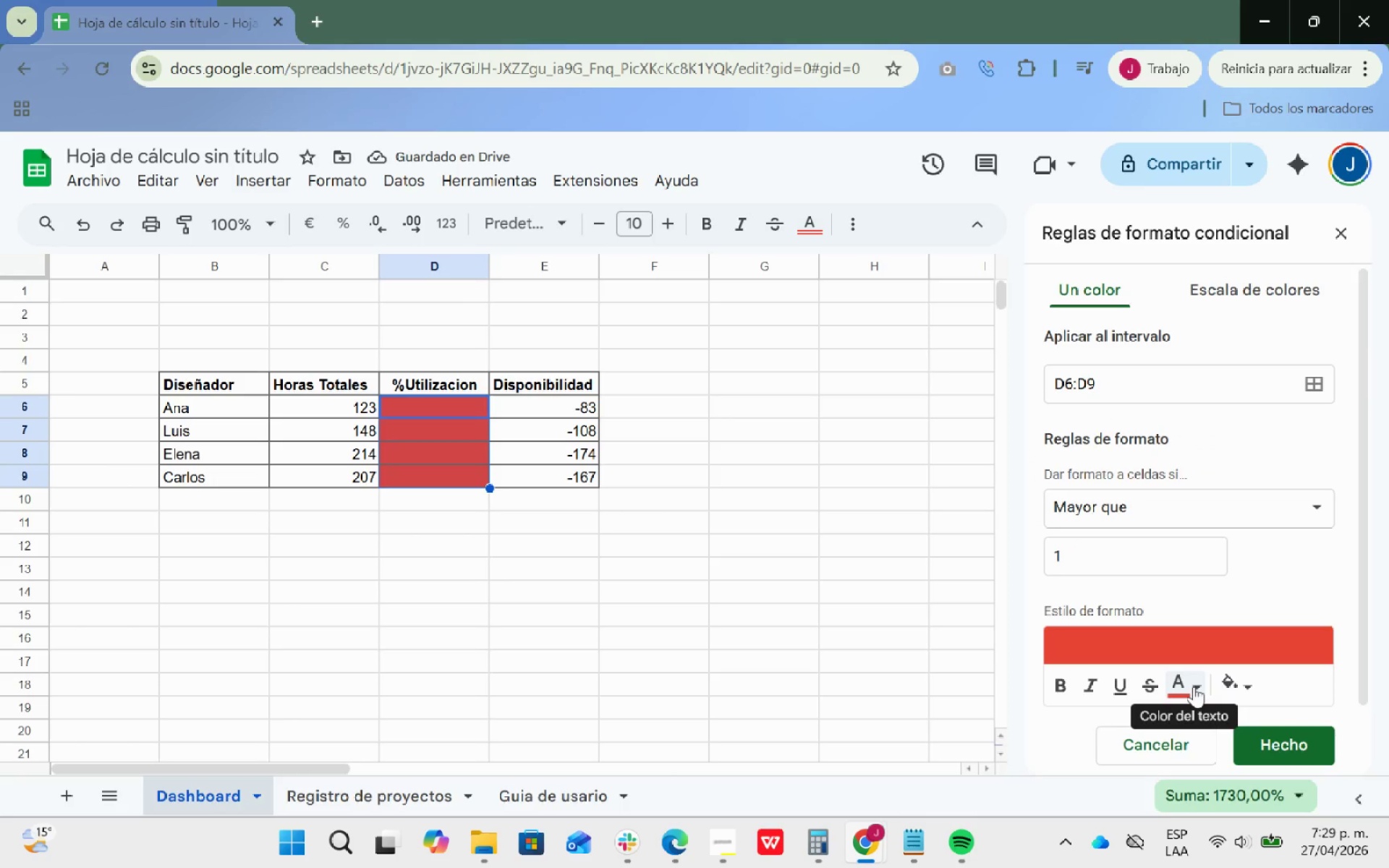 
left_click([1194, 686])
 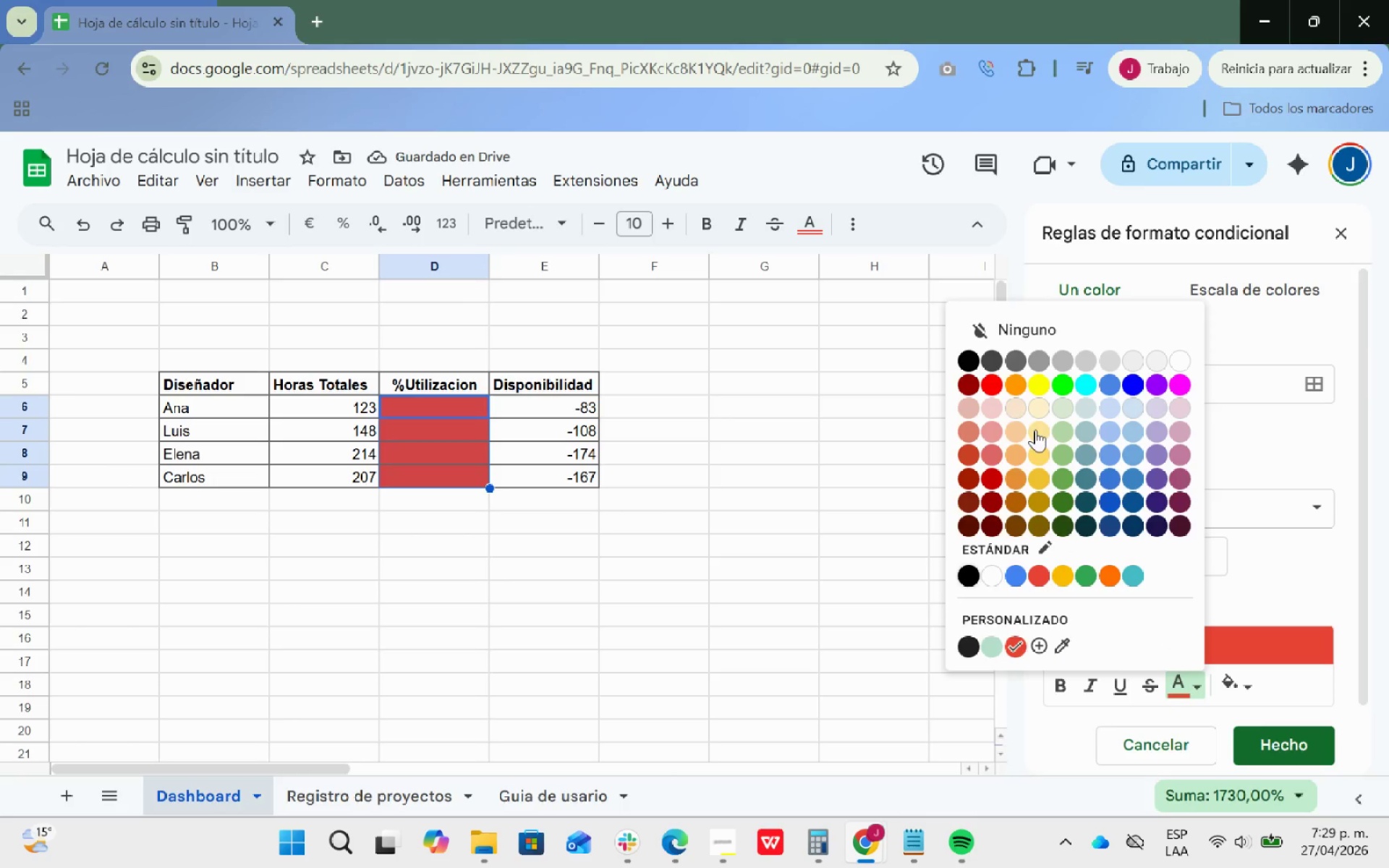 
left_click([974, 360])
 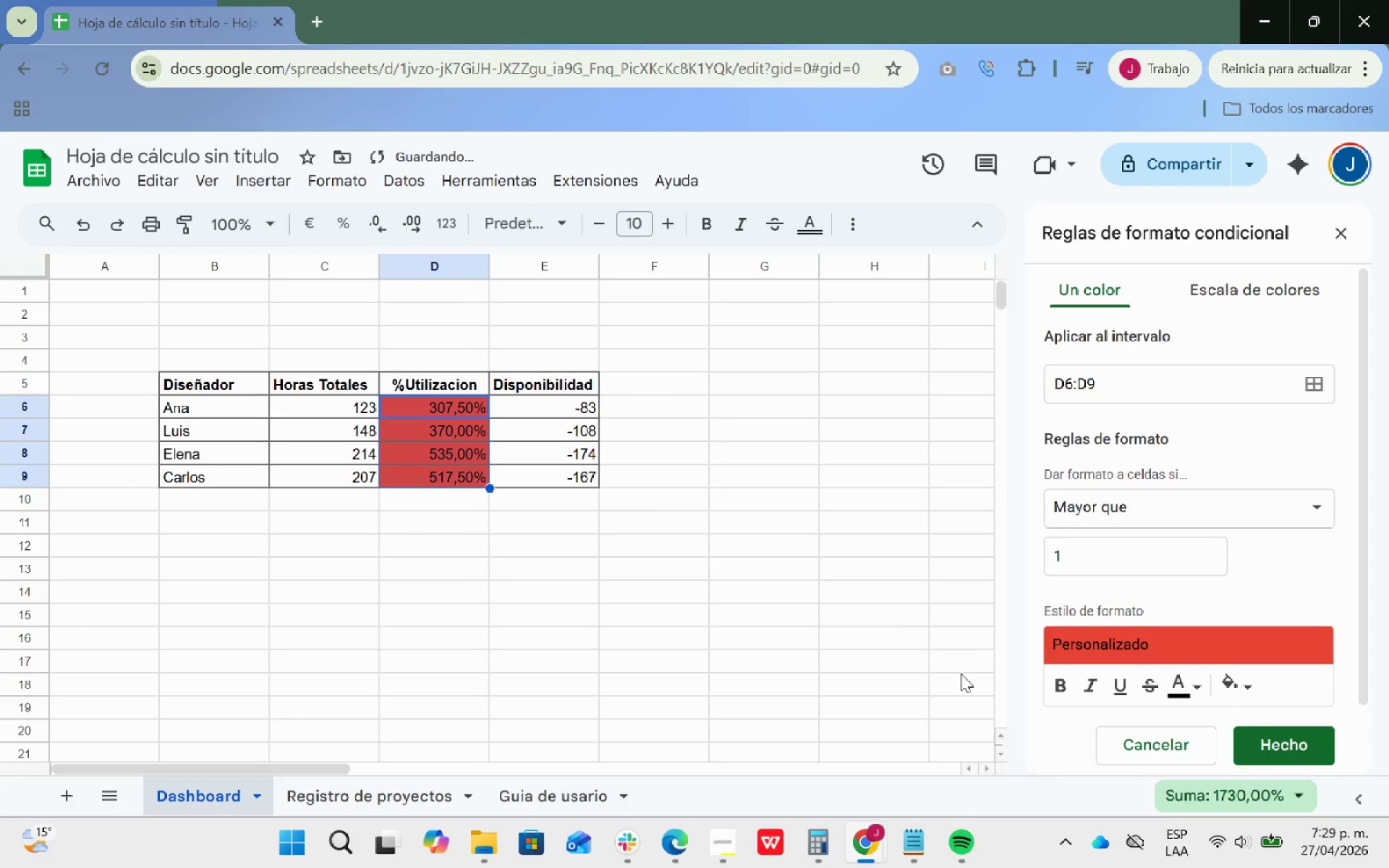 
left_click([896, 626])
 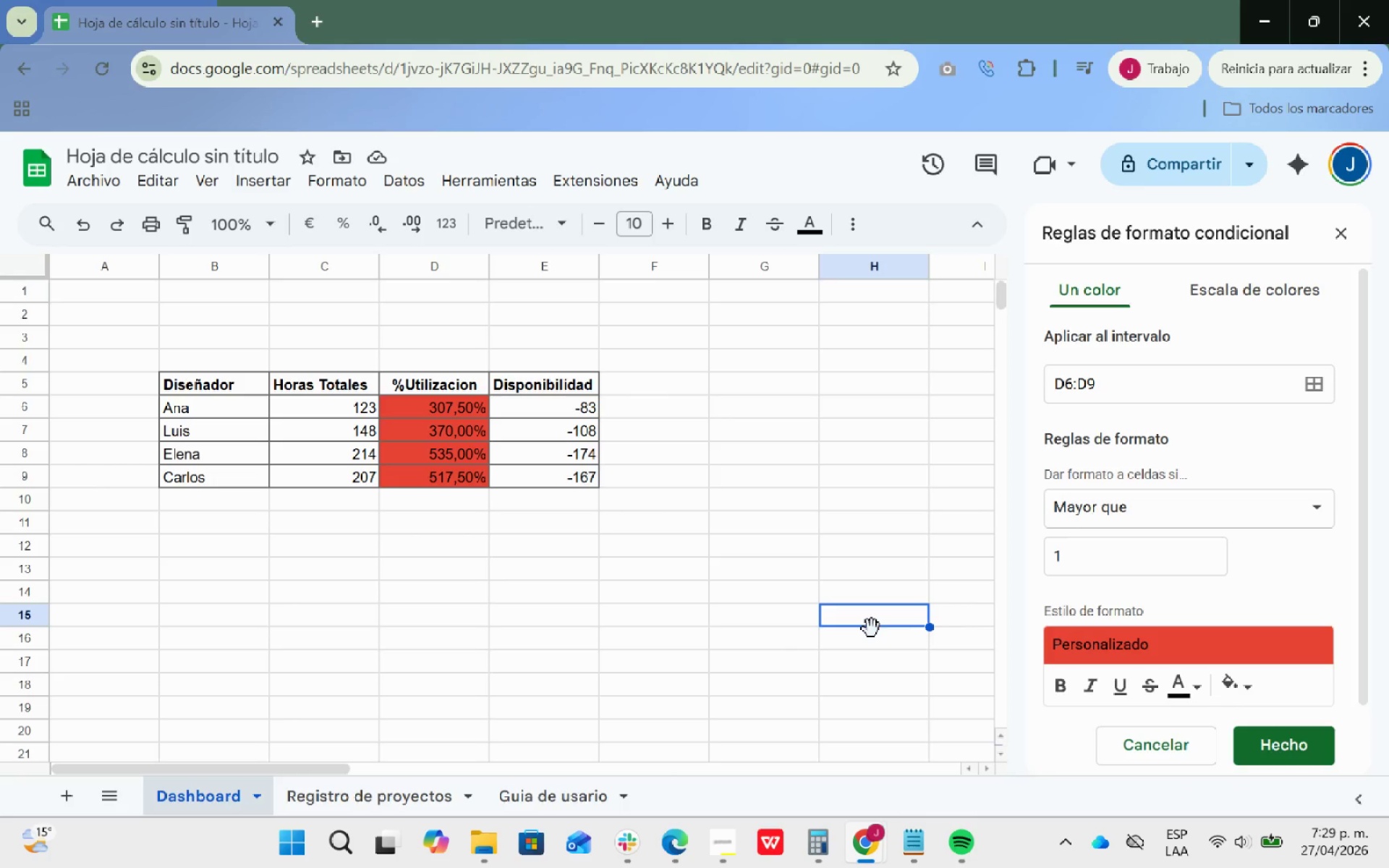 
wait(14.12)
 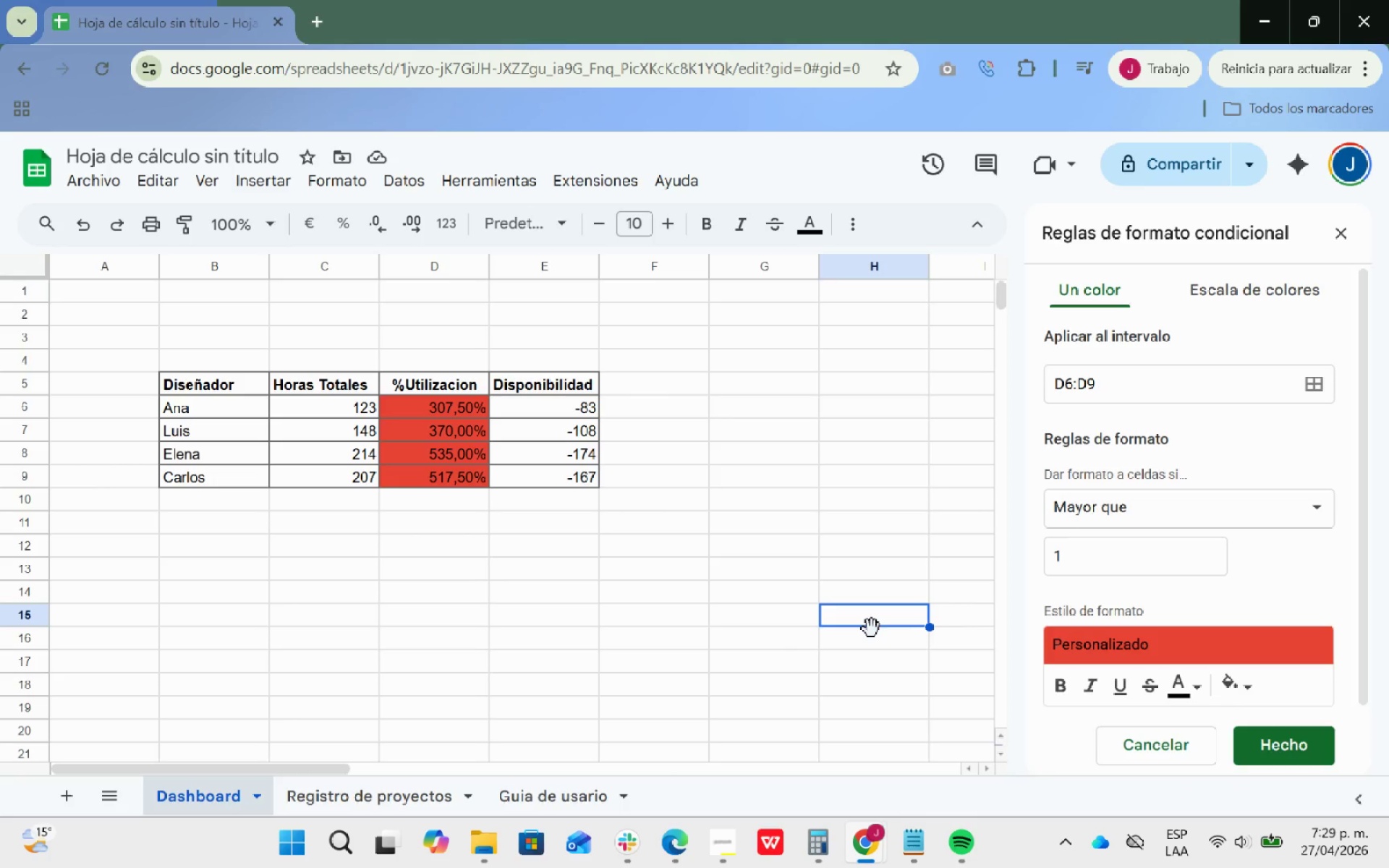 
scroll: coordinate [1290, 548], scroll_direction: down, amount: 8.0
 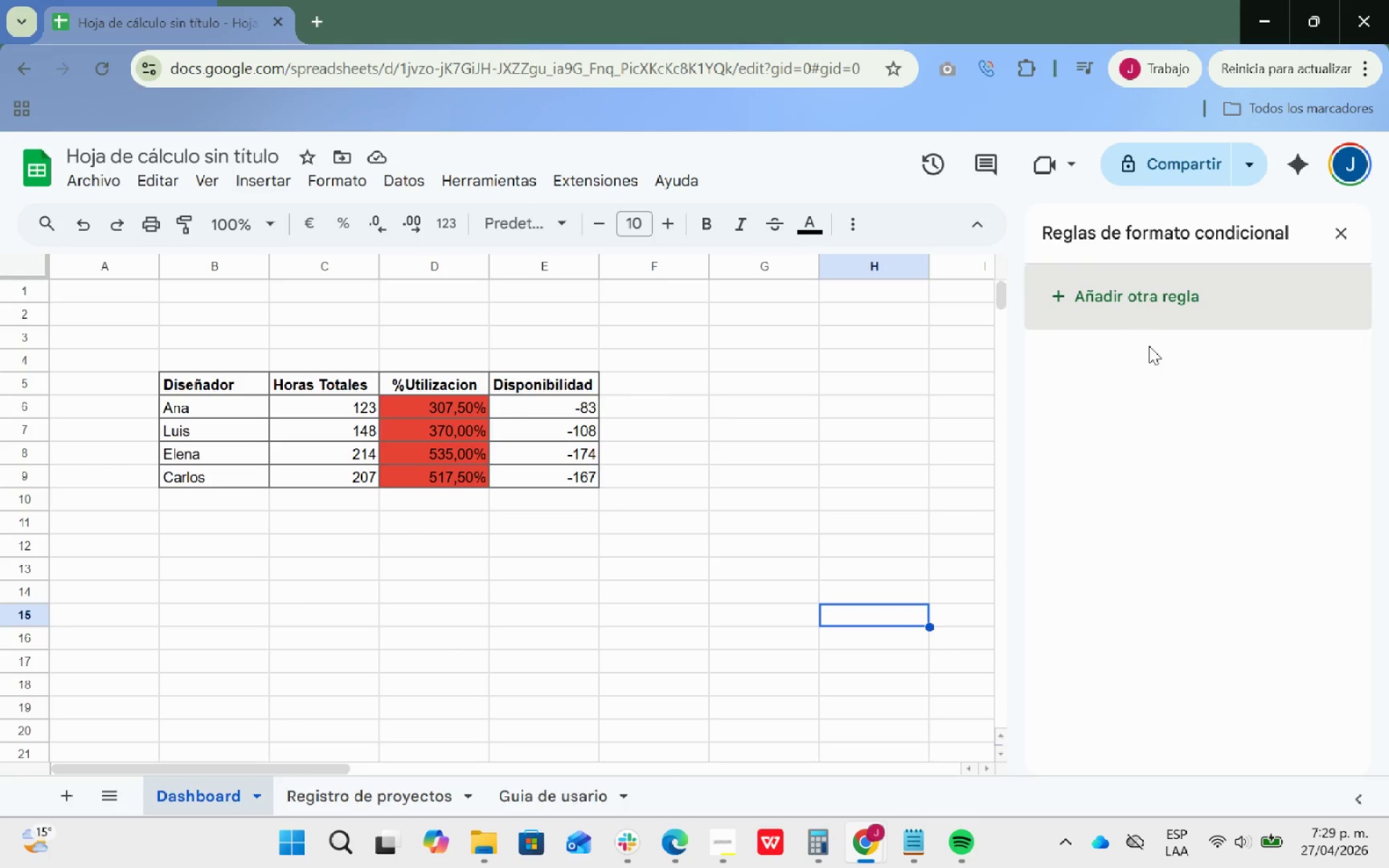 
left_click([1149, 313])
 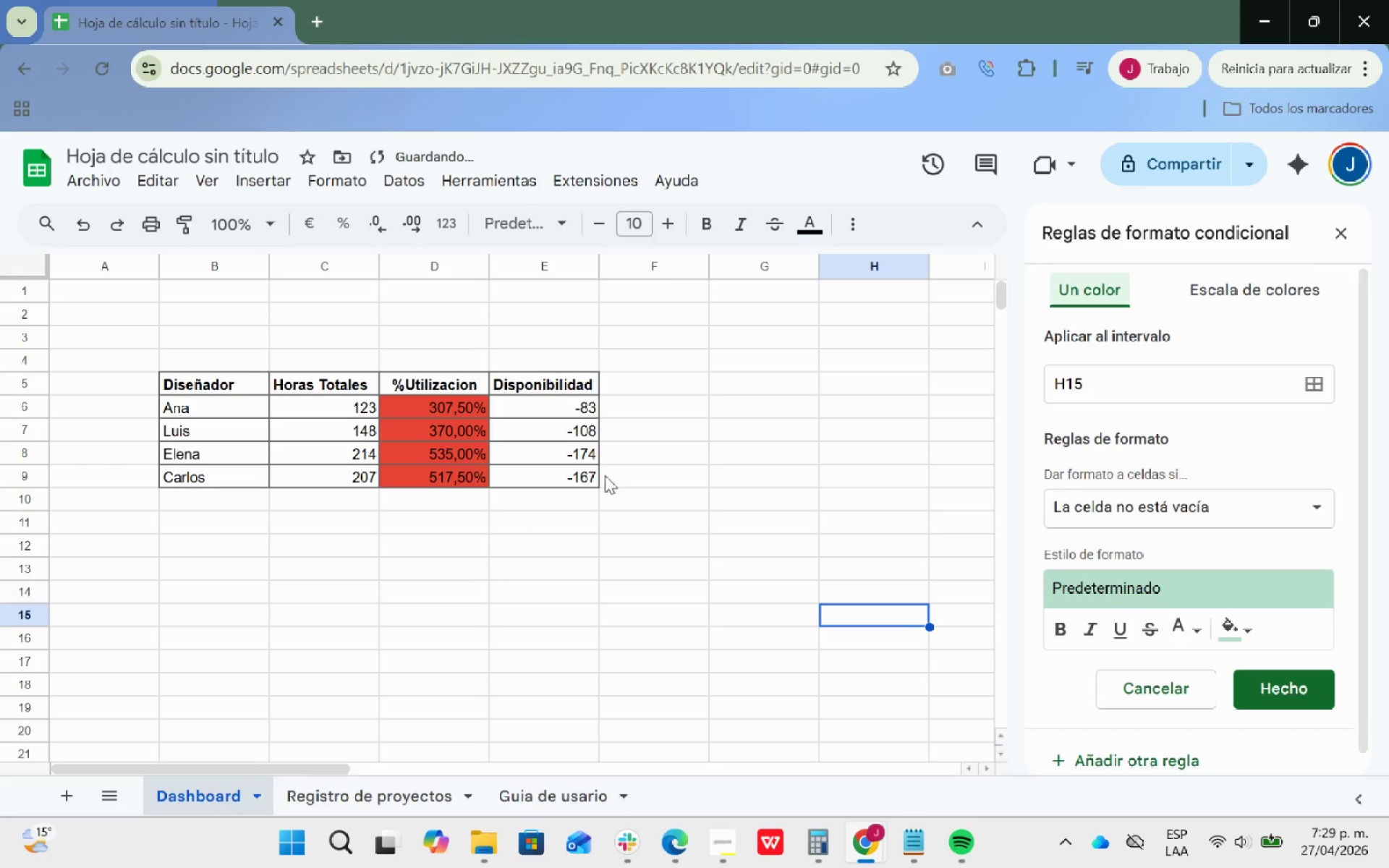 
left_click_drag(start_coordinate=[571, 403], to_coordinate=[570, 476])
 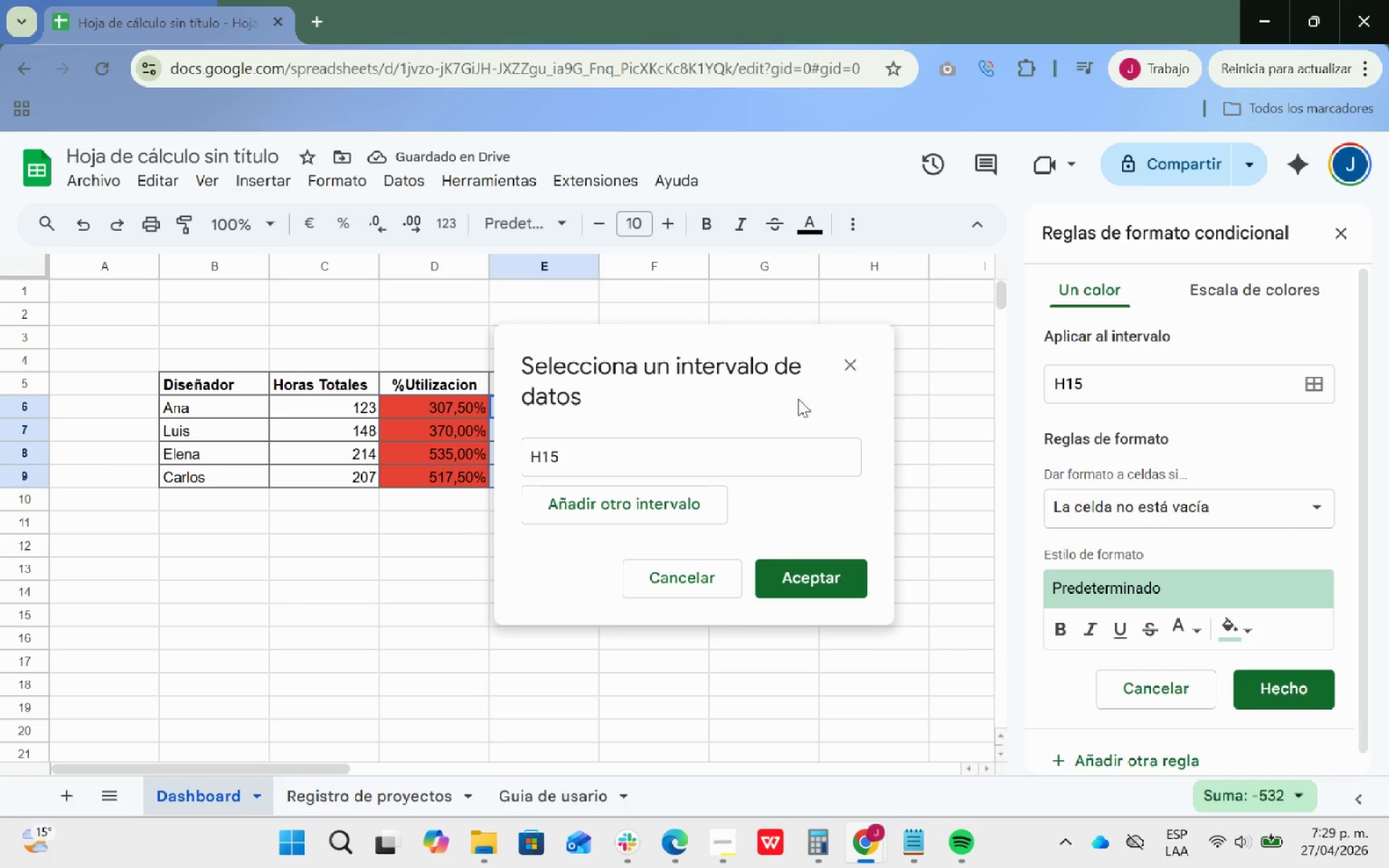 
left_click_drag(start_coordinate=[754, 358], to_coordinate=[706, 548])
 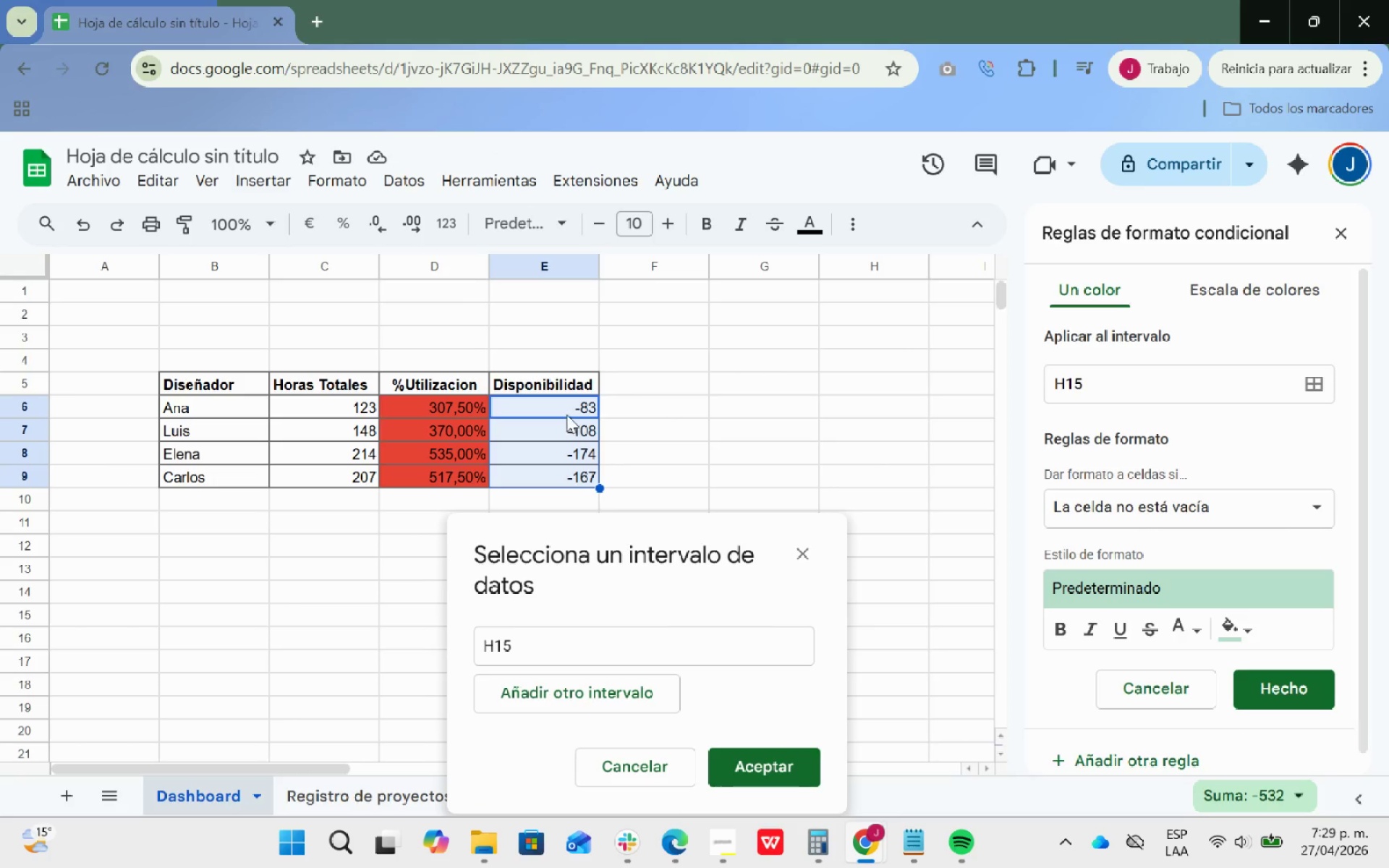 
left_click_drag(start_coordinate=[566, 412], to_coordinate=[566, 480])
 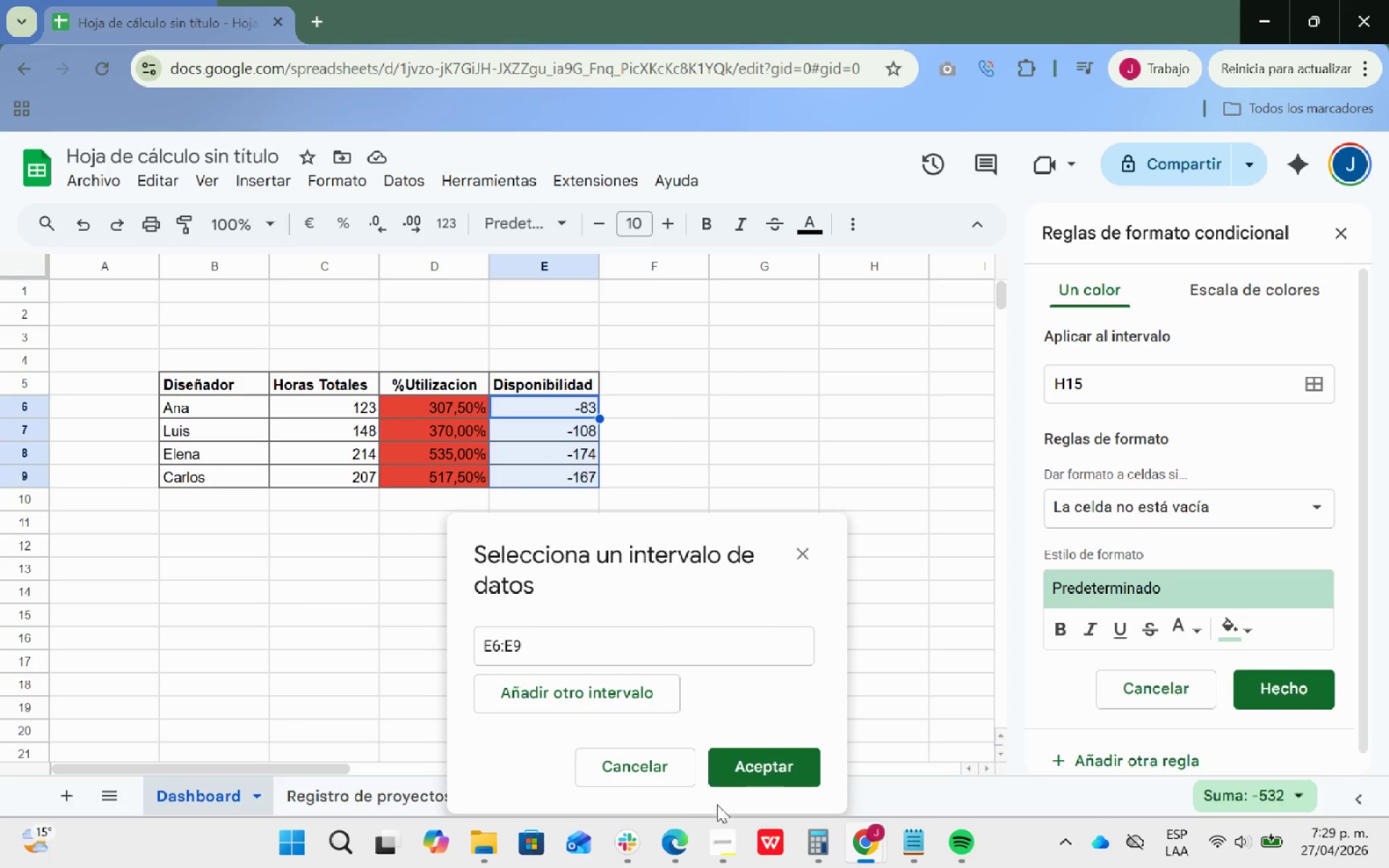 
left_click([747, 766])
 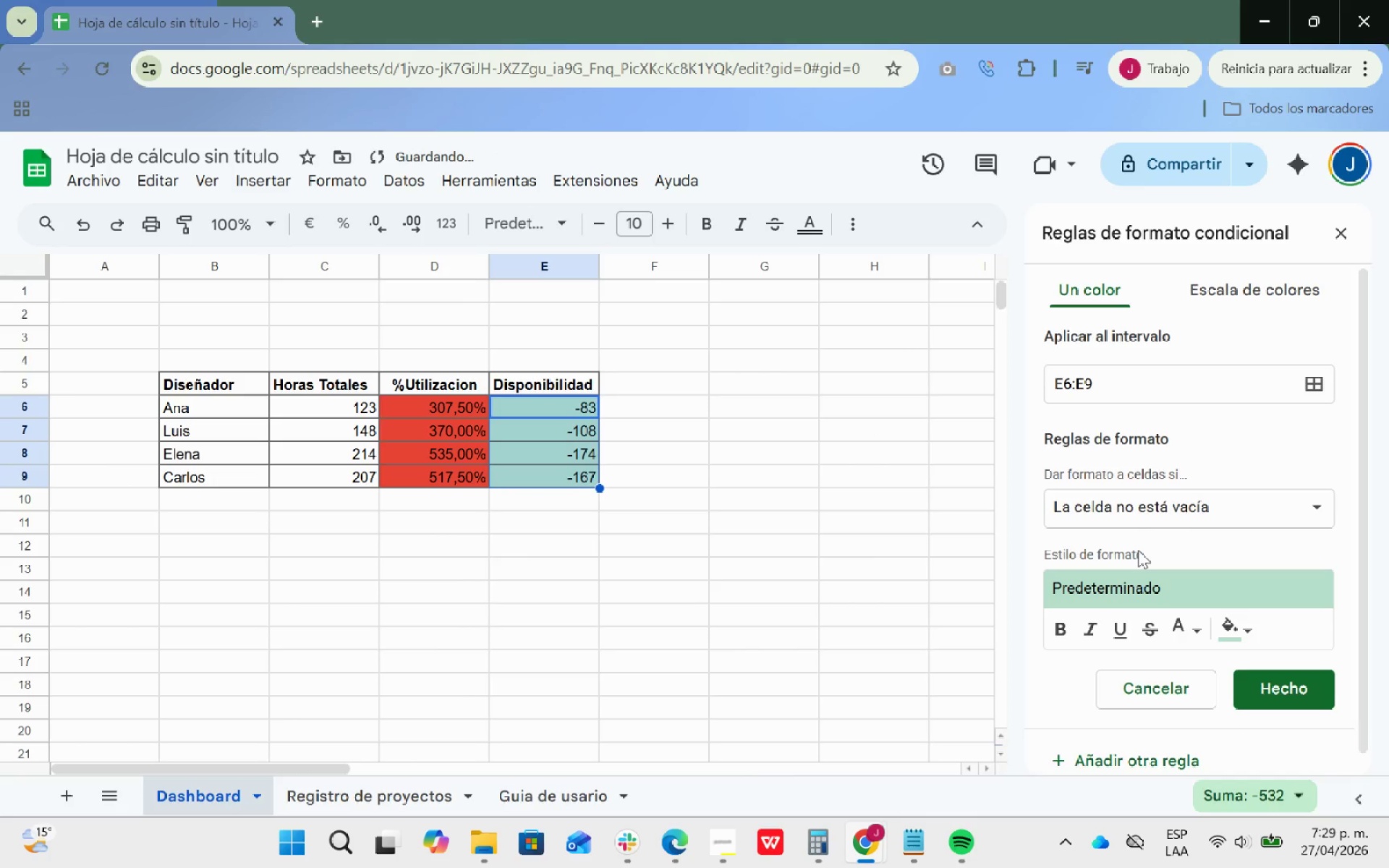 
left_click([1303, 508])
 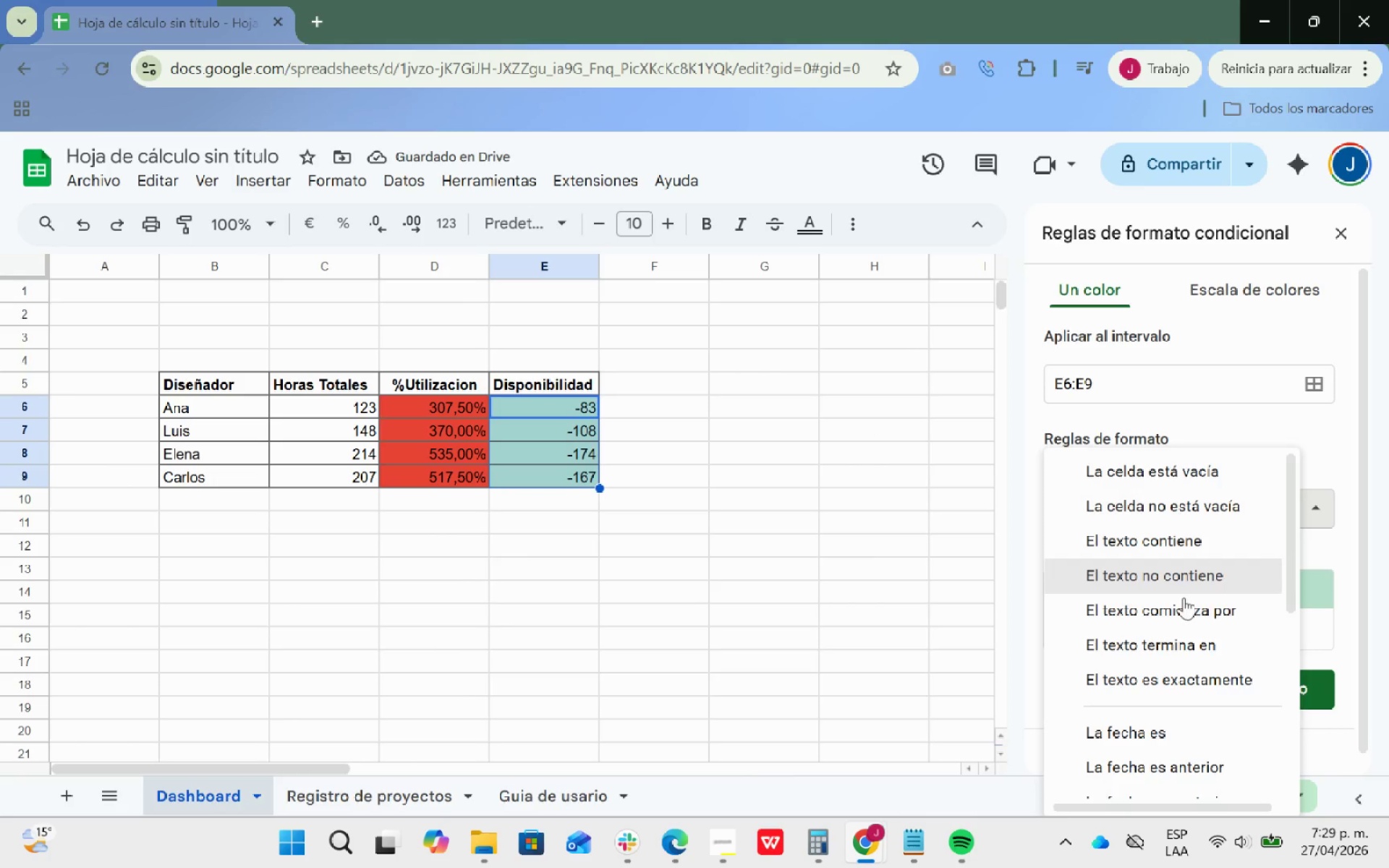 
scroll: coordinate [1181, 608], scroll_direction: down, amount: 2.0
 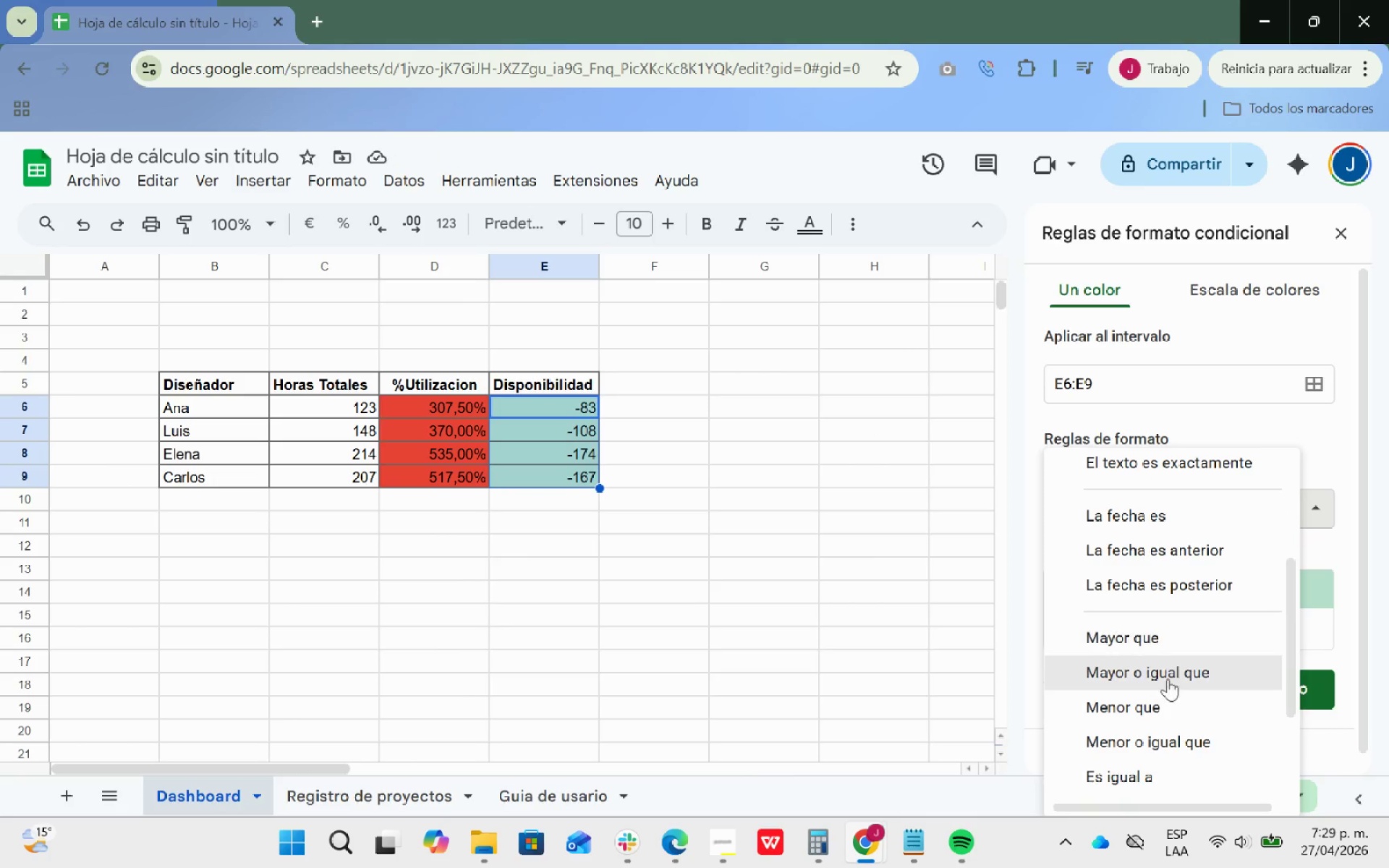 
left_click([1158, 704])
 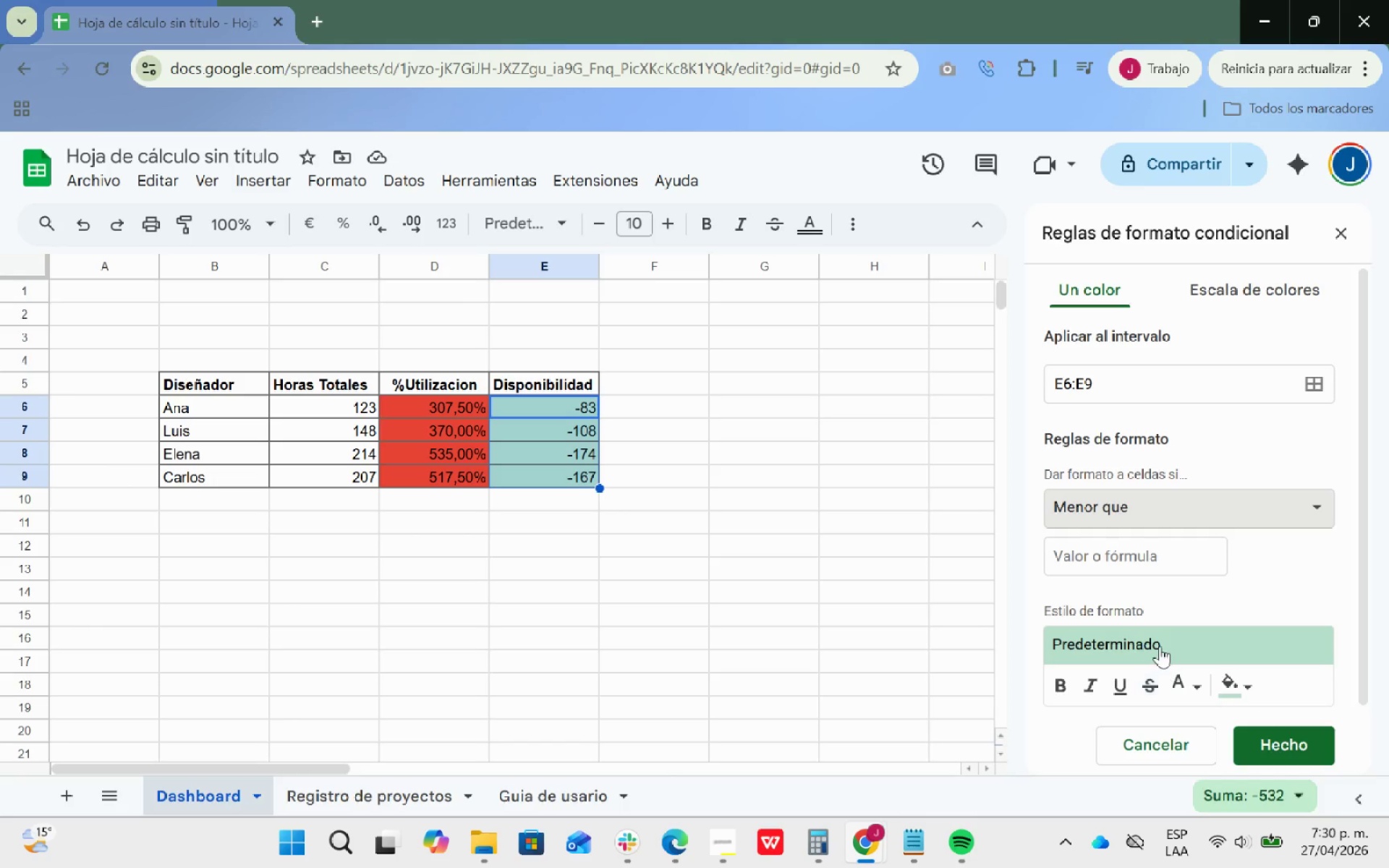 
left_click([1150, 563])
 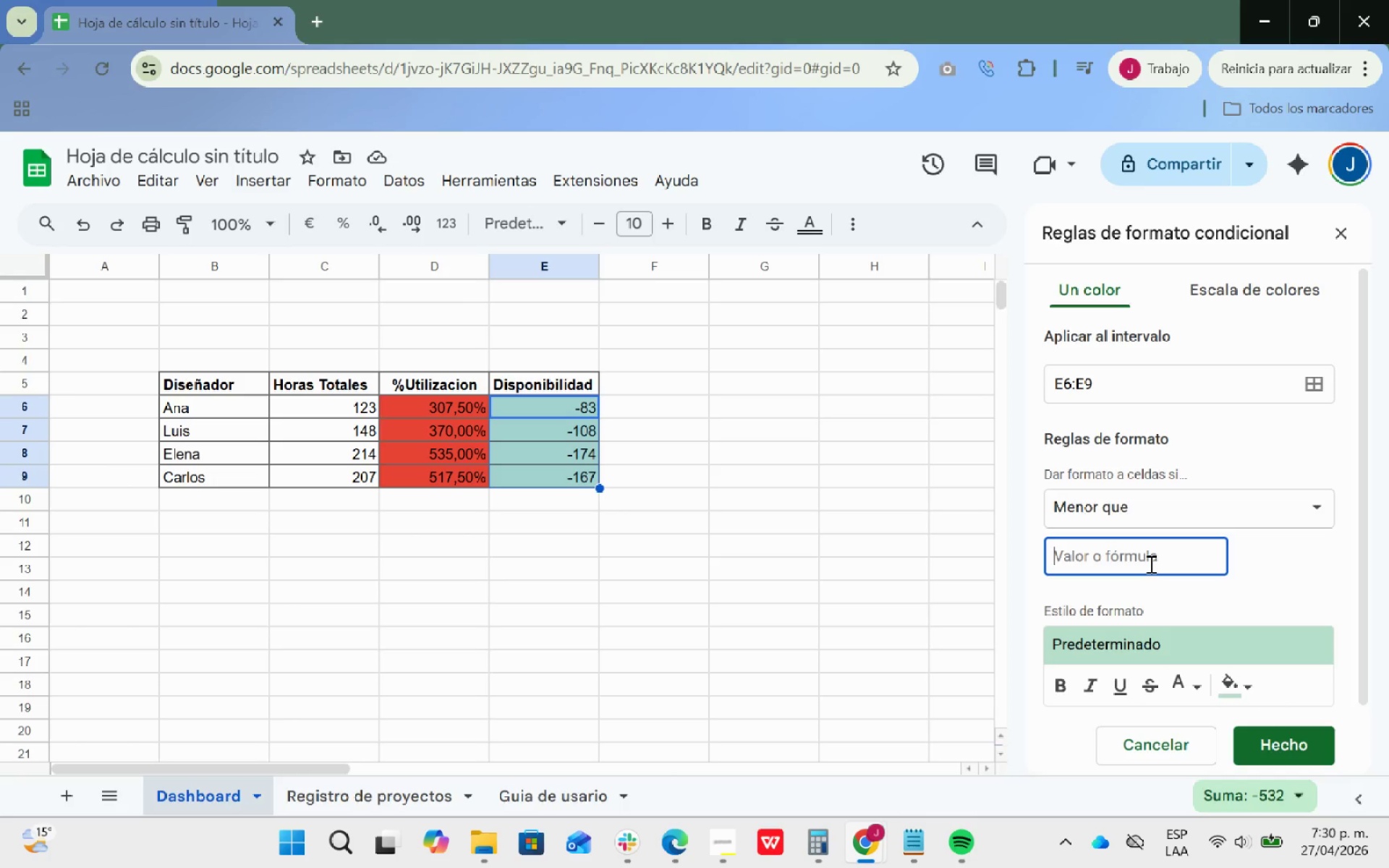 
key(O)
 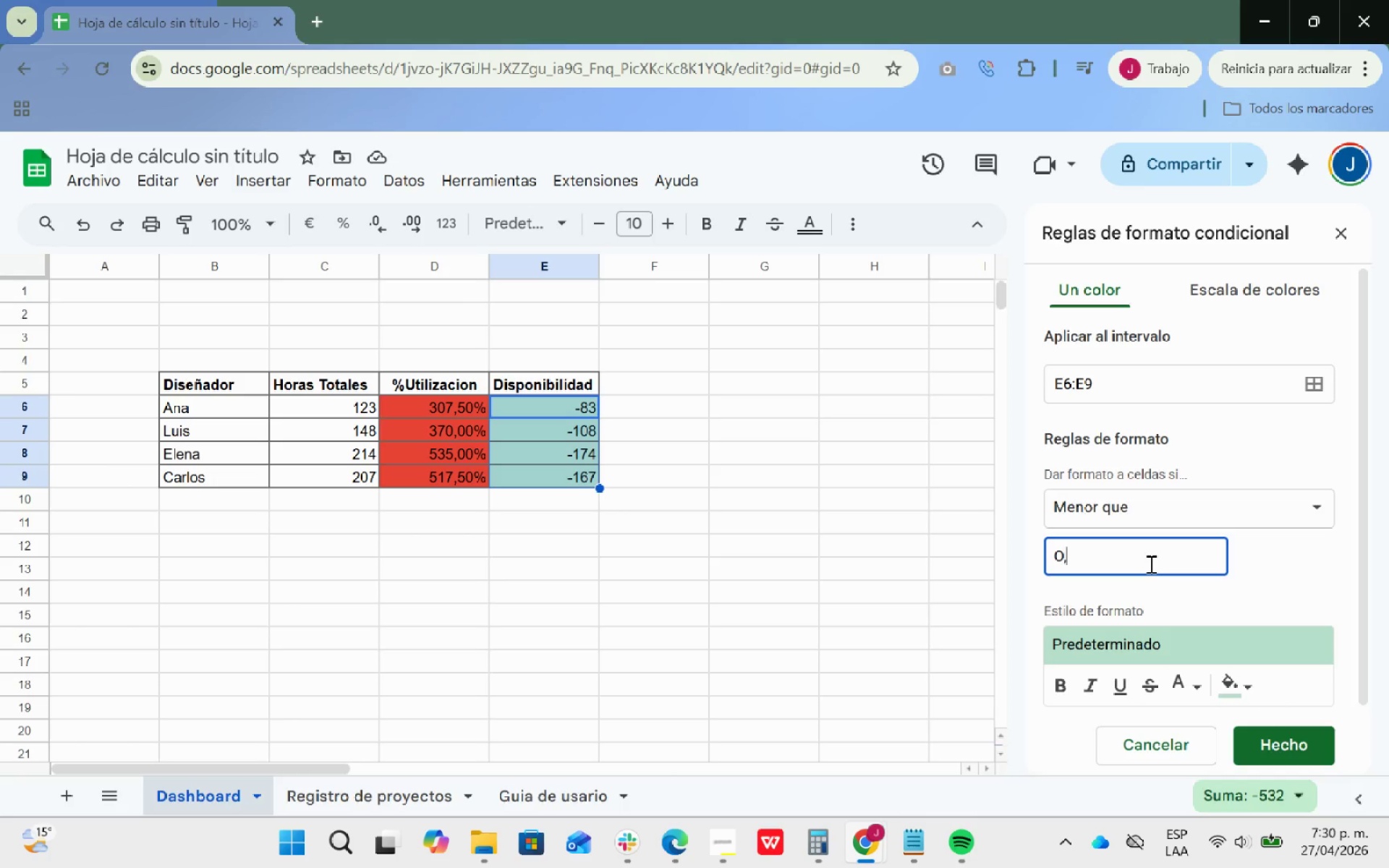 
key(Comma)
 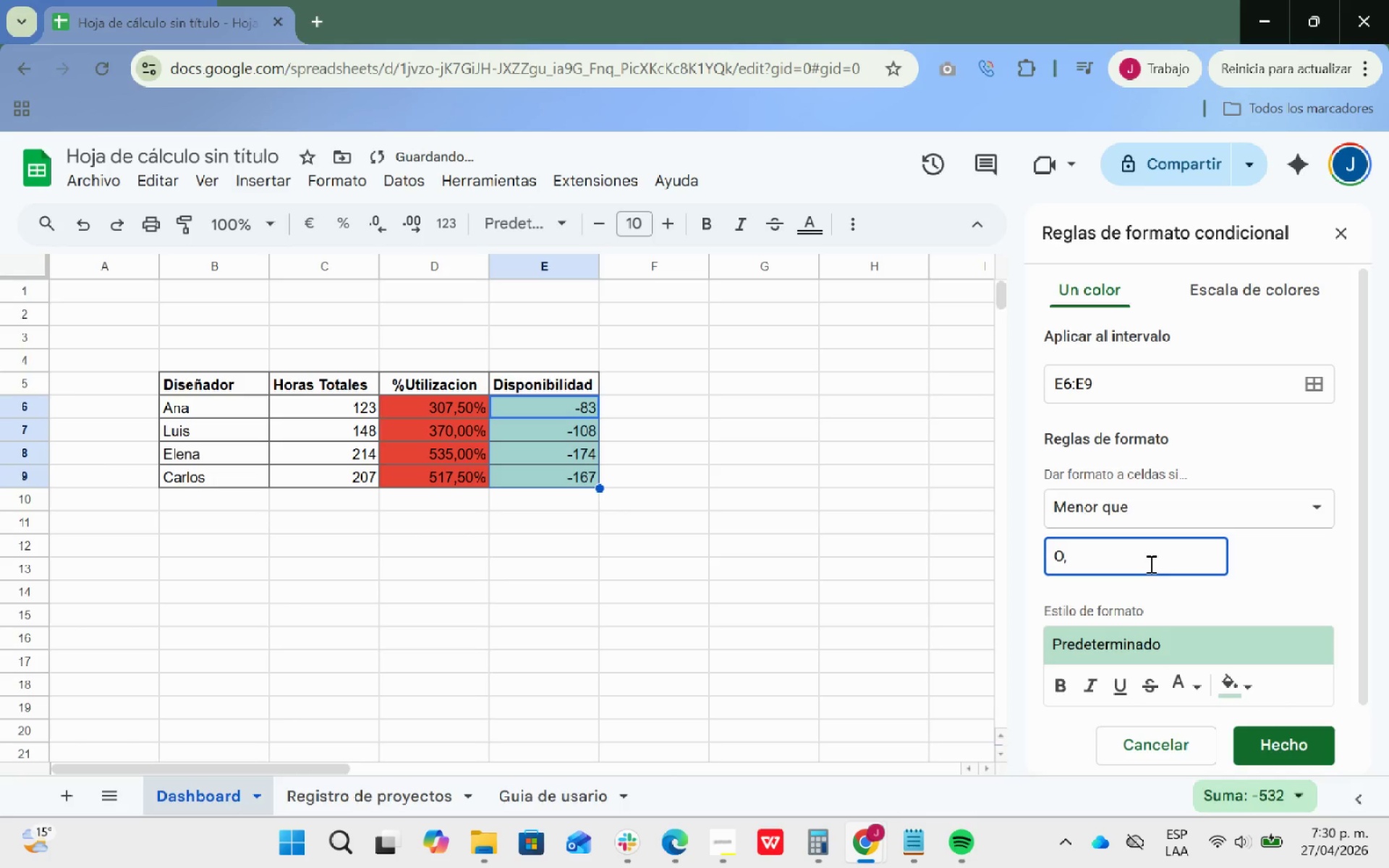 
key(7)
 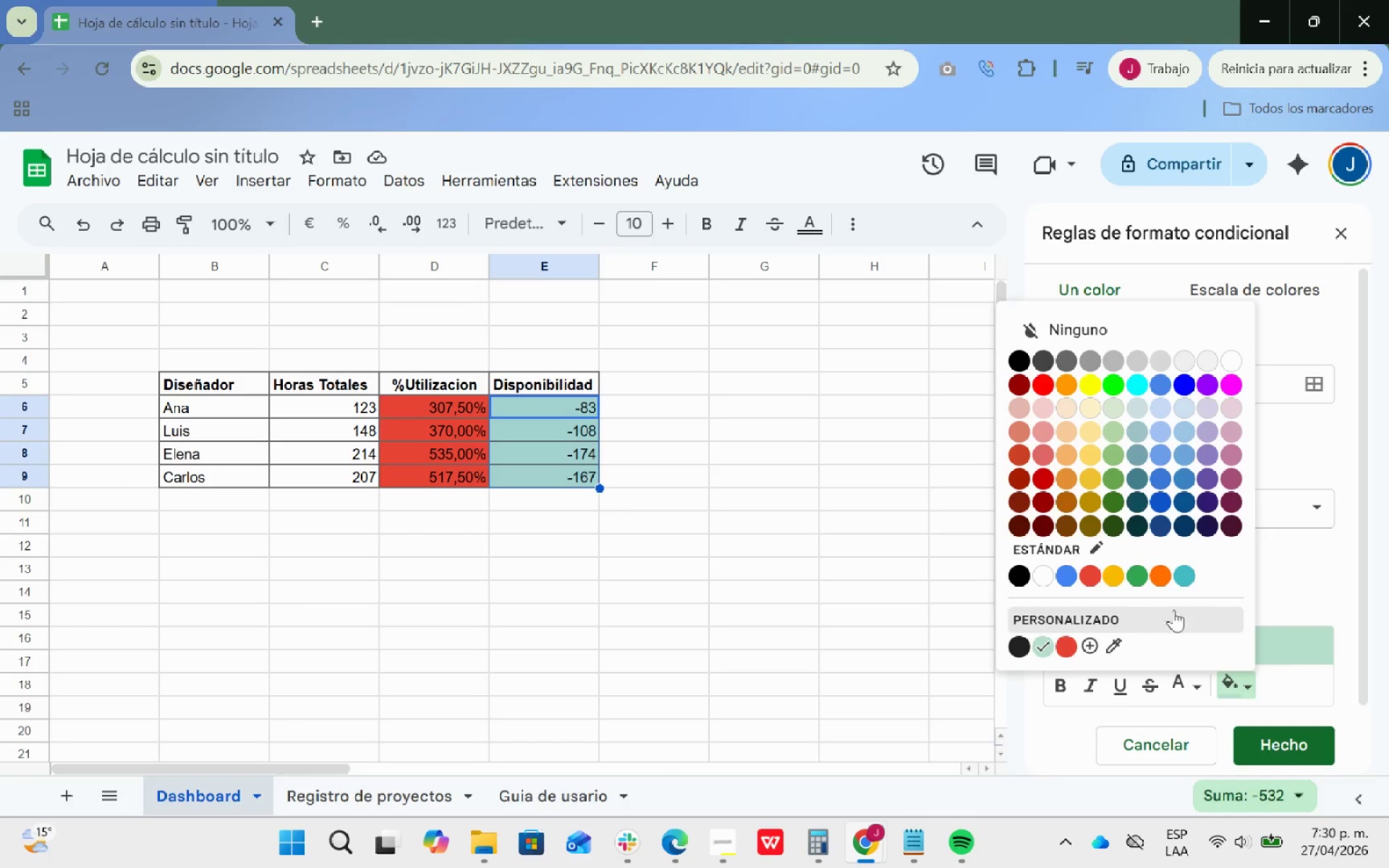 
wait(7.95)
 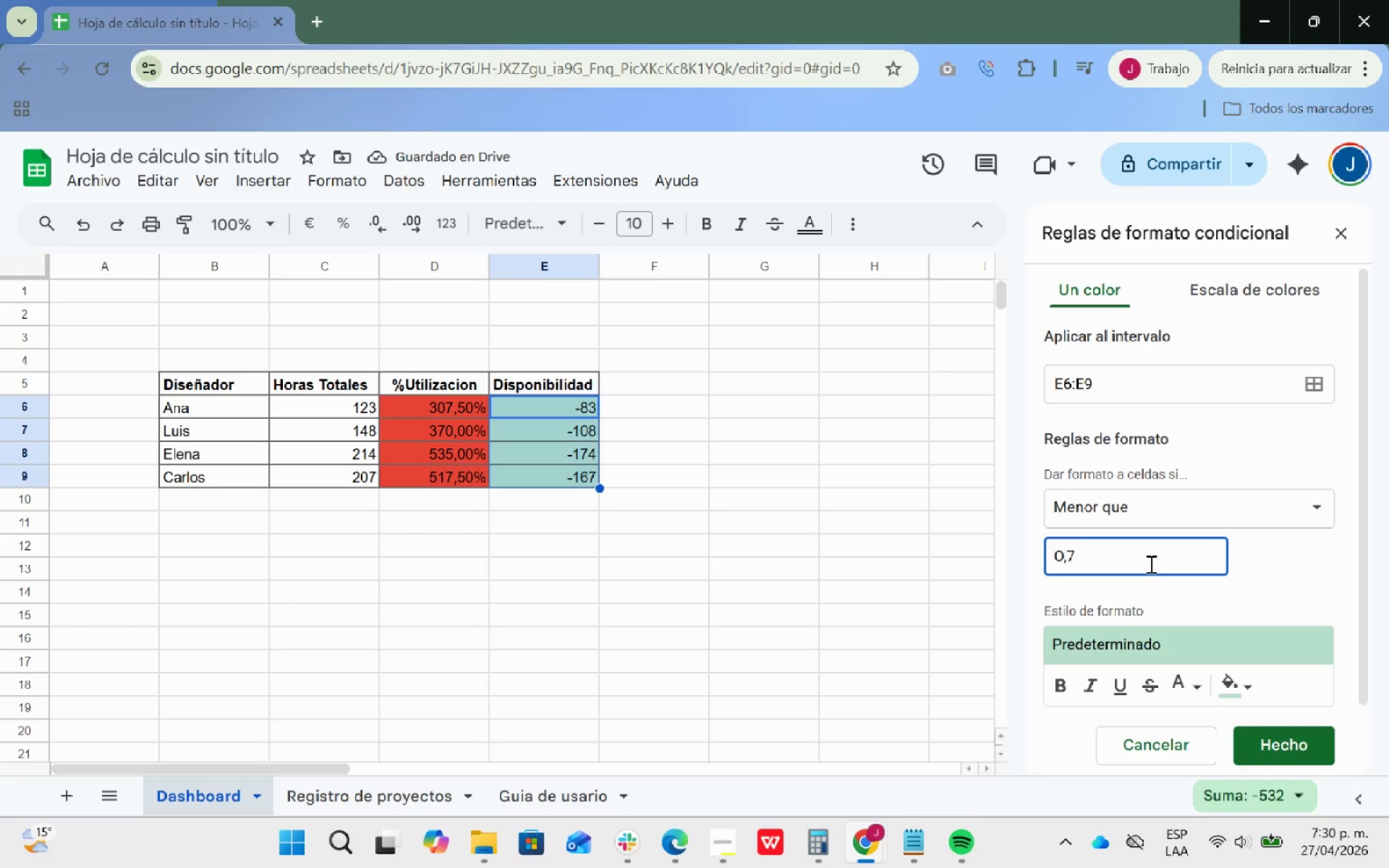 
left_click([1118, 433])
 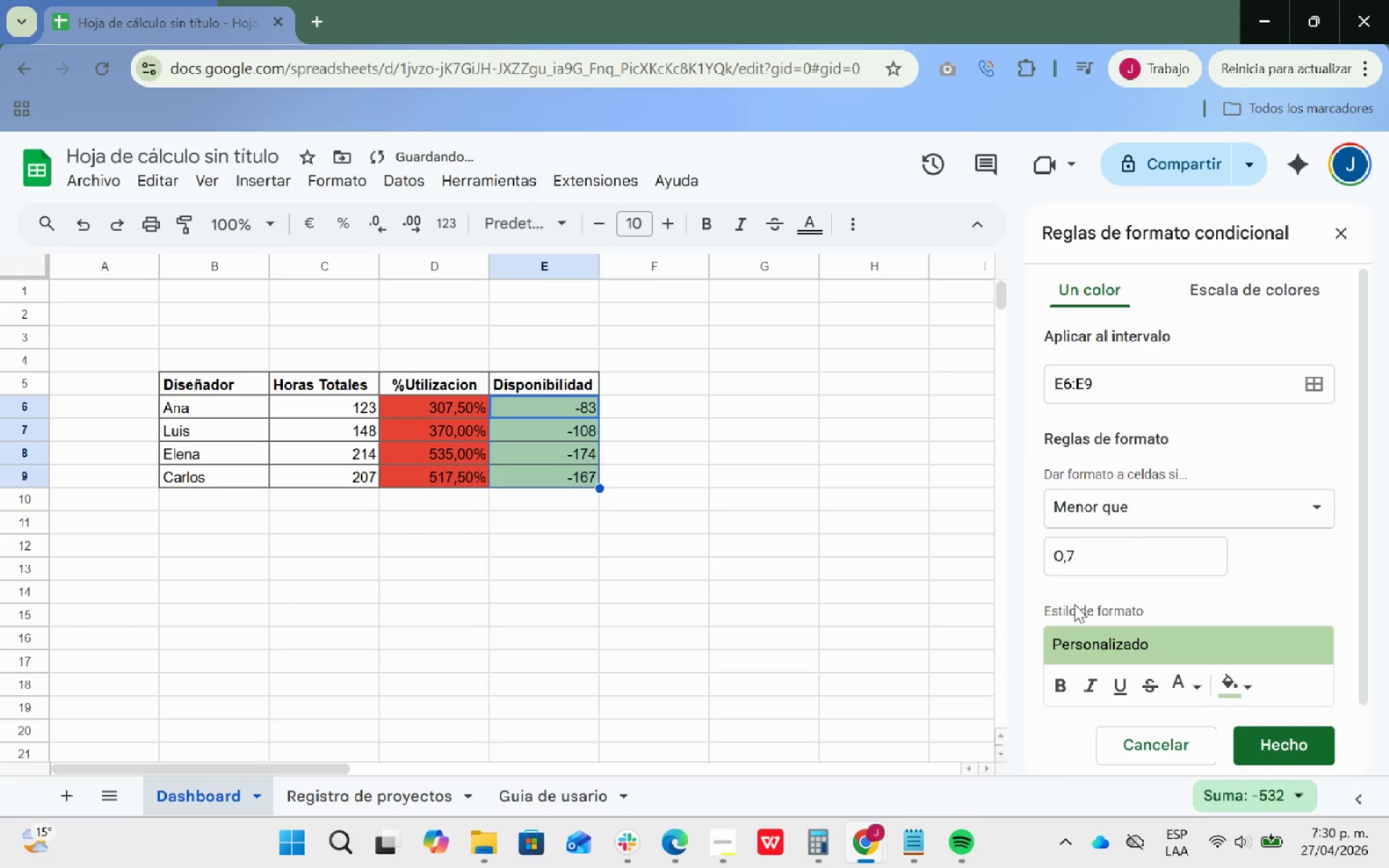 
left_click([946, 590])
 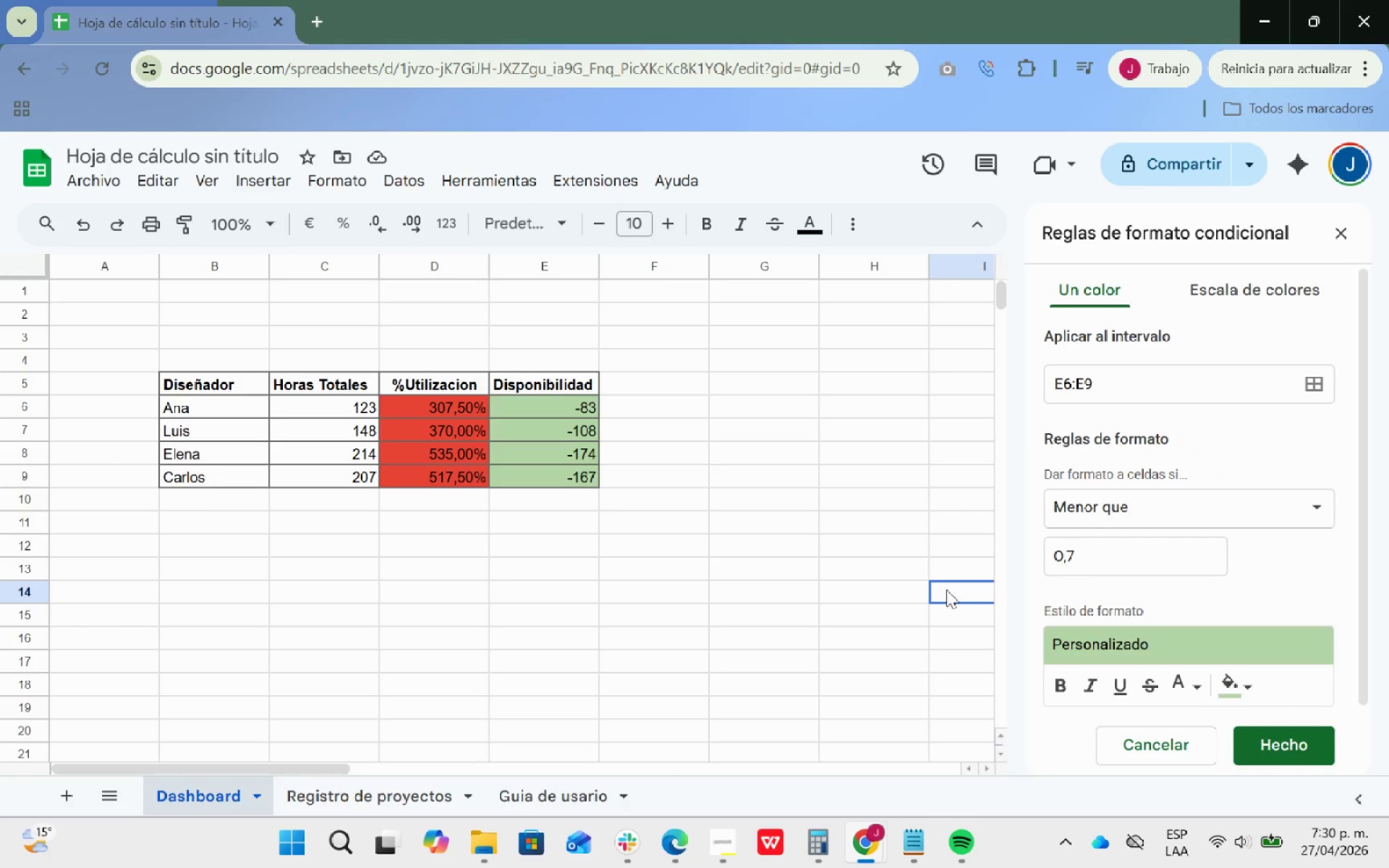 
wait(9.55)
 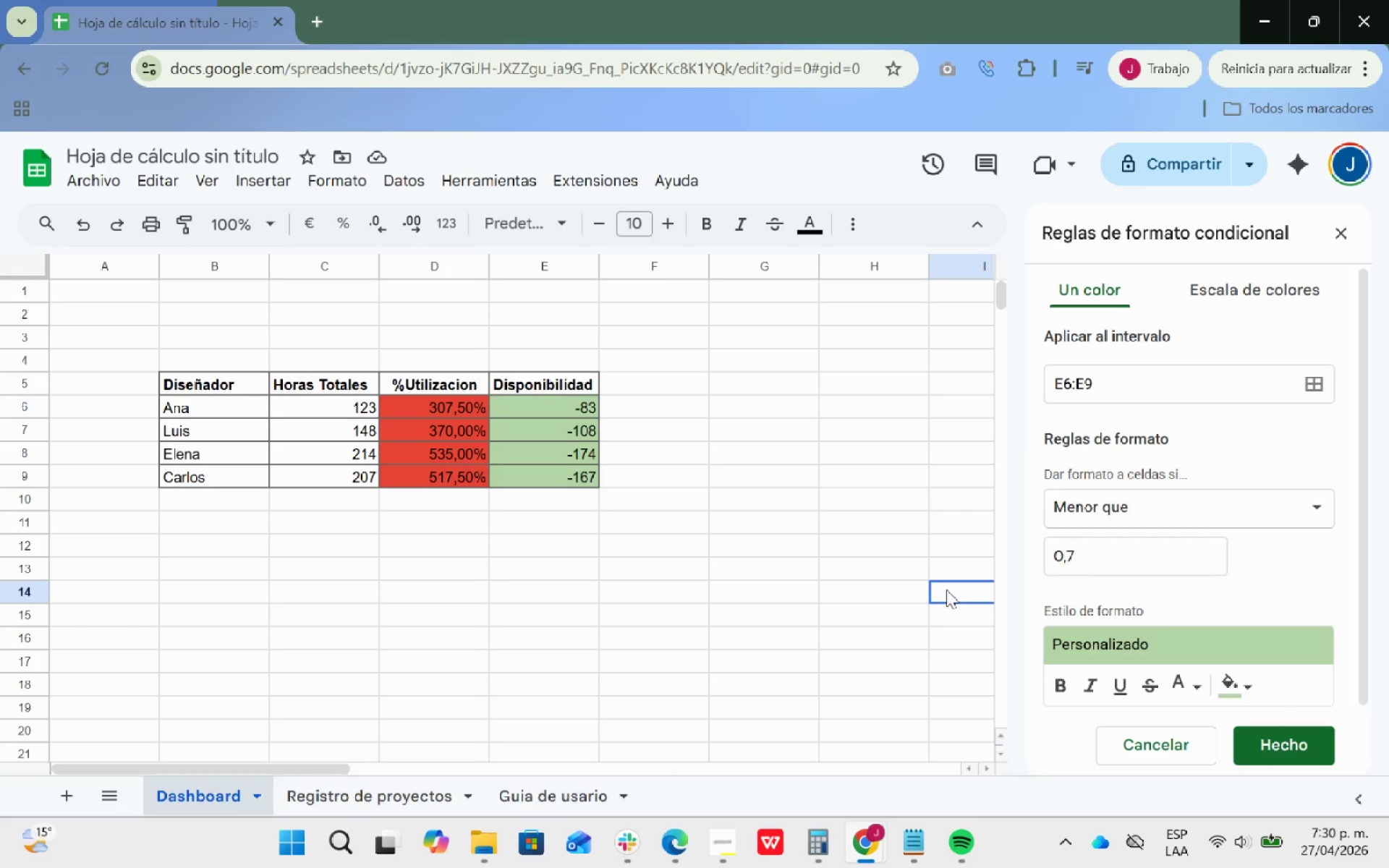 
left_click_drag(start_coordinate=[412, 409], to_coordinate=[429, 473])
 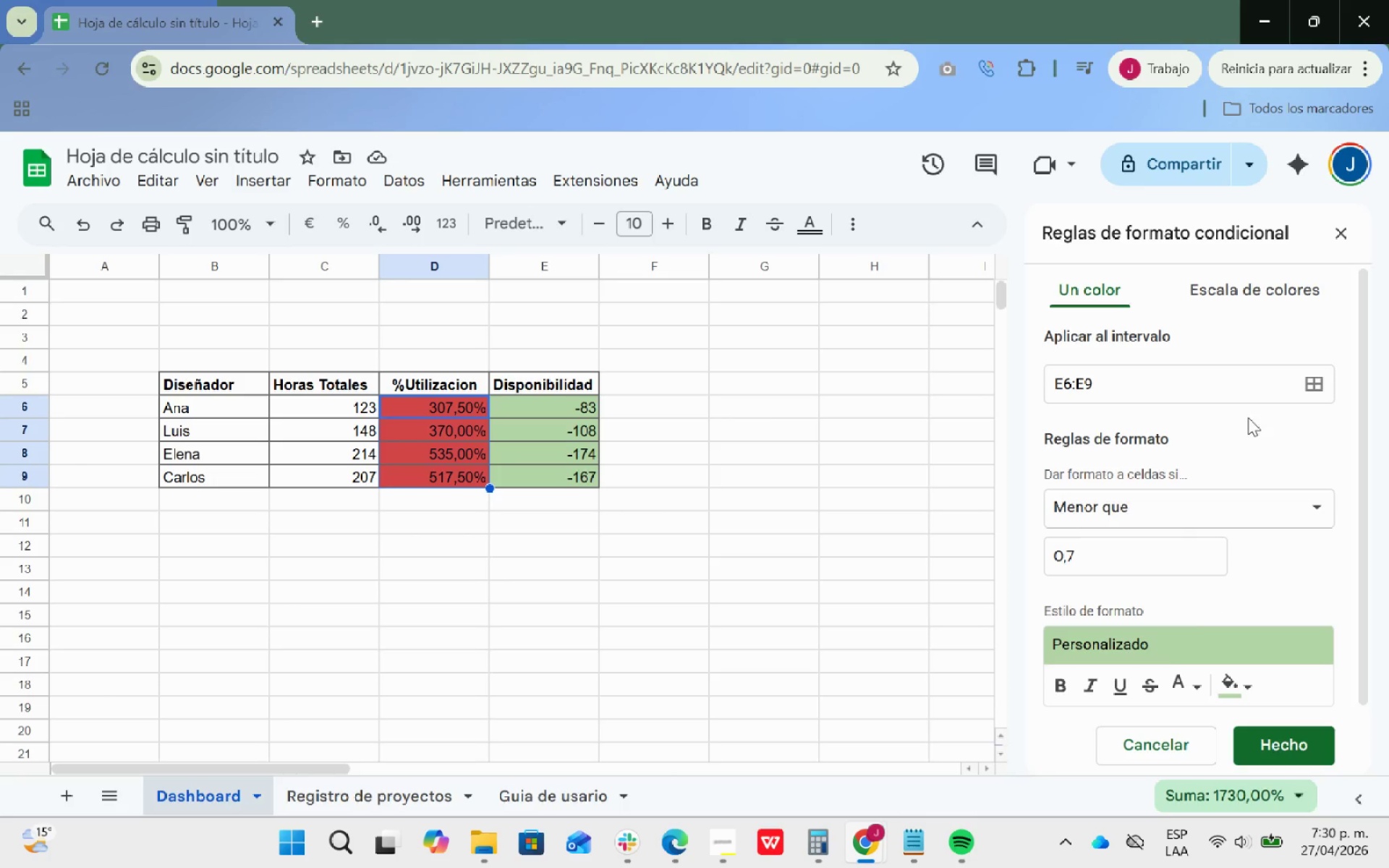 
left_click([1277, 747])
 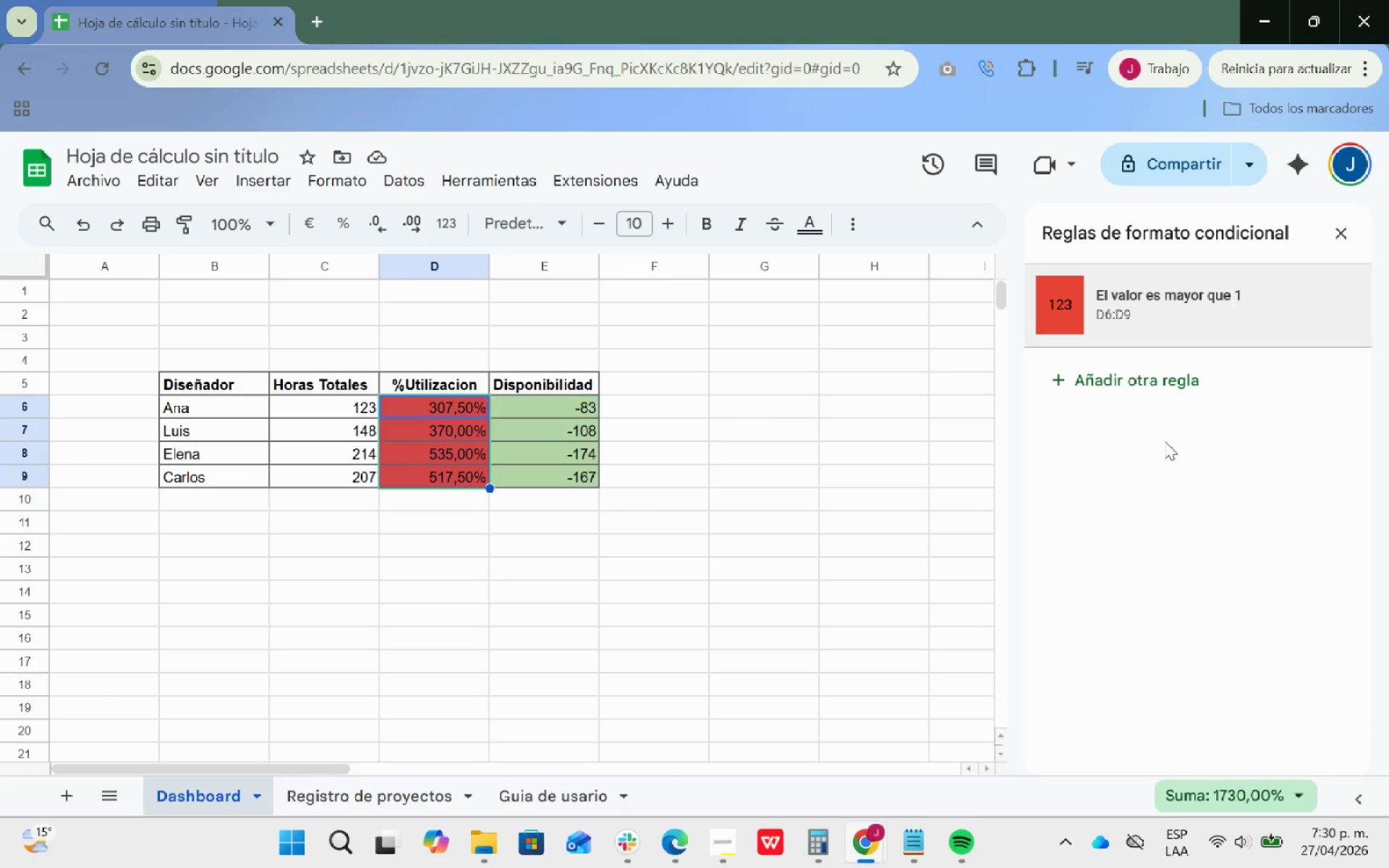 
scroll: coordinate [1055, 349], scroll_direction: up, amount: 12.0
 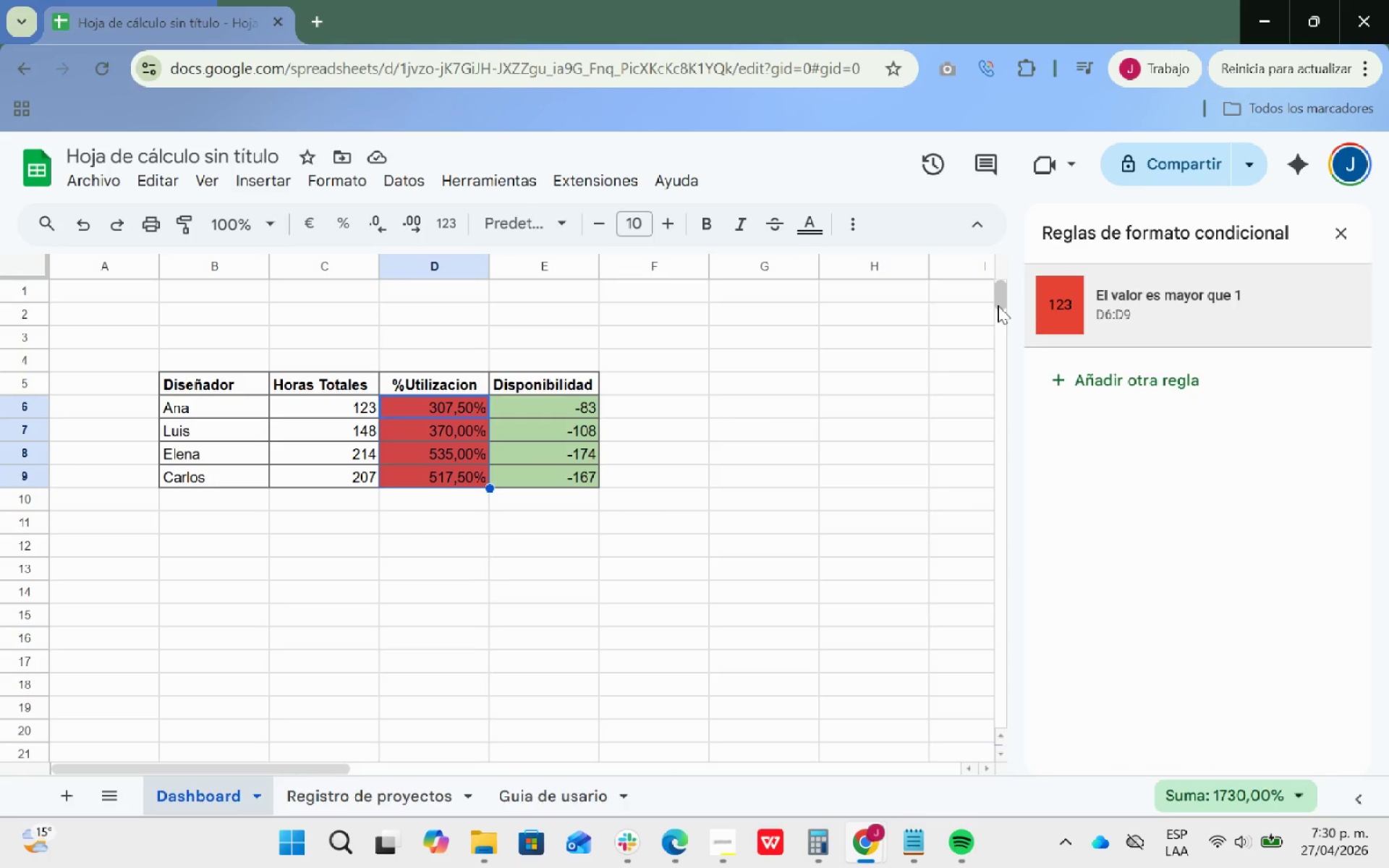 
left_click_drag(start_coordinate=[999, 298], to_coordinate=[1001, 283])
 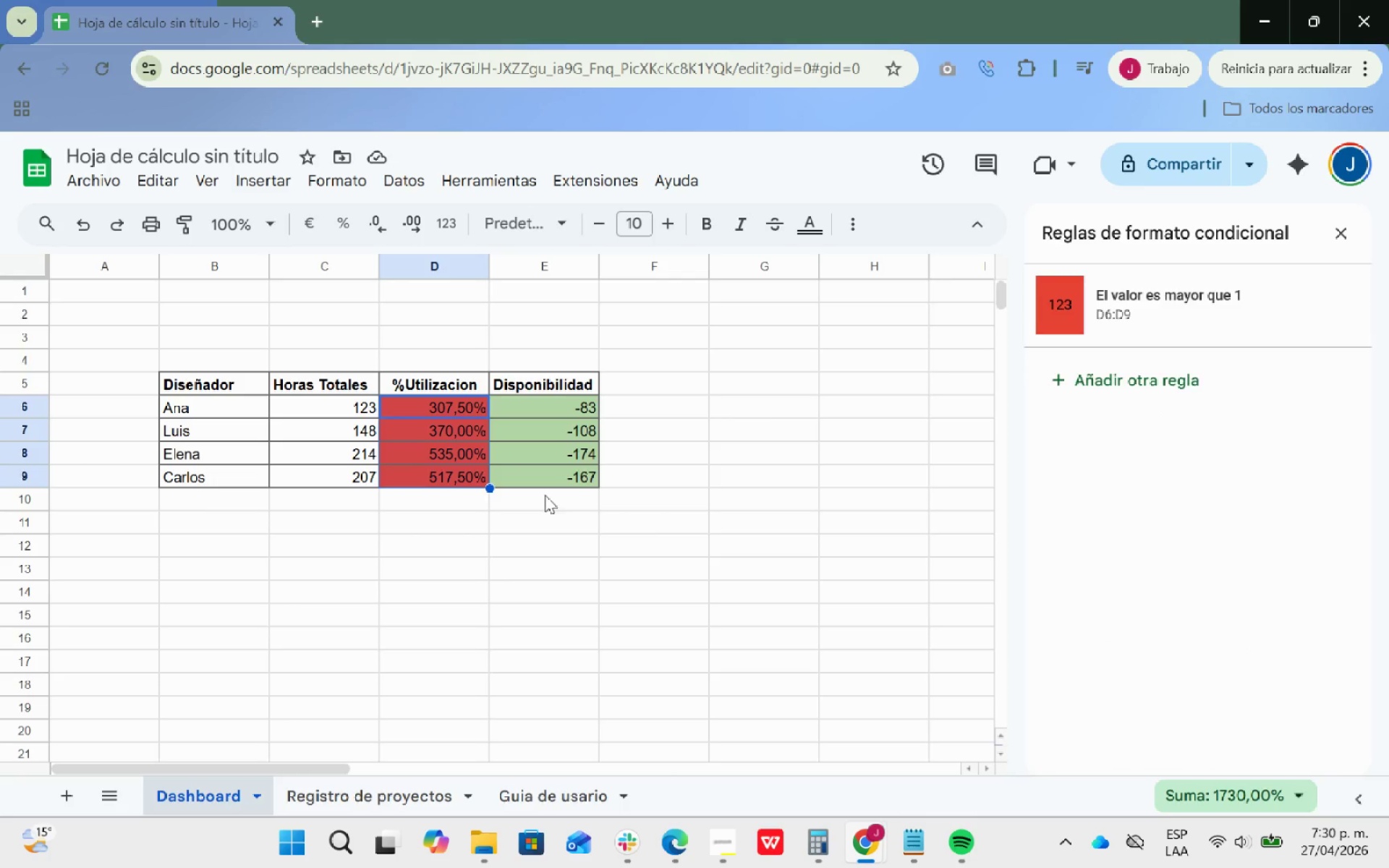 
left_click([665, 515])
 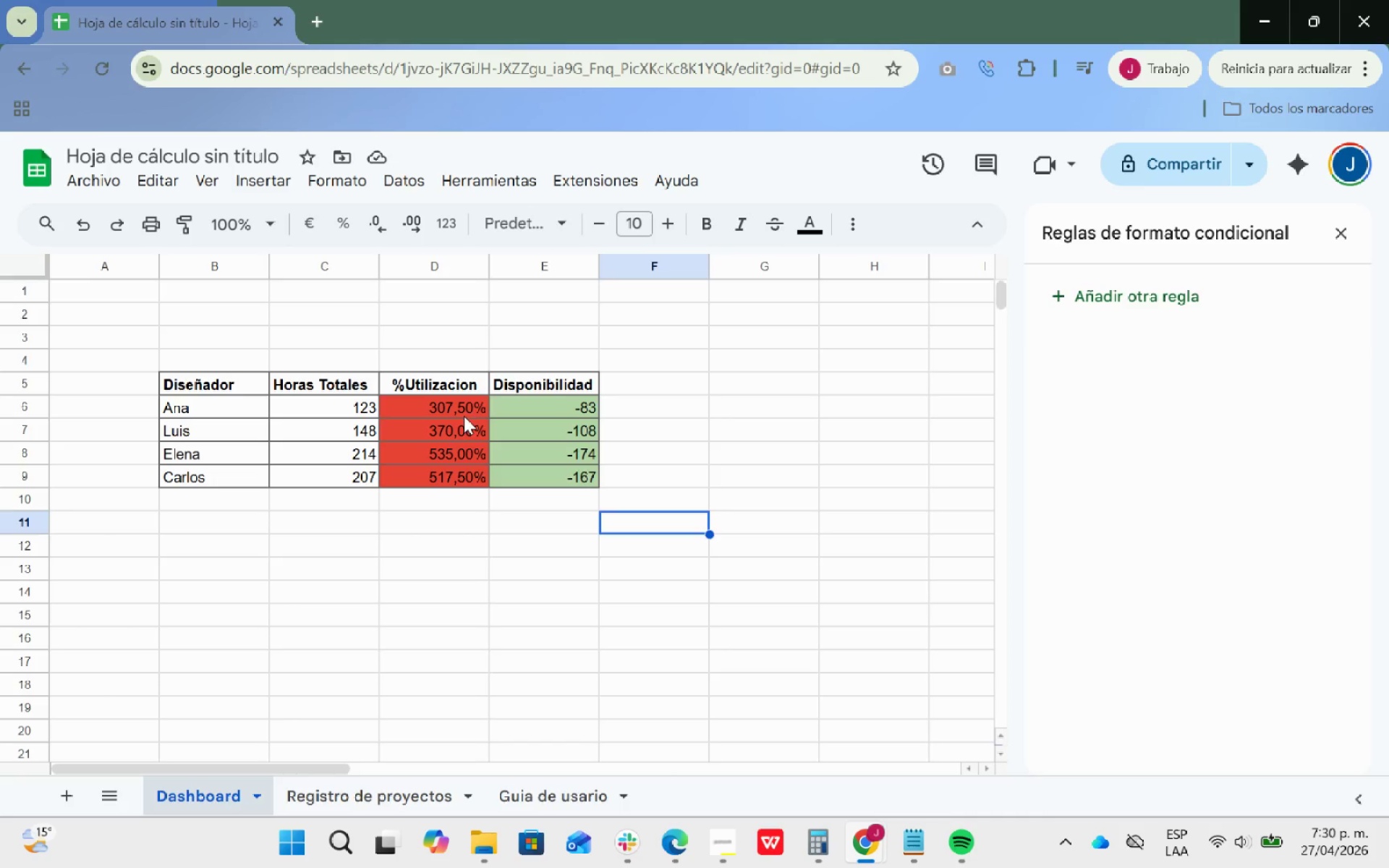 
left_click_drag(start_coordinate=[460, 409], to_coordinate=[468, 472])
 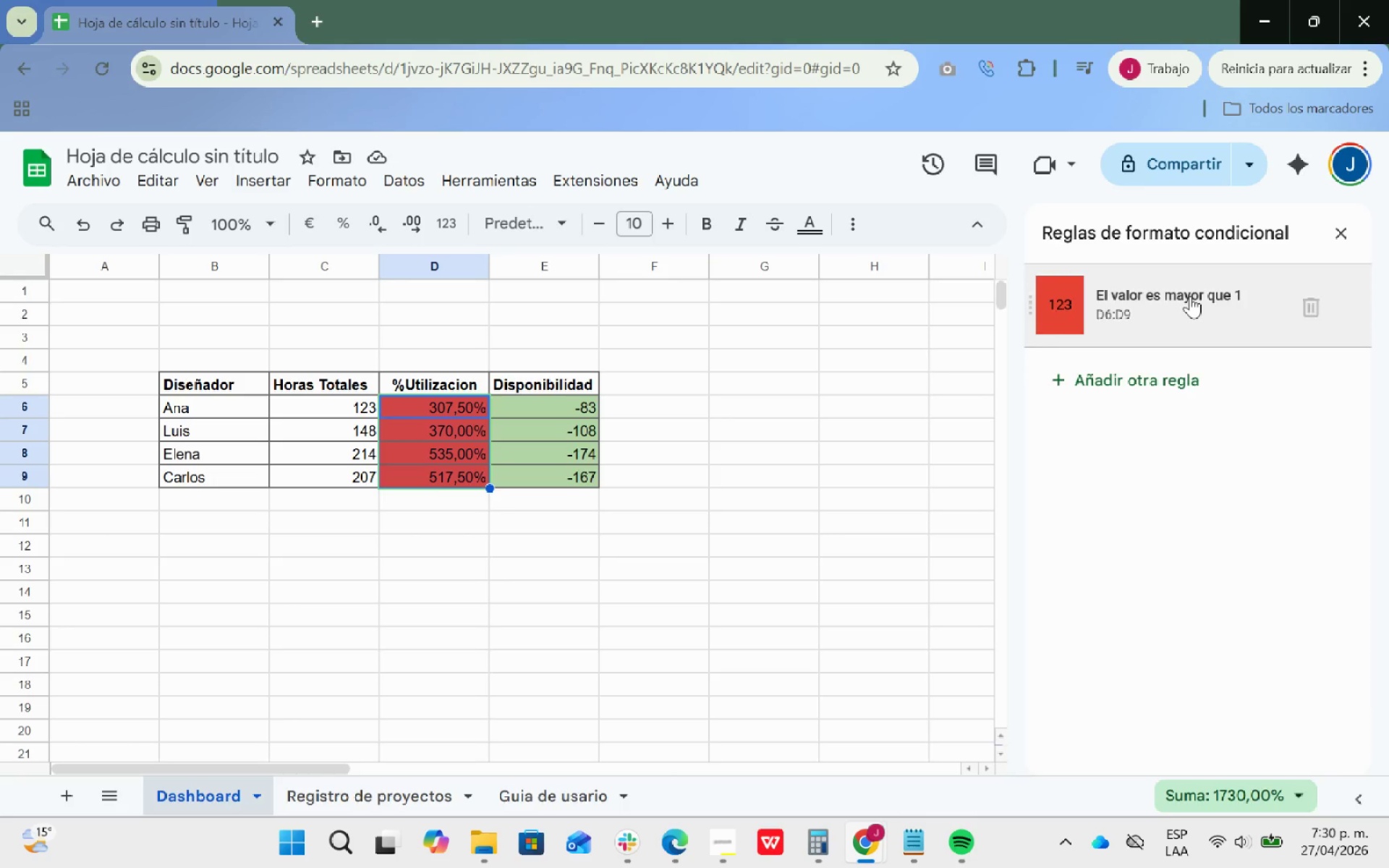 
left_click([1190, 296])
 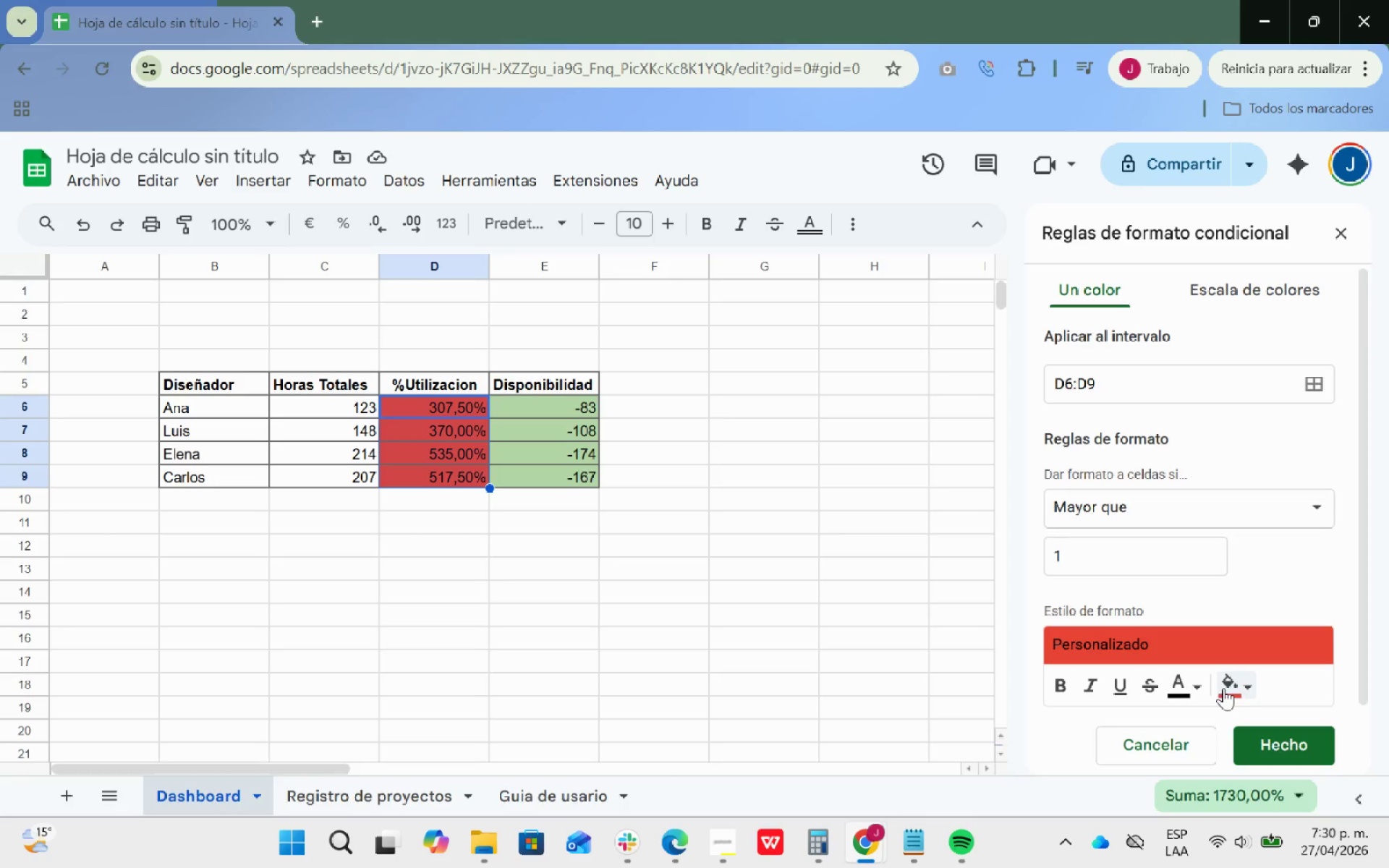 
mouse_move([1226, 671])
 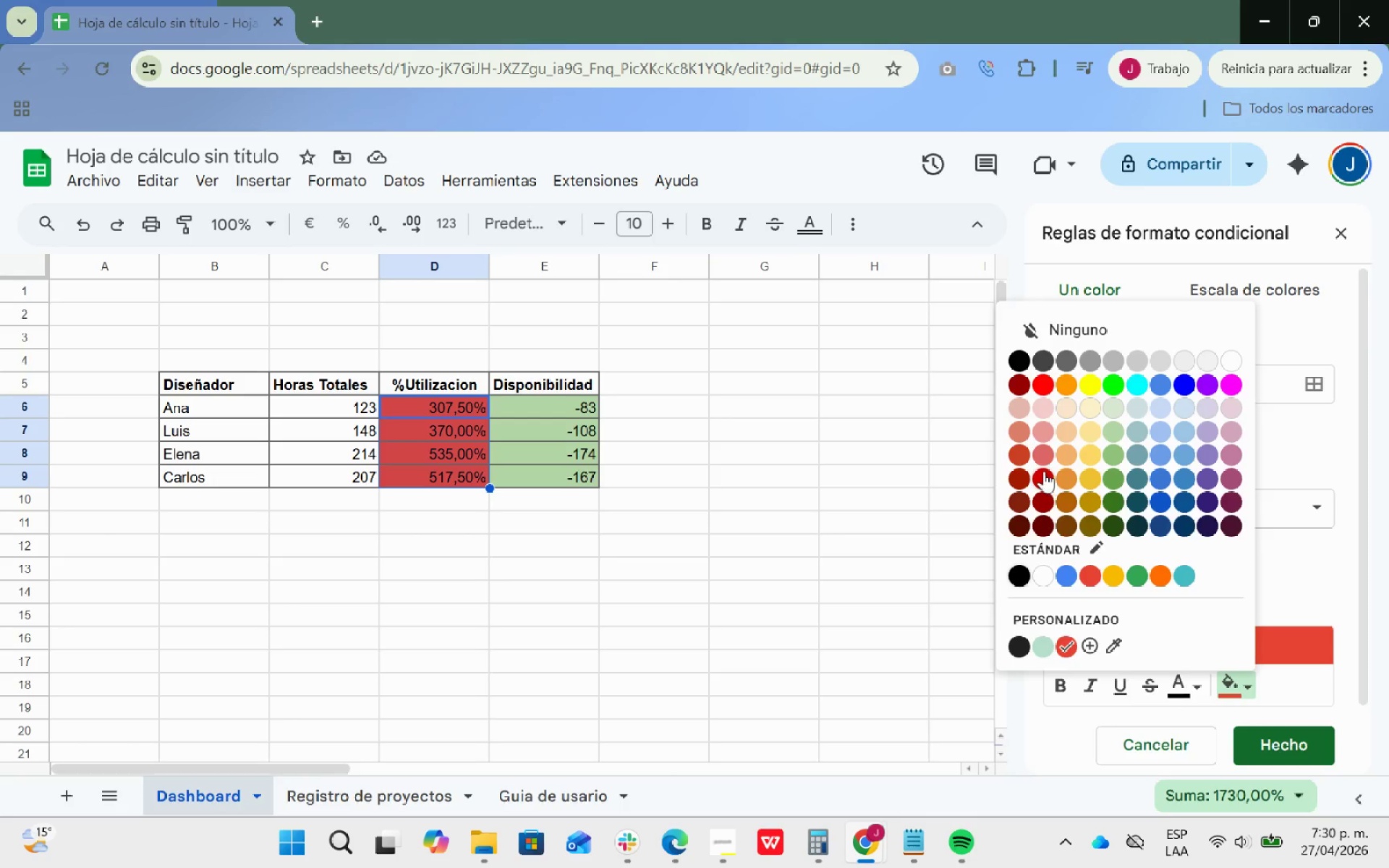 
left_click([1042, 459])
 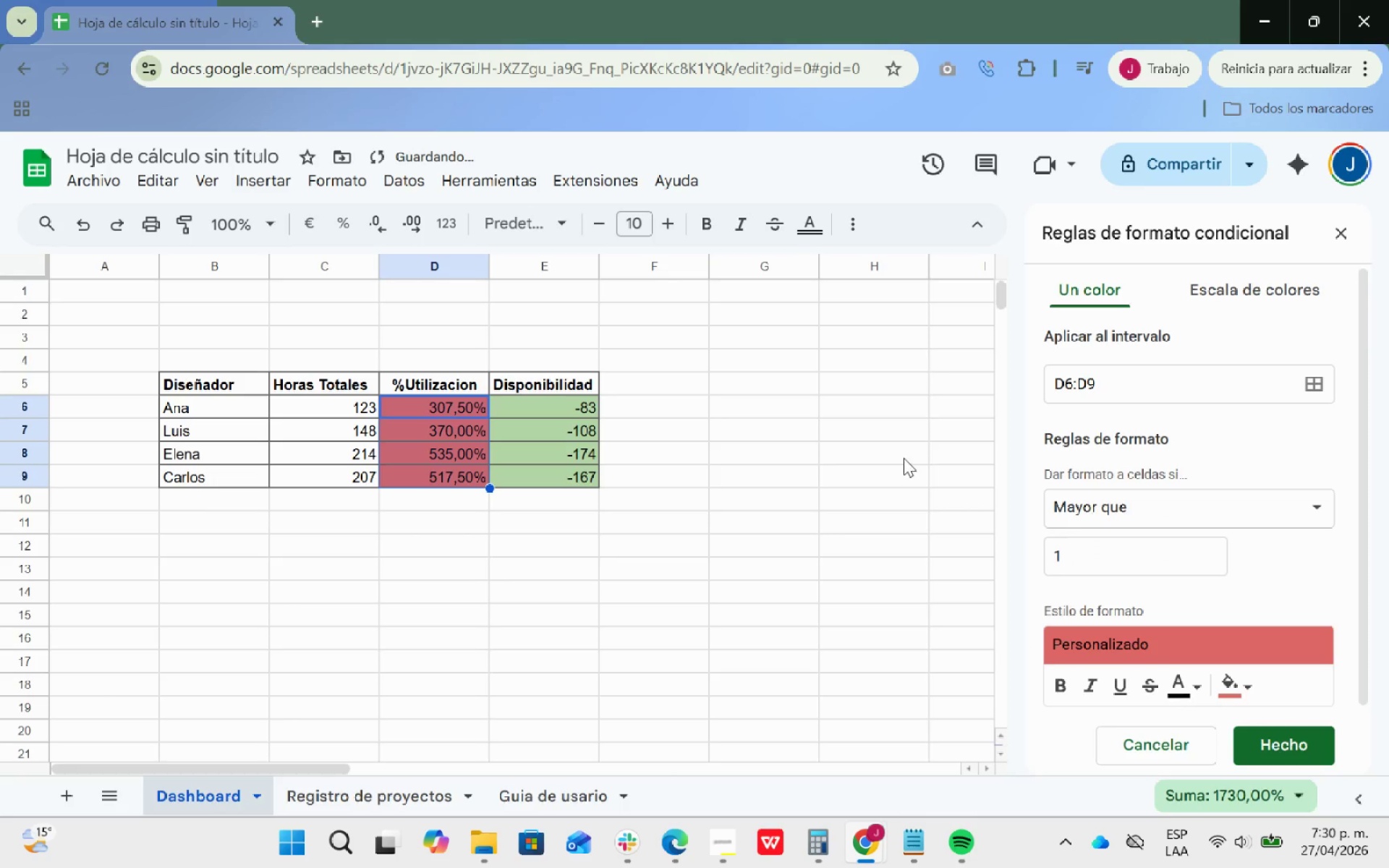 
left_click([810, 456])
 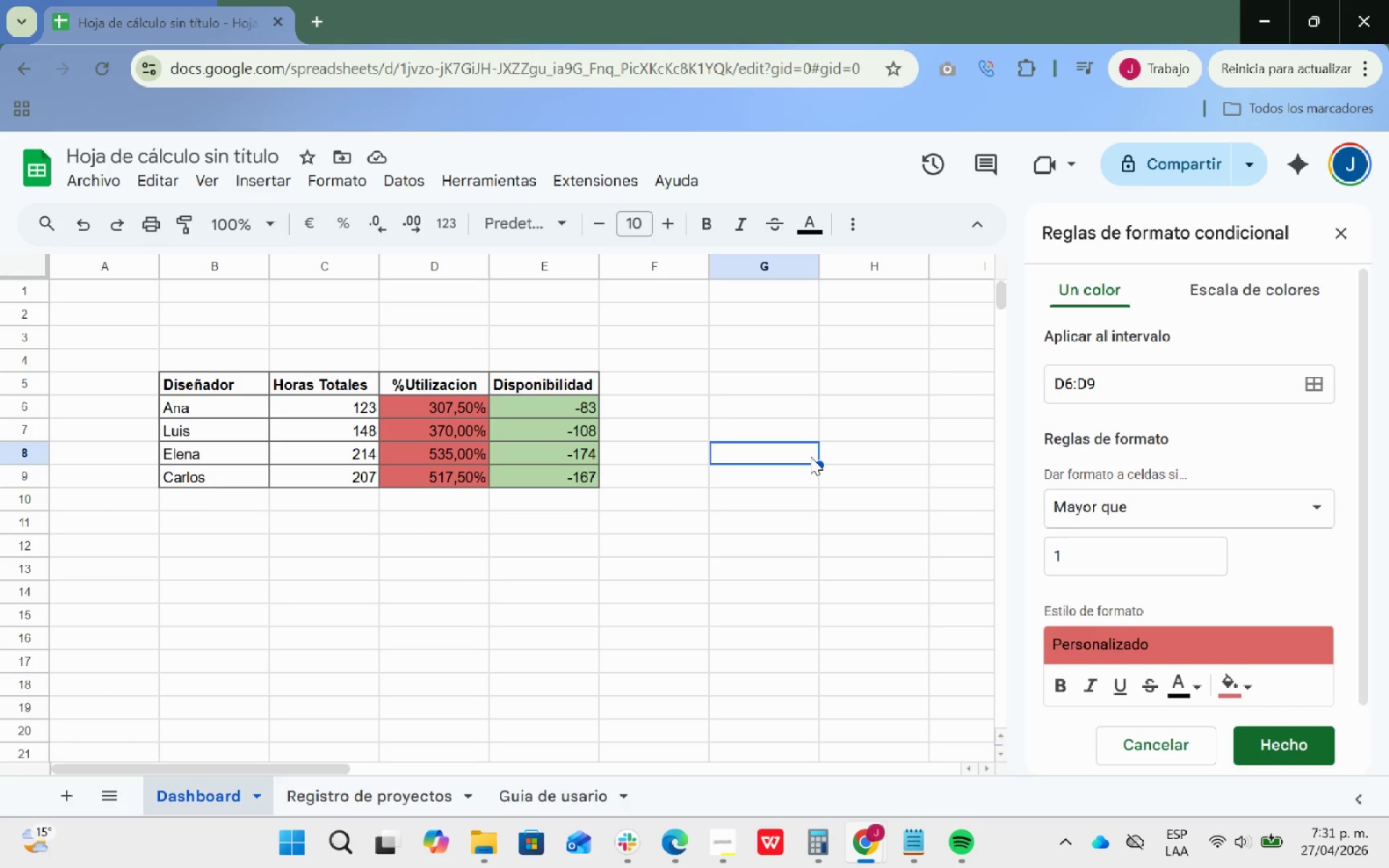 
wait(80.81)
 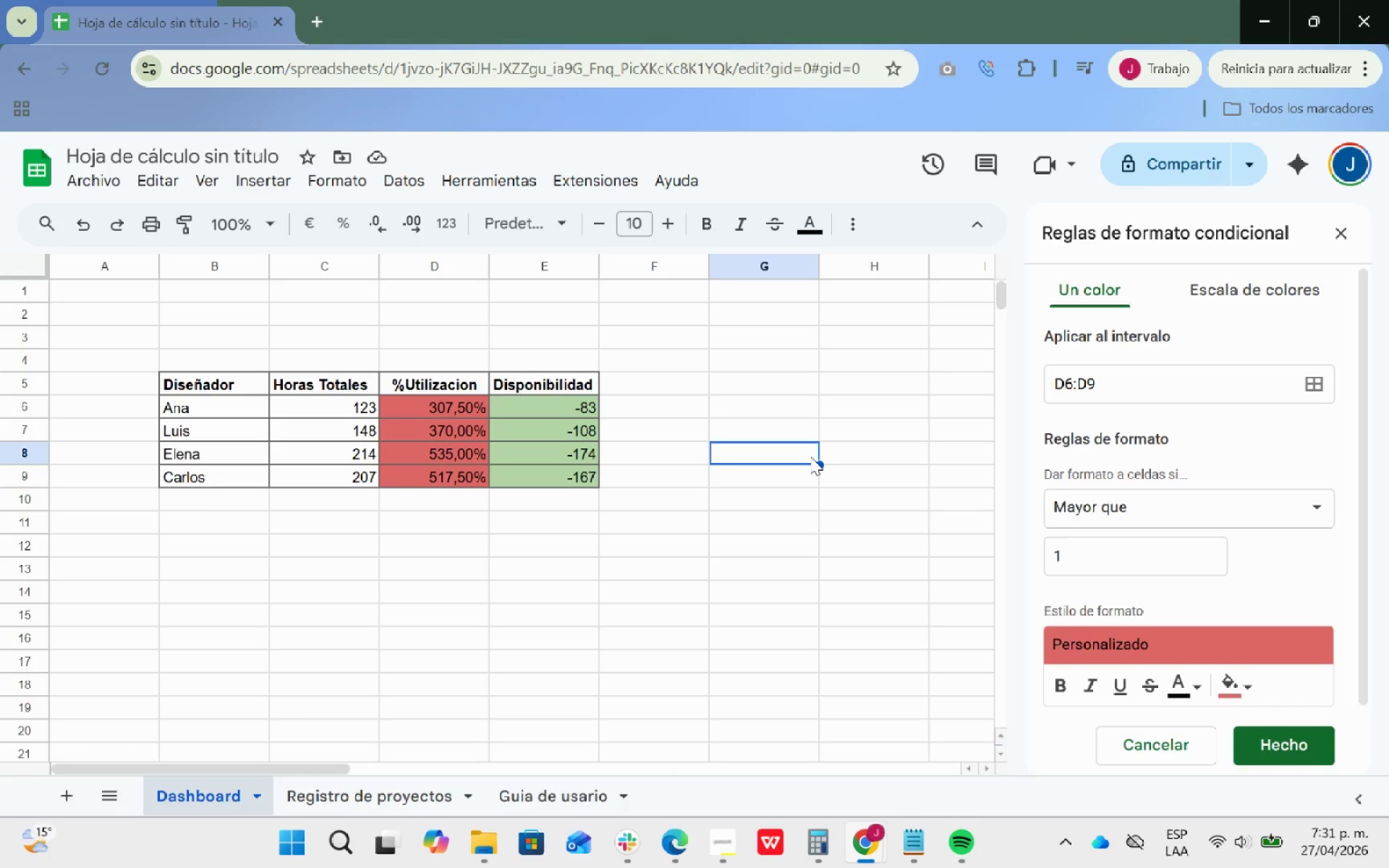 
left_click_drag(start_coordinate=[558, 411], to_coordinate=[568, 480])
 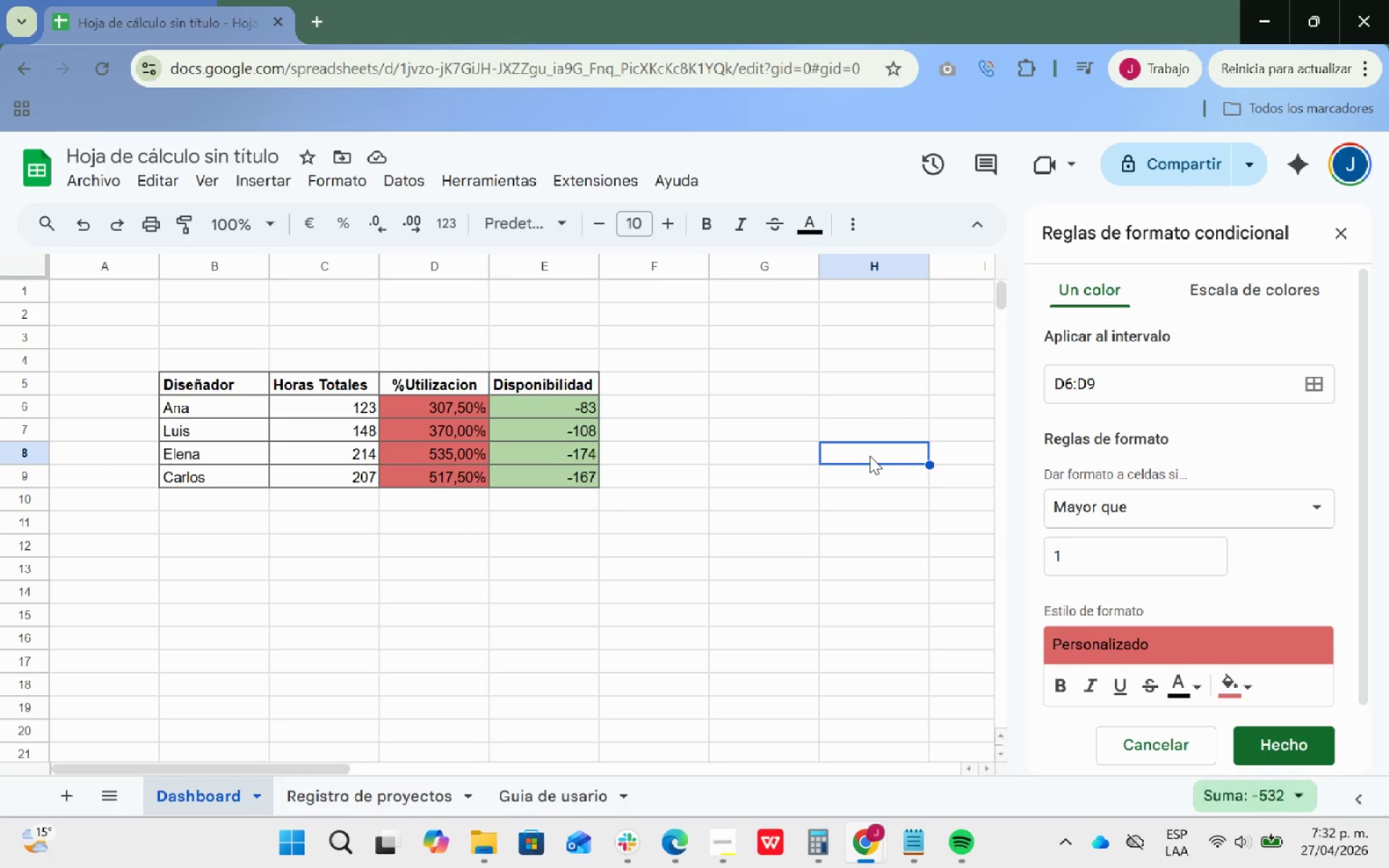 
left_click([1340, 231])
 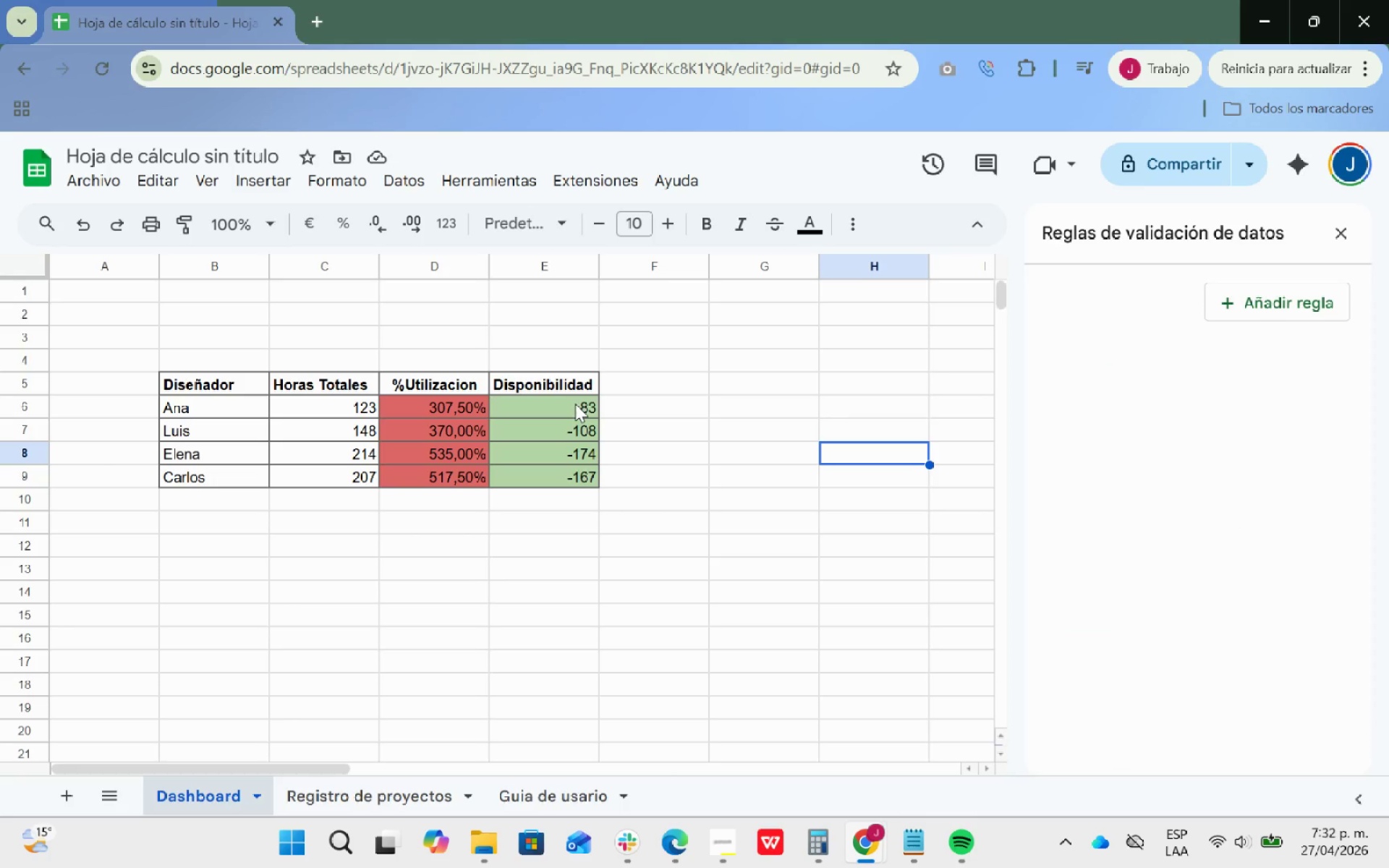 
left_click_drag(start_coordinate=[569, 404], to_coordinate=[574, 473])
 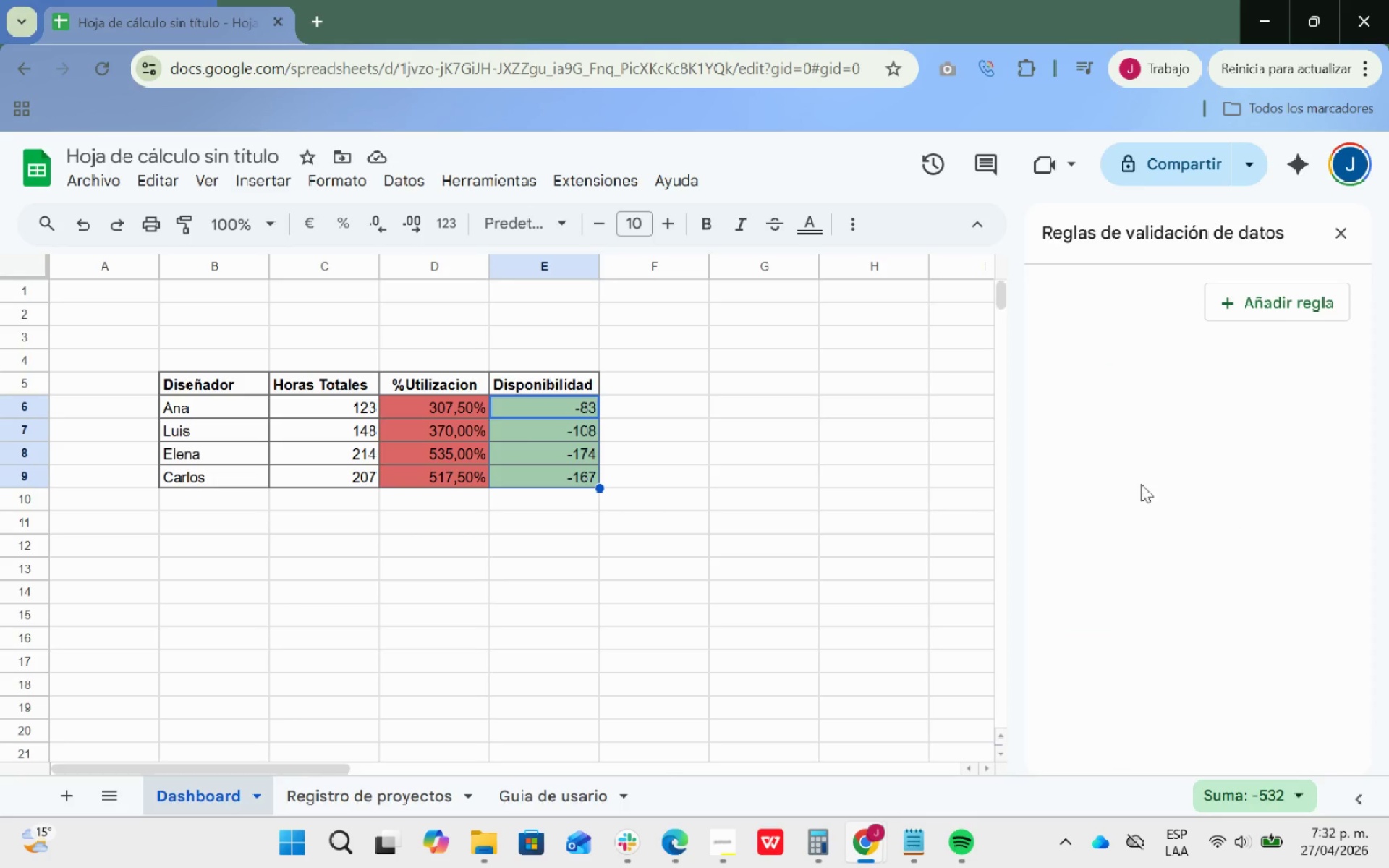 
scroll: coordinate [1143, 448], scroll_direction: up, amount: 4.0
 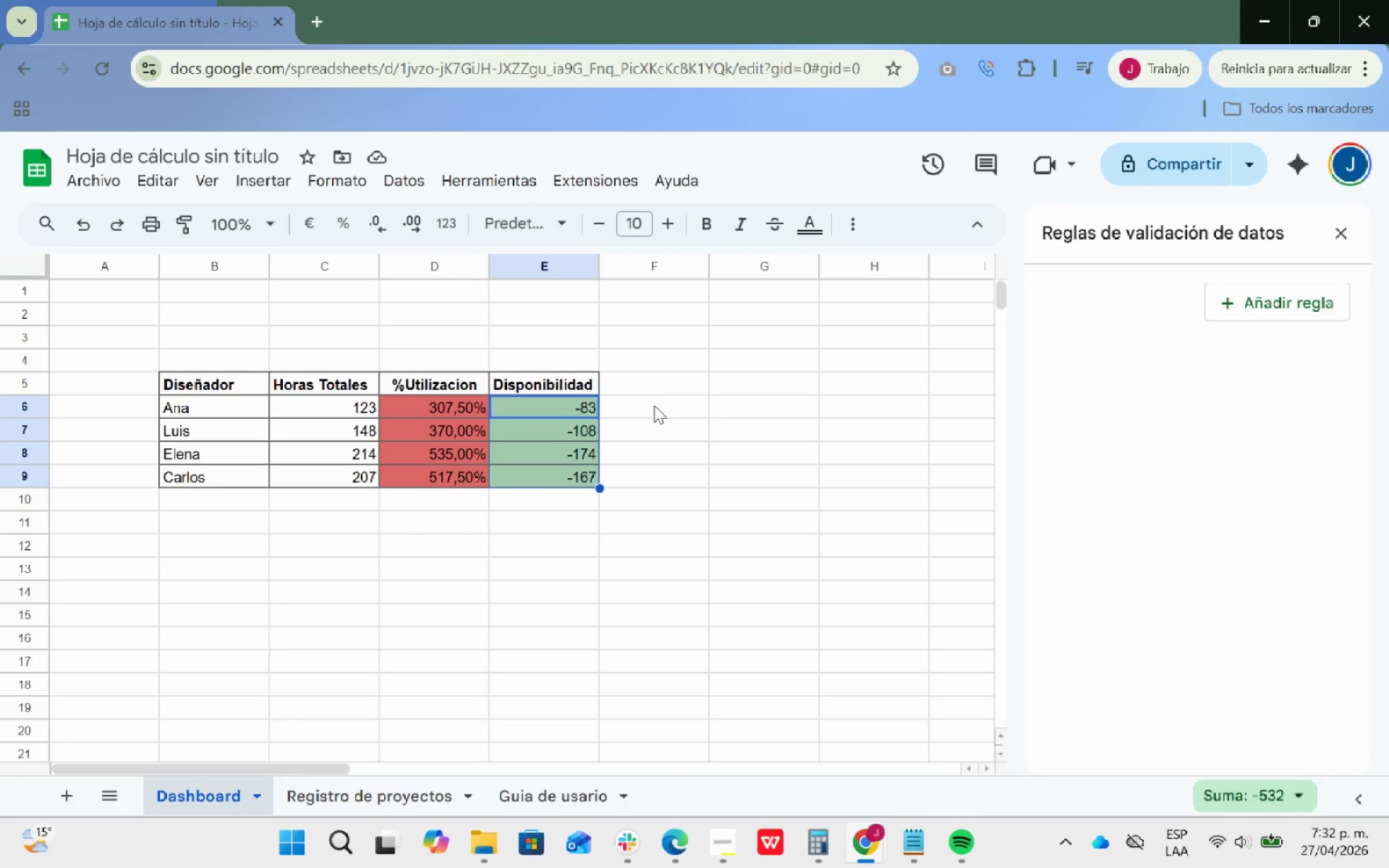 
left_click([654, 406])
 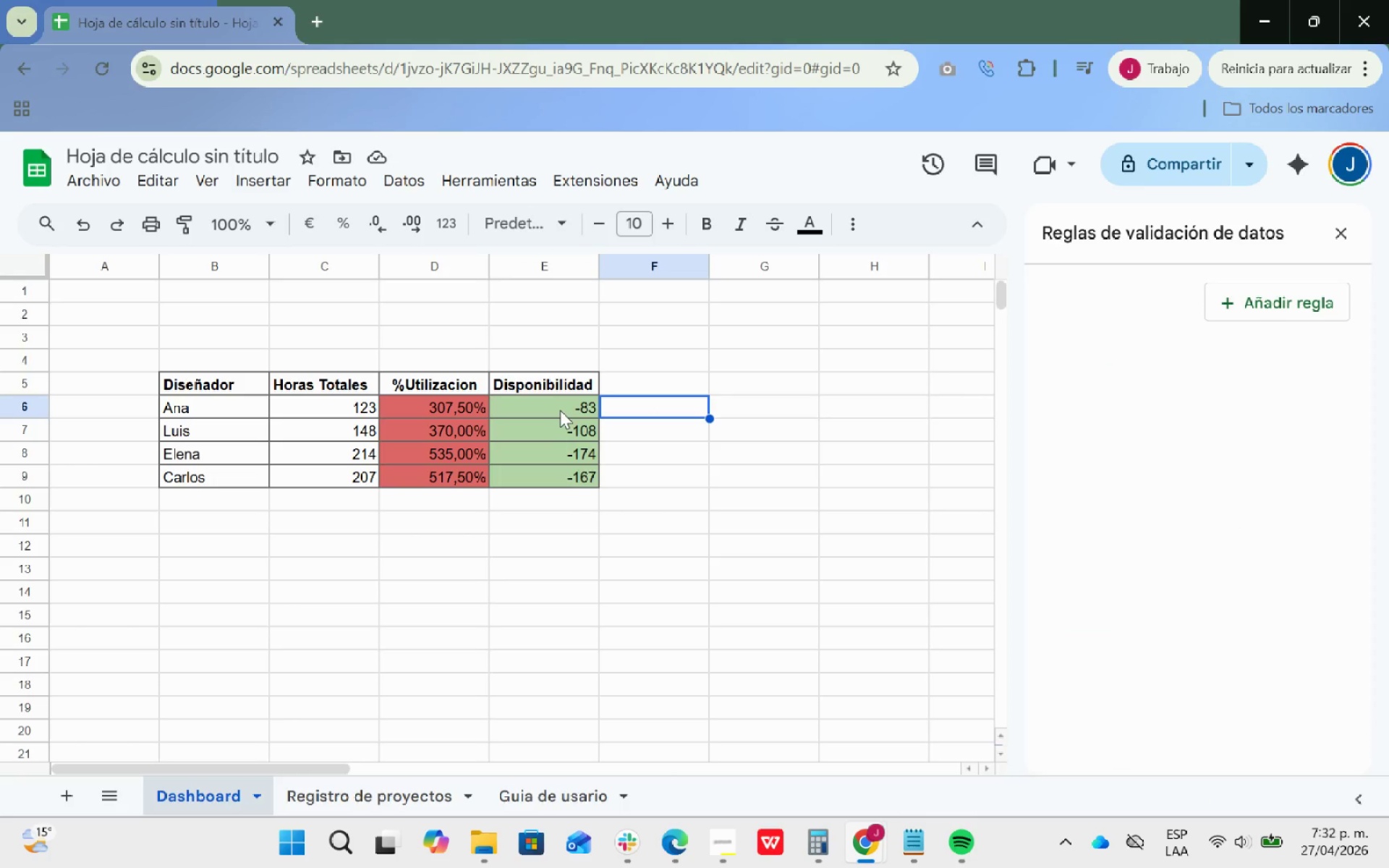 
left_click_drag(start_coordinate=[557, 409], to_coordinate=[569, 490])
 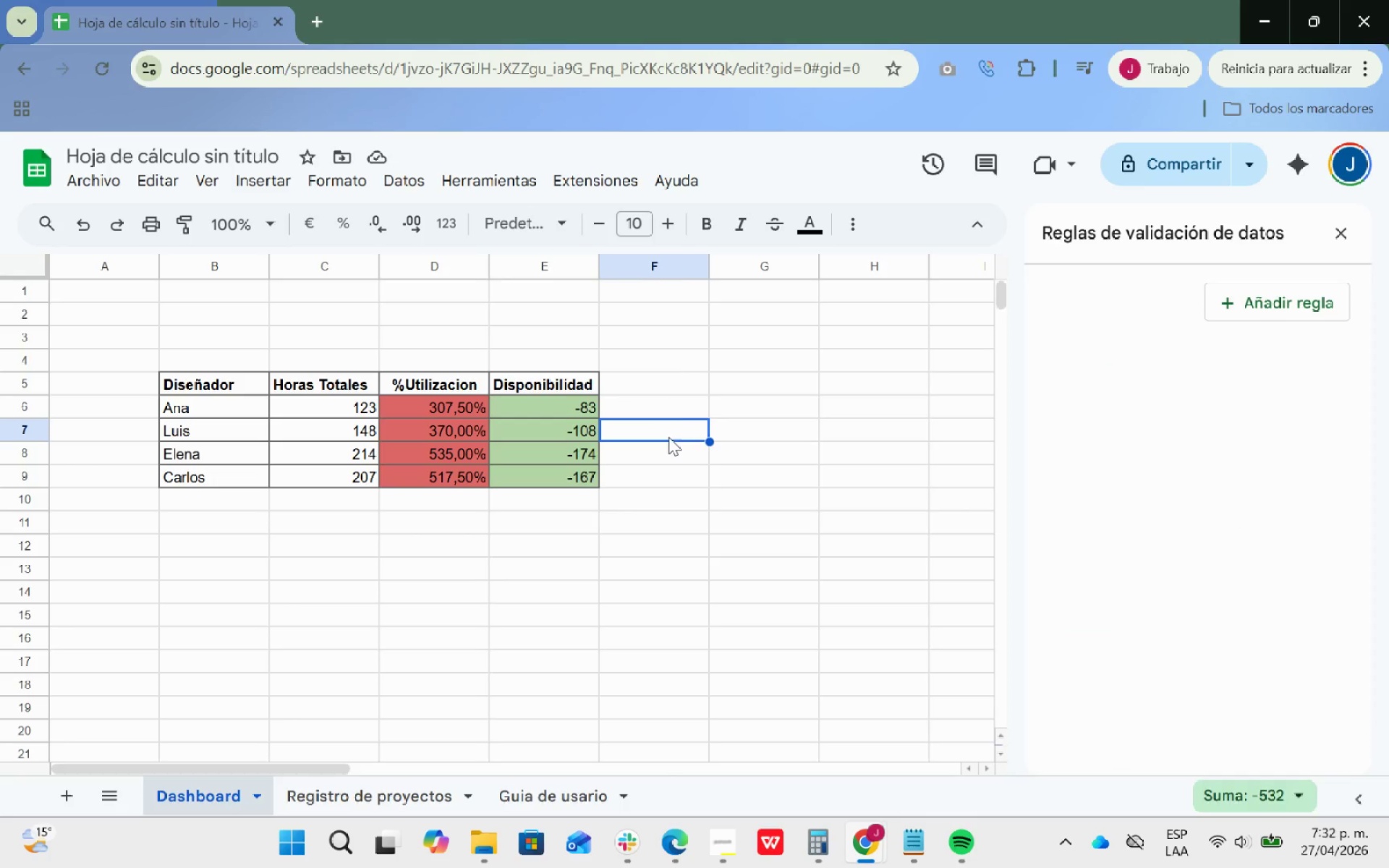 
left_click_drag(start_coordinate=[548, 409], to_coordinate=[558, 500])
 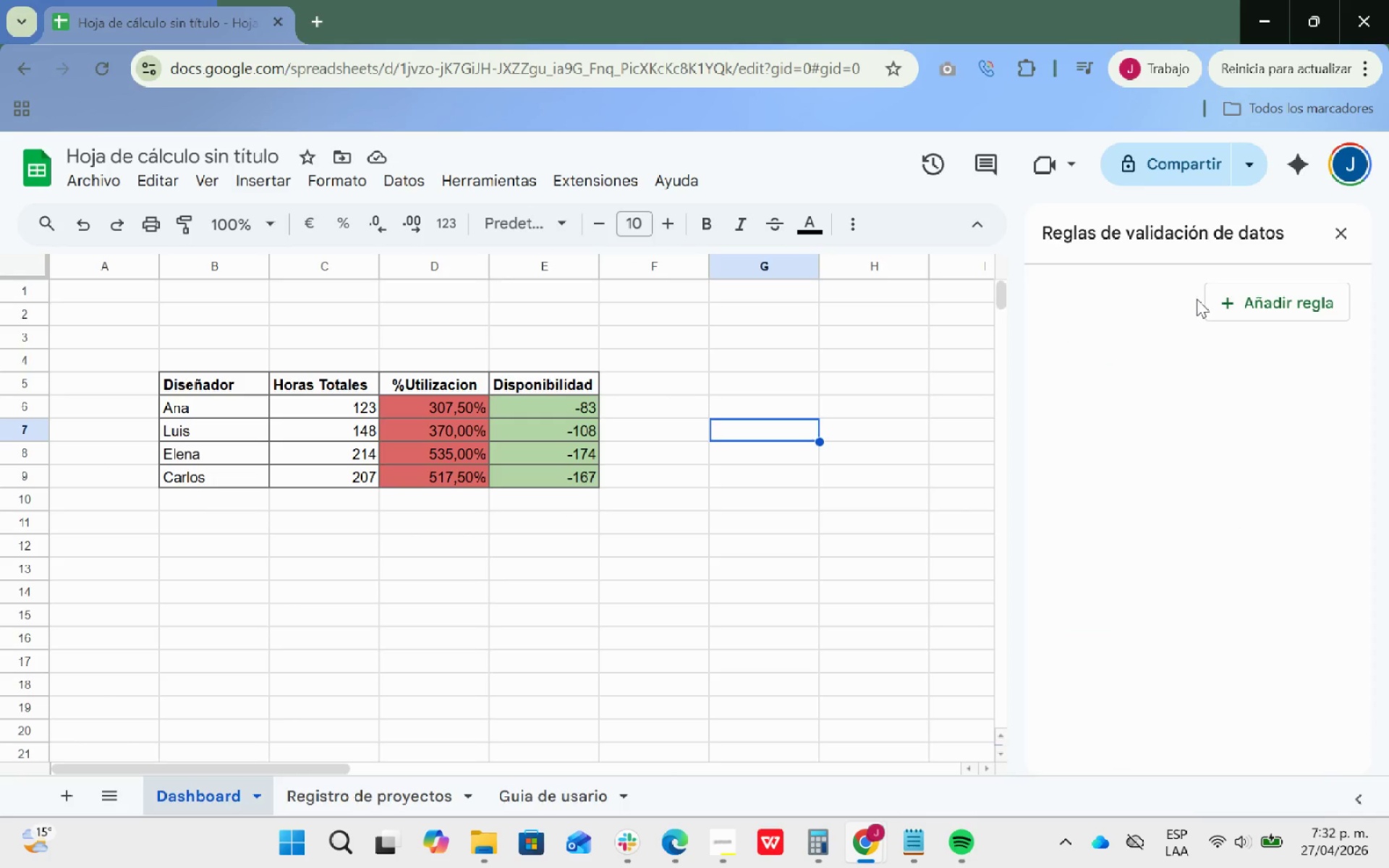 
left_click([1300, 308])
 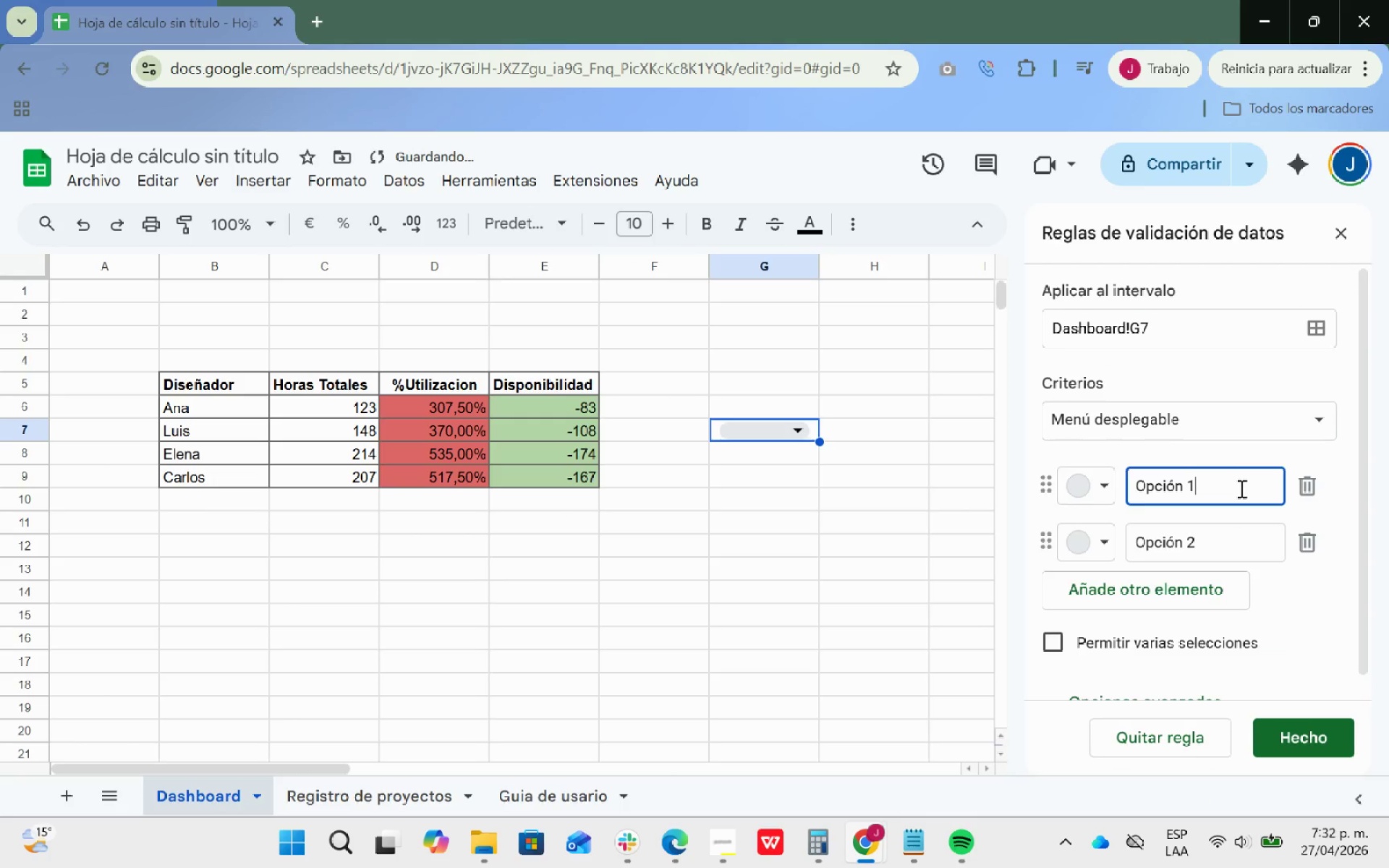 
scroll: coordinate [1239, 478], scroll_direction: up, amount: 8.0
 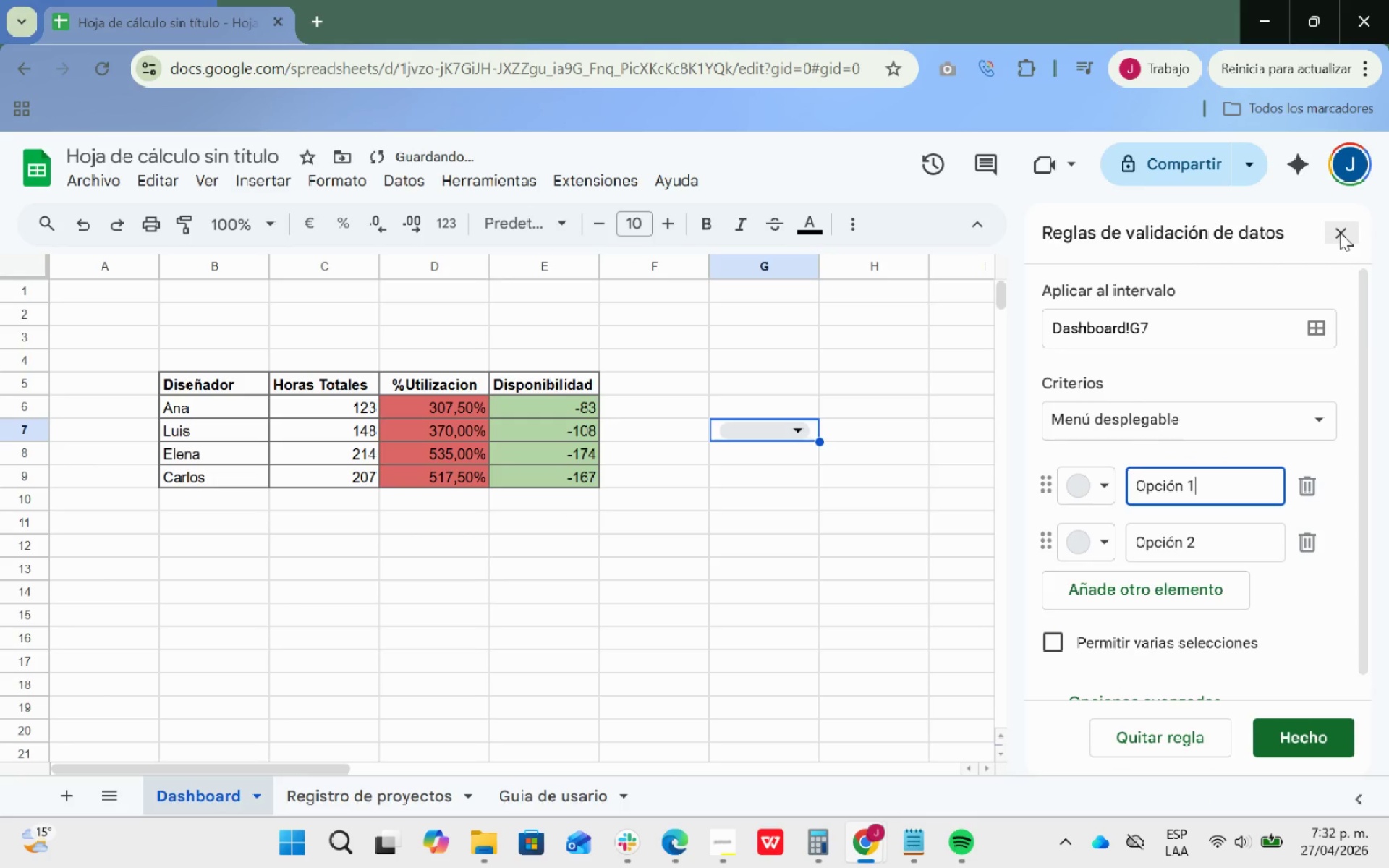 
left_click([1340, 232])
 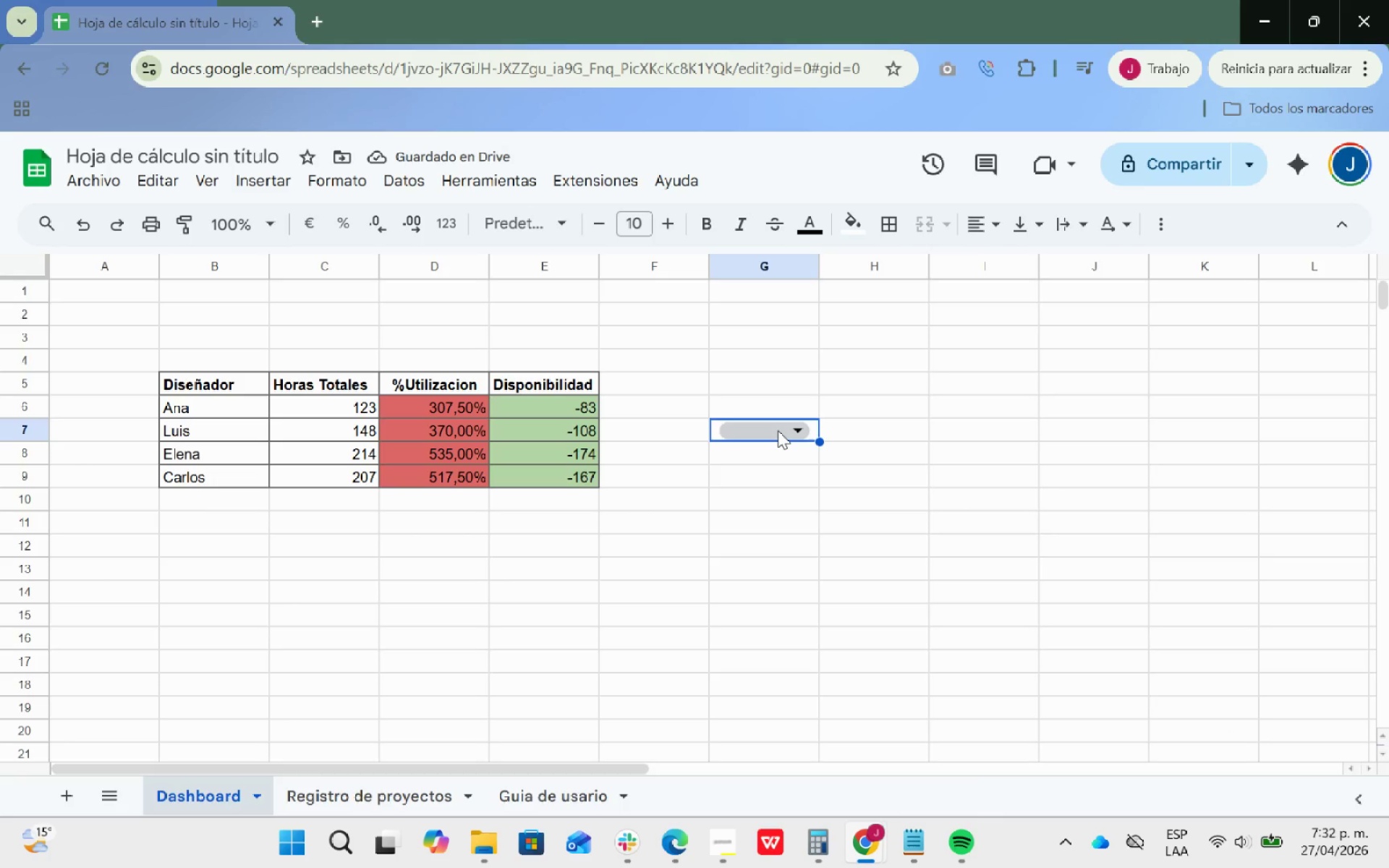 
key(Backspace)
 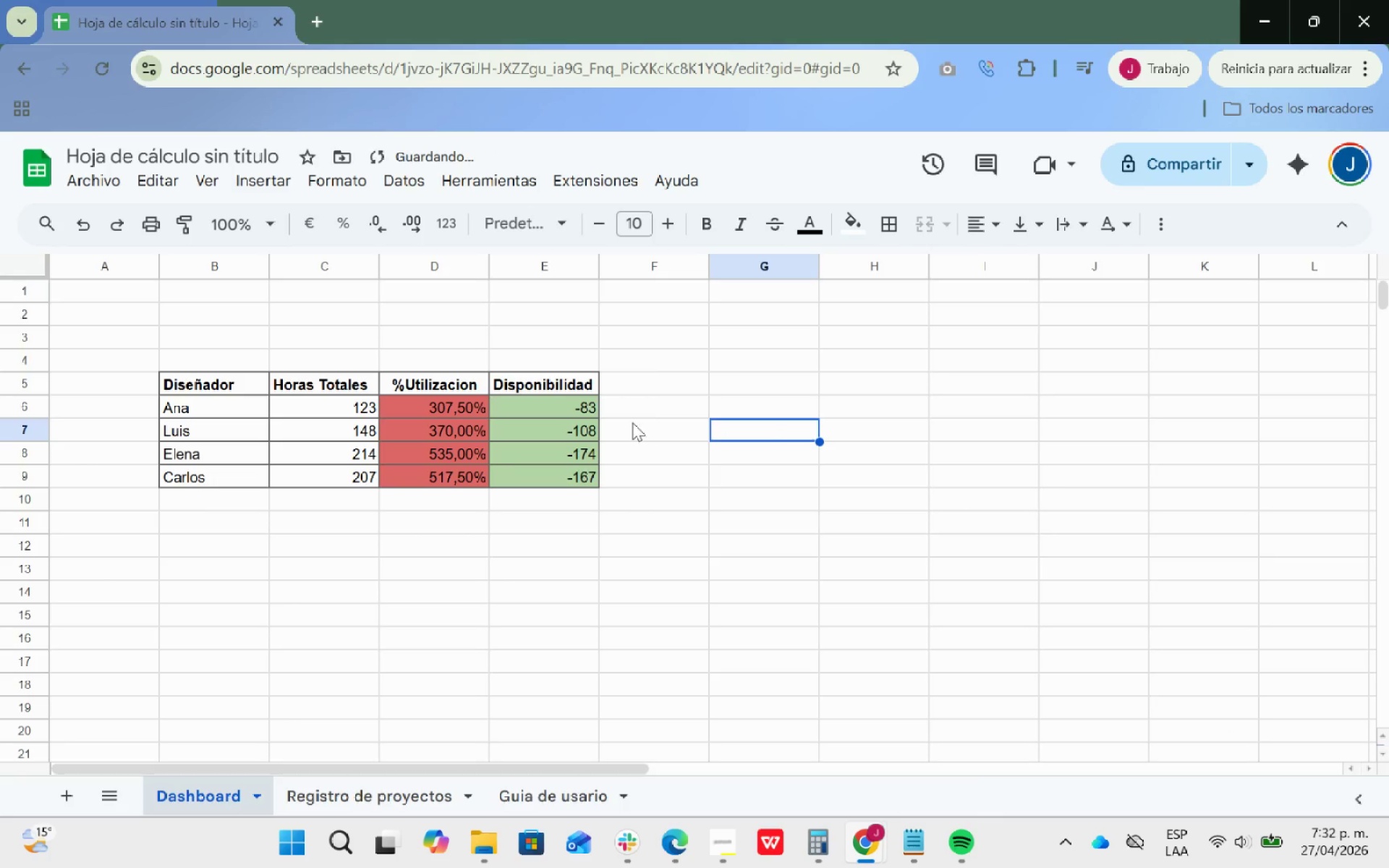 
left_click_drag(start_coordinate=[572, 407], to_coordinate=[577, 477])
 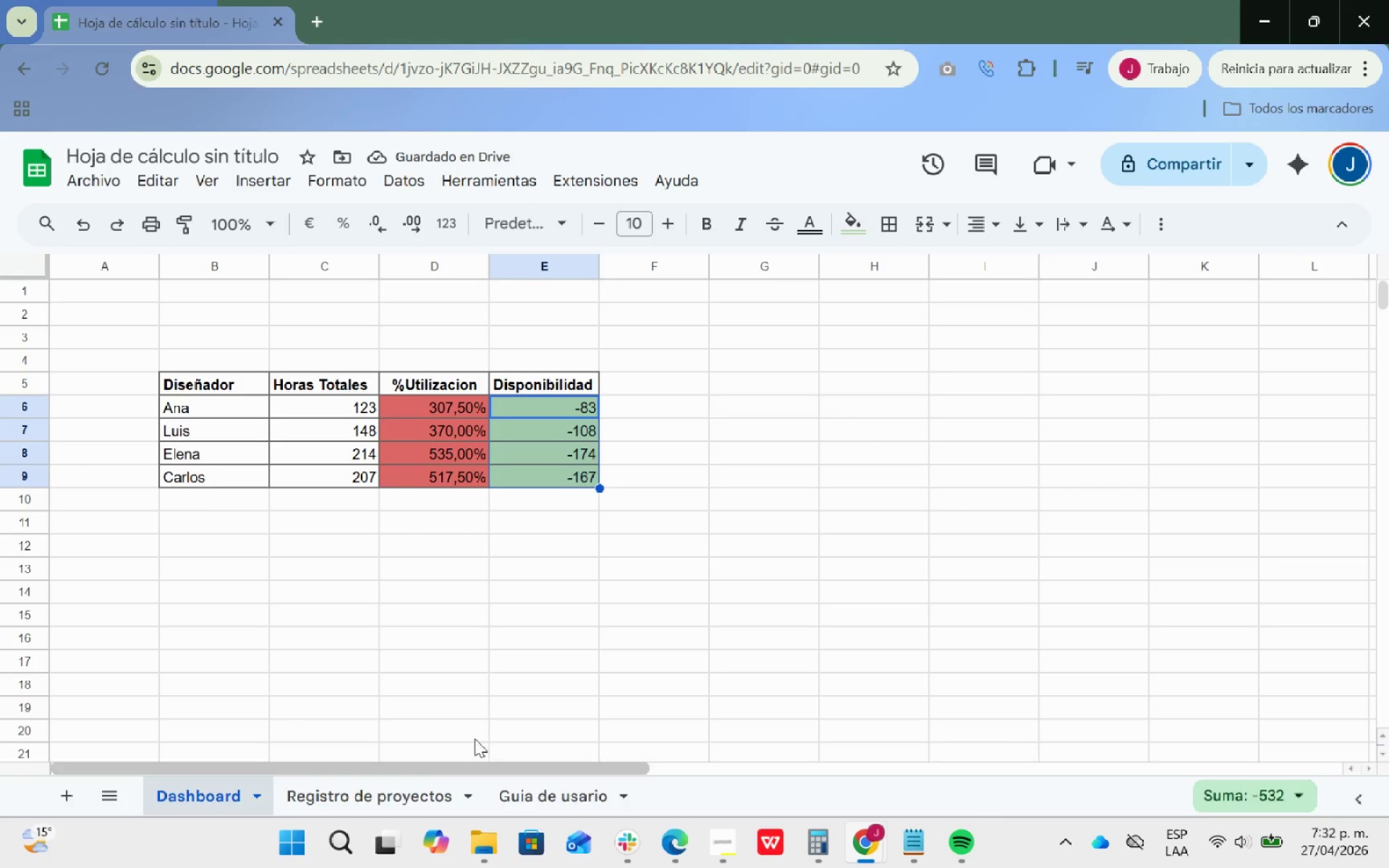 
scroll: coordinate [1177, 384], scroll_direction: up, amount: 9.0
 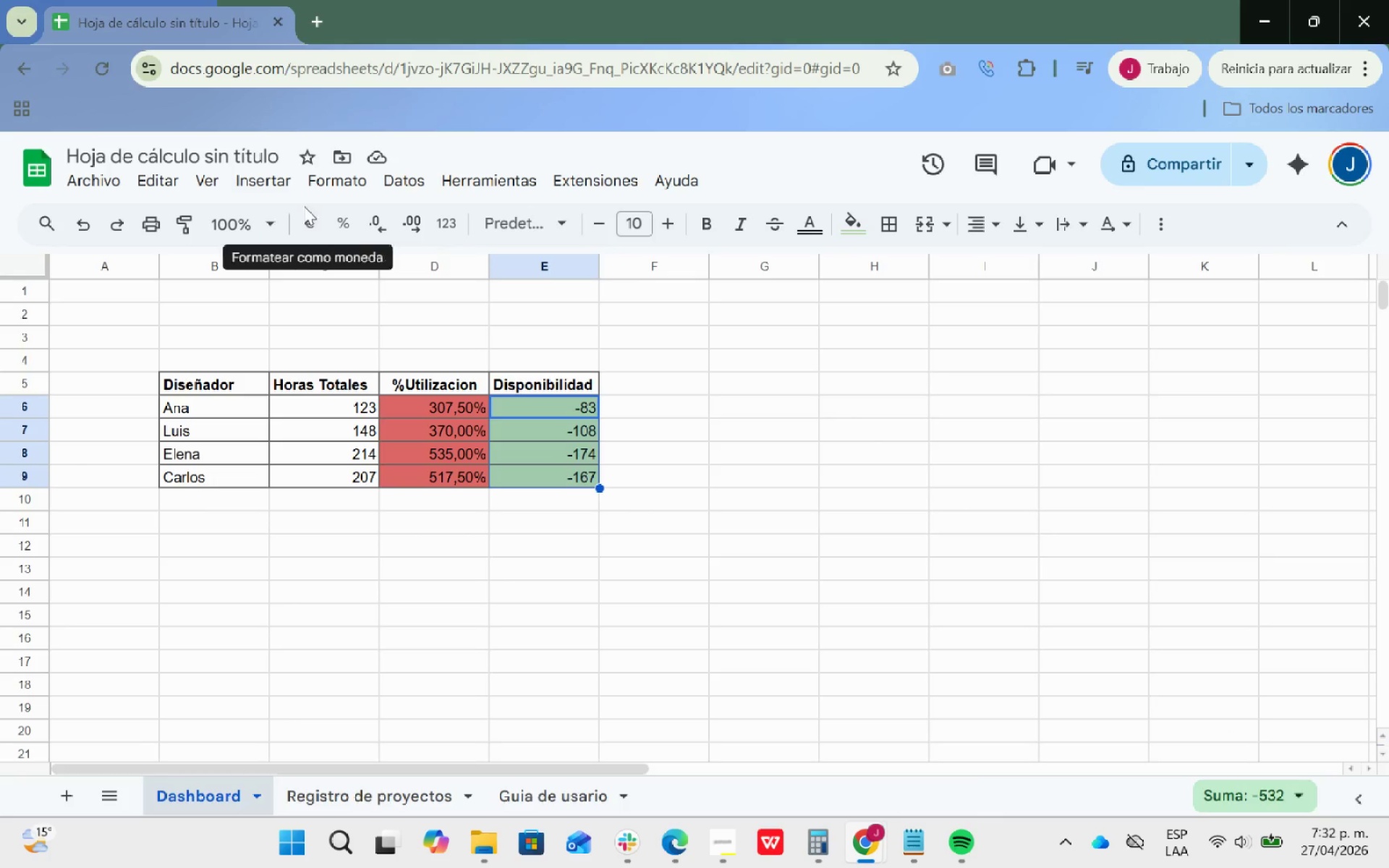 
left_click([275, 187])
 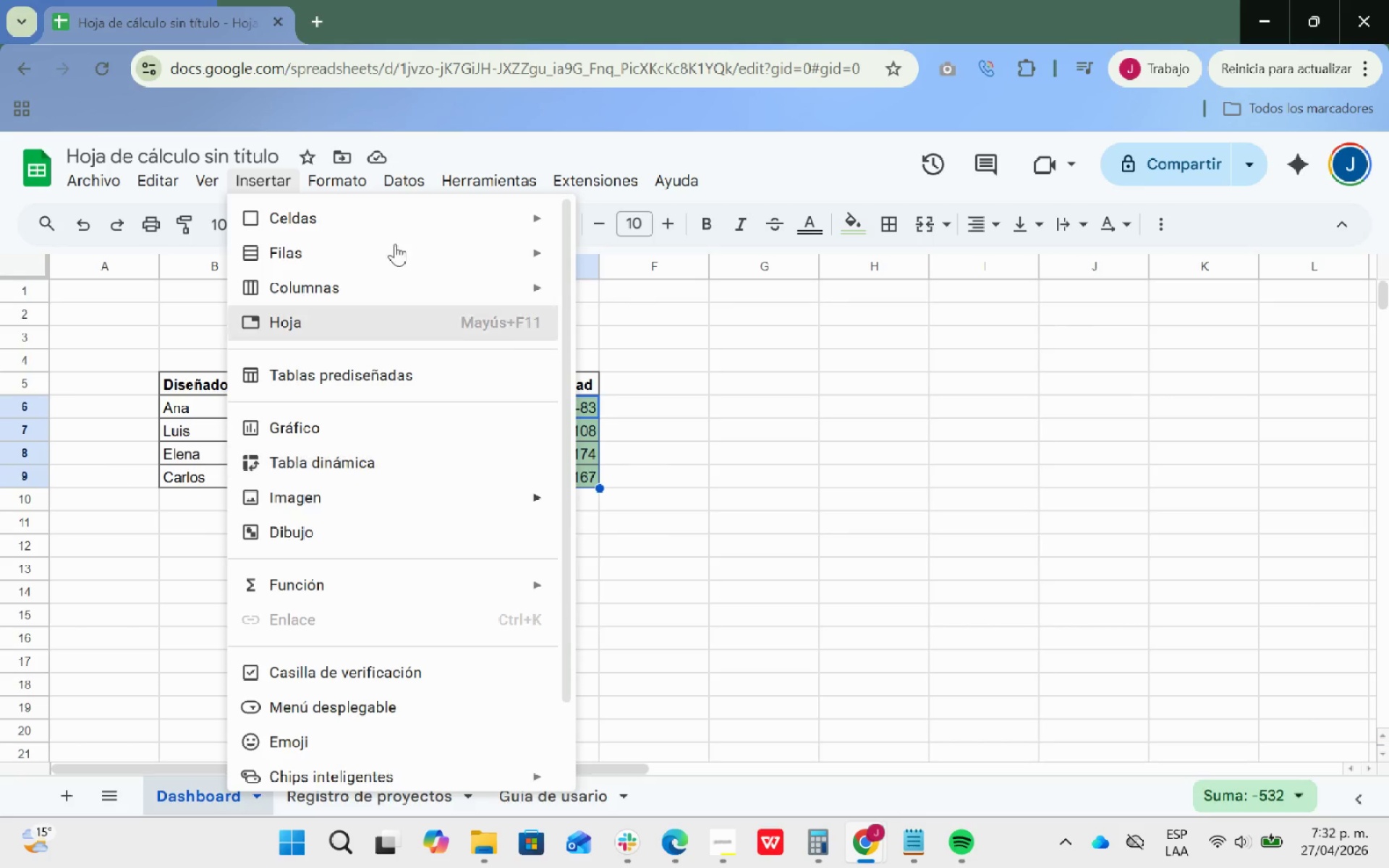 
wait(5.2)
 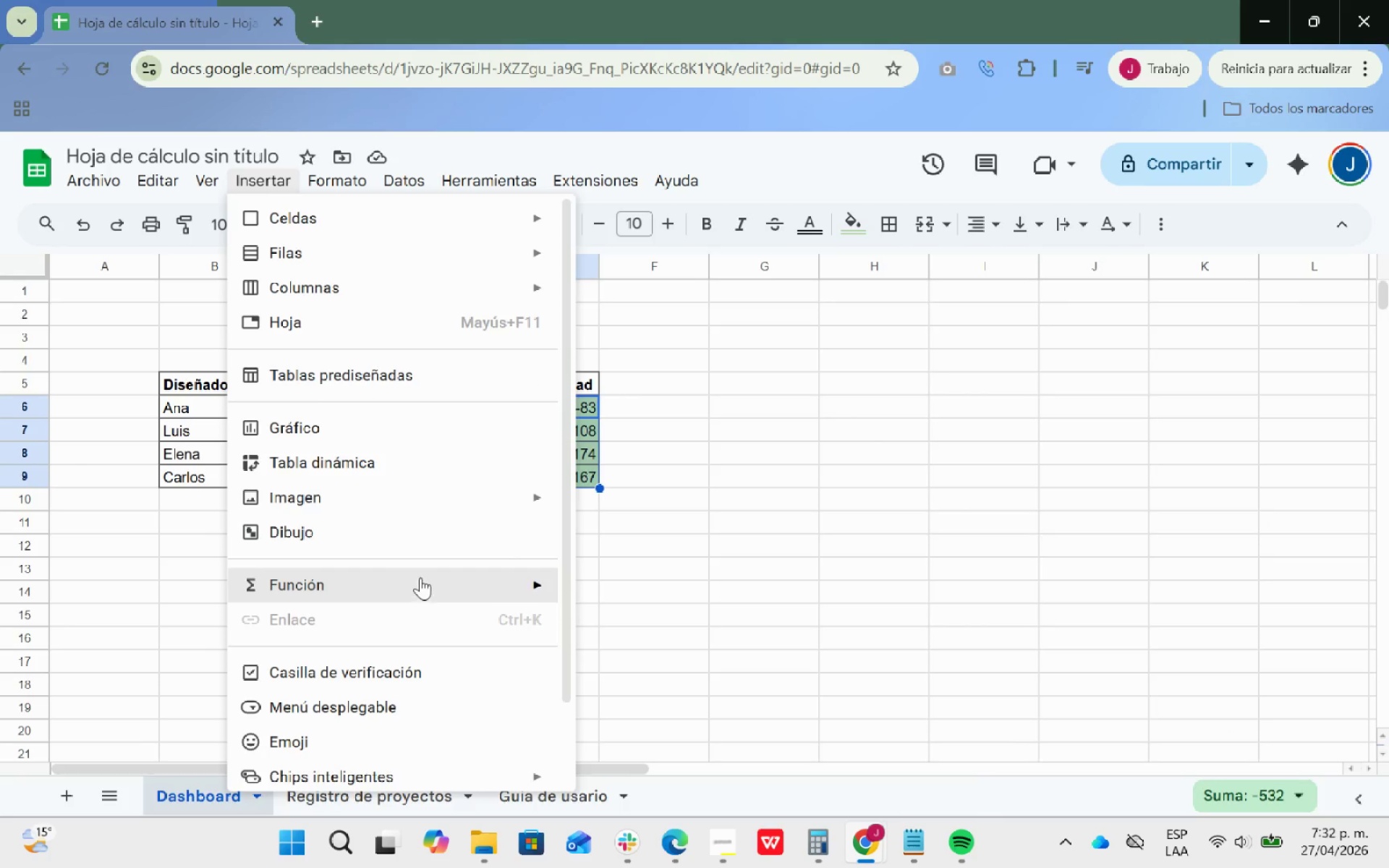 
left_click([397, 626])
 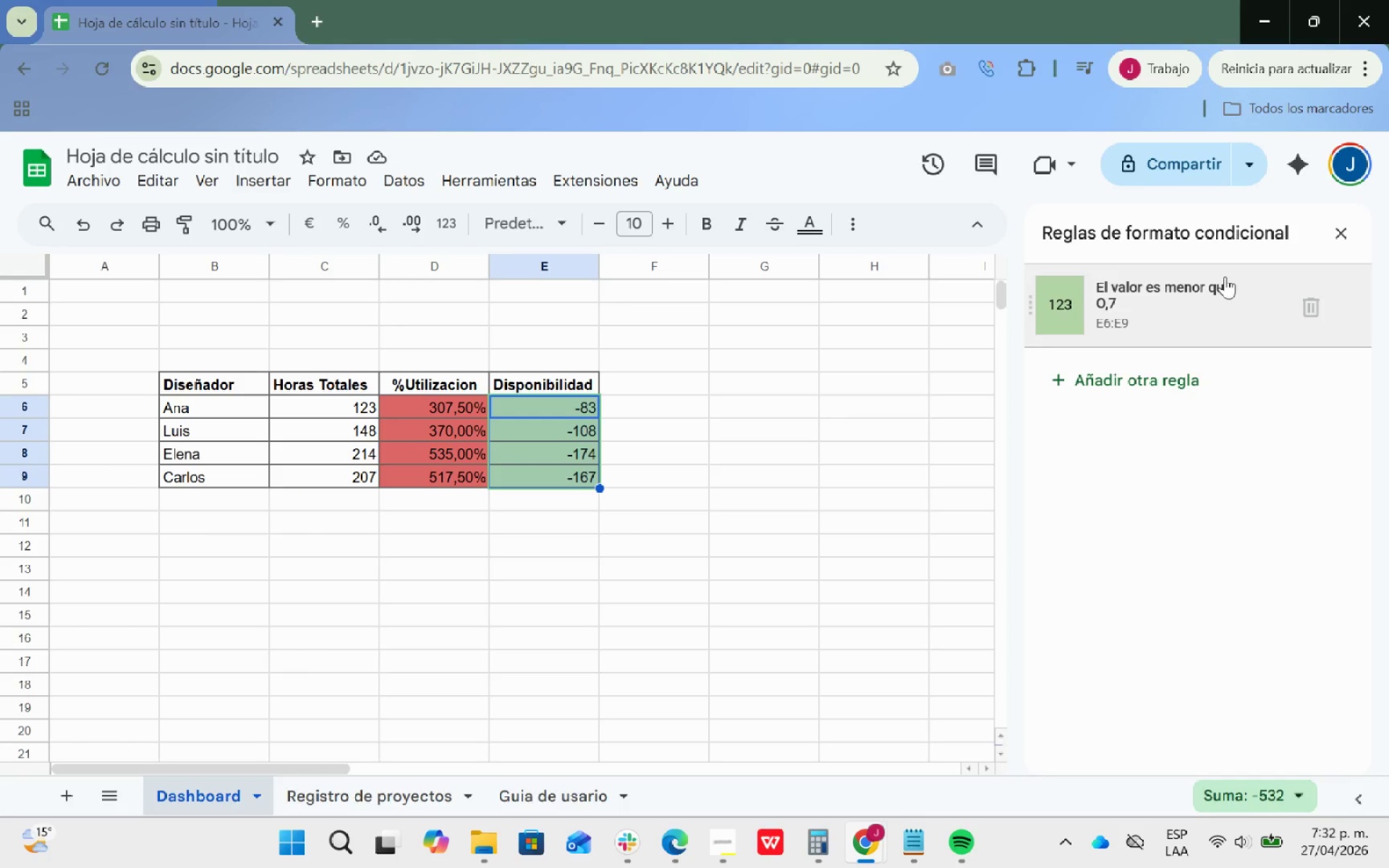 
left_click([1171, 318])
 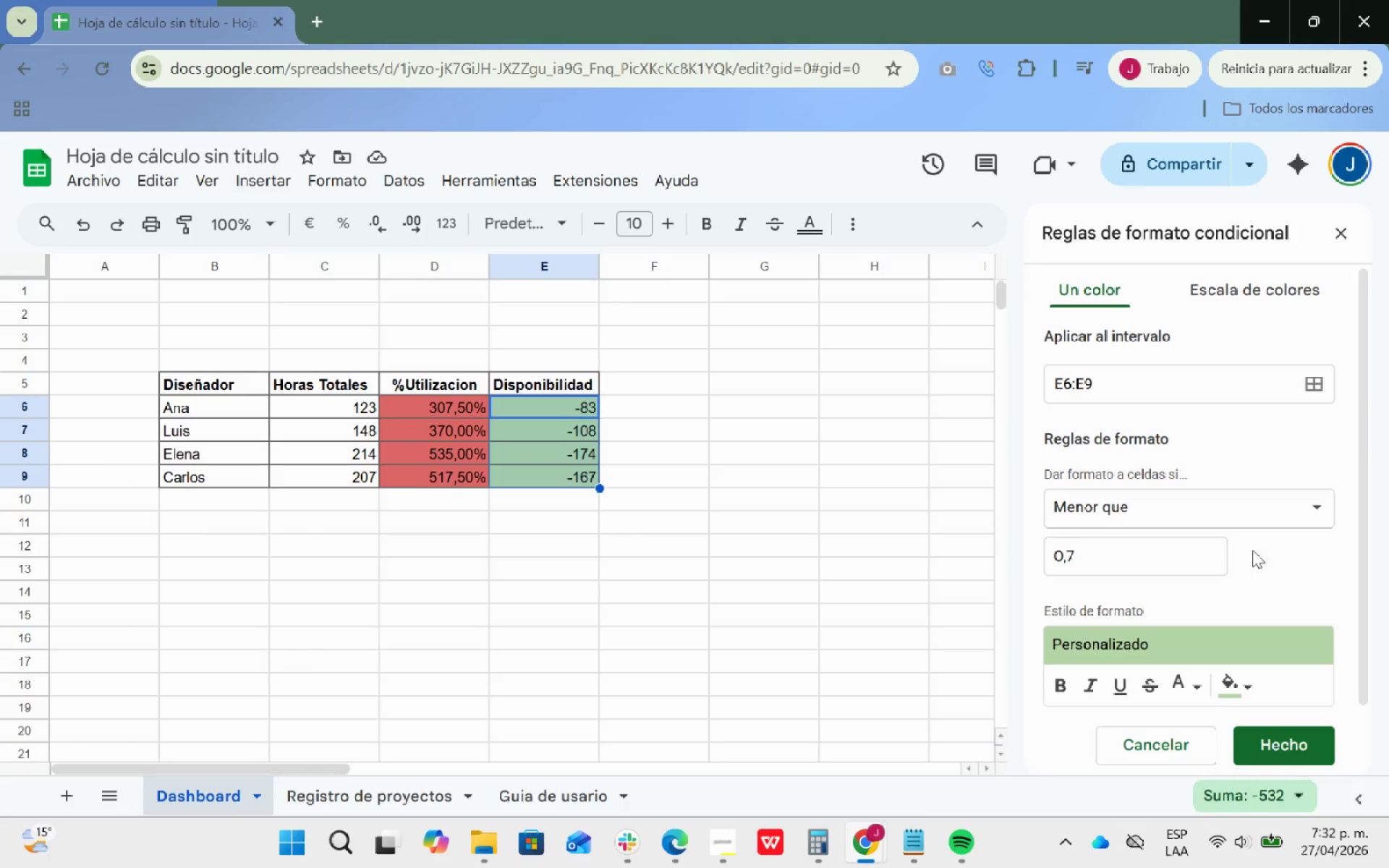 
wait(5.92)
 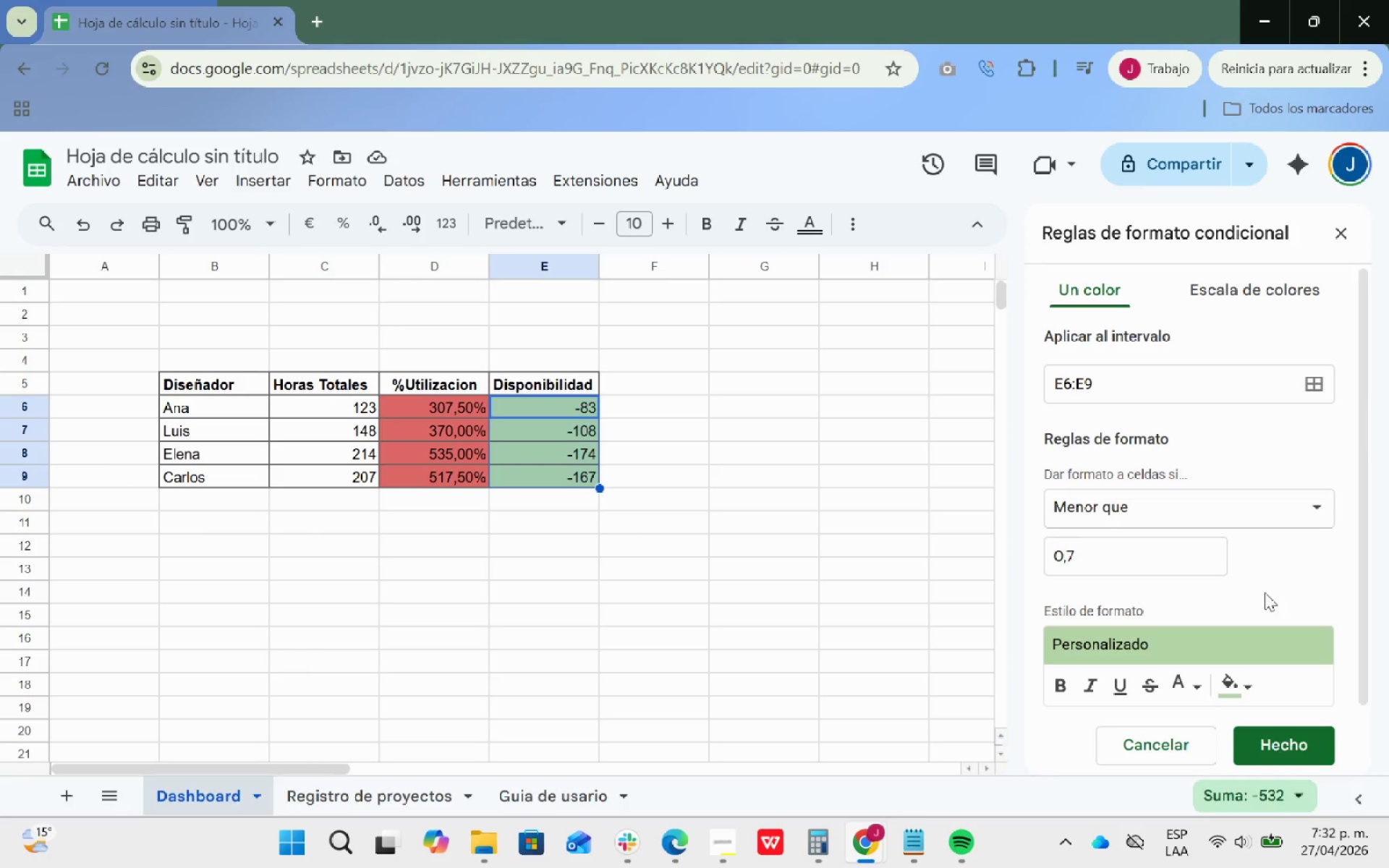 
left_click([1264, 505])
 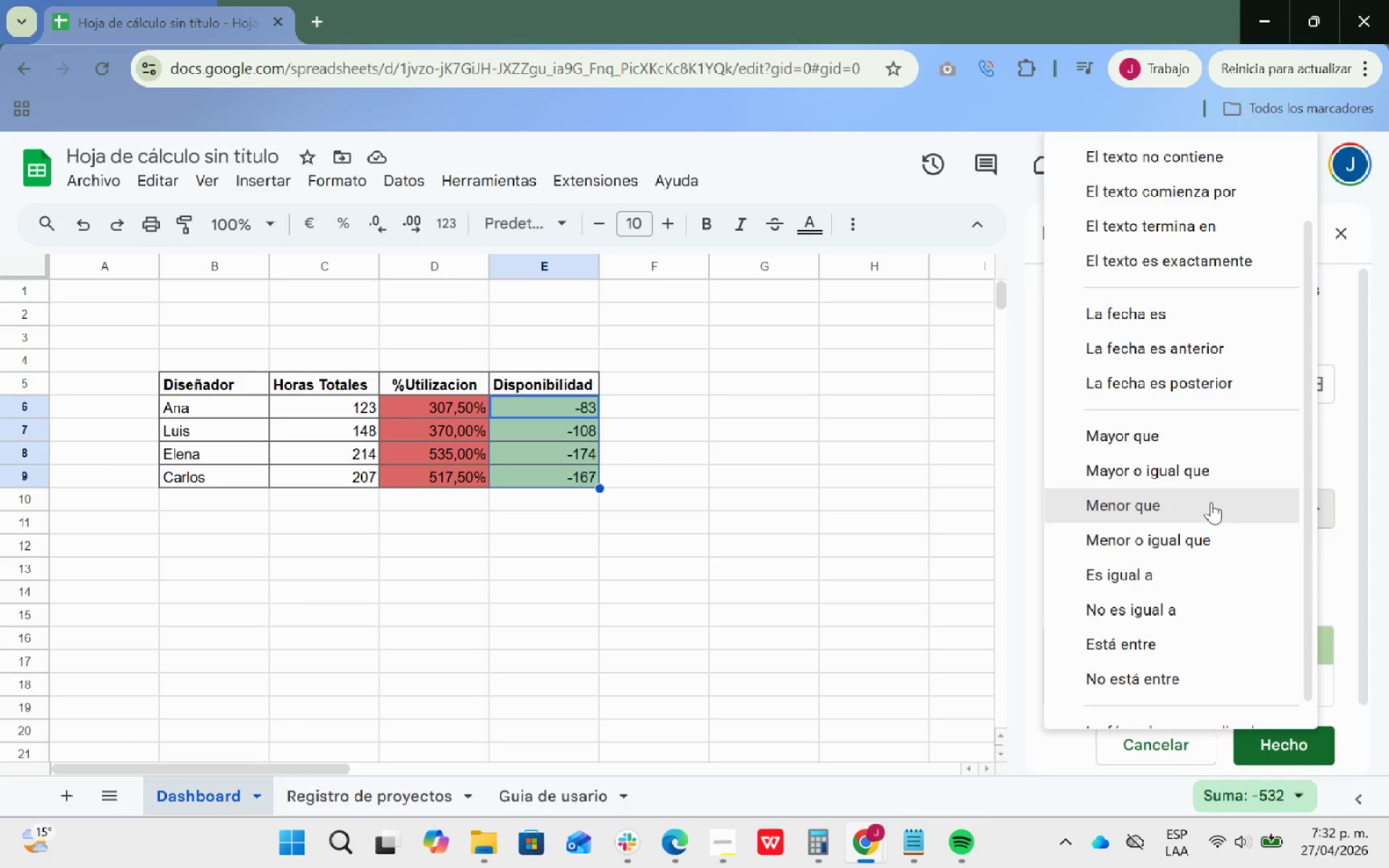 
wait(5.33)
 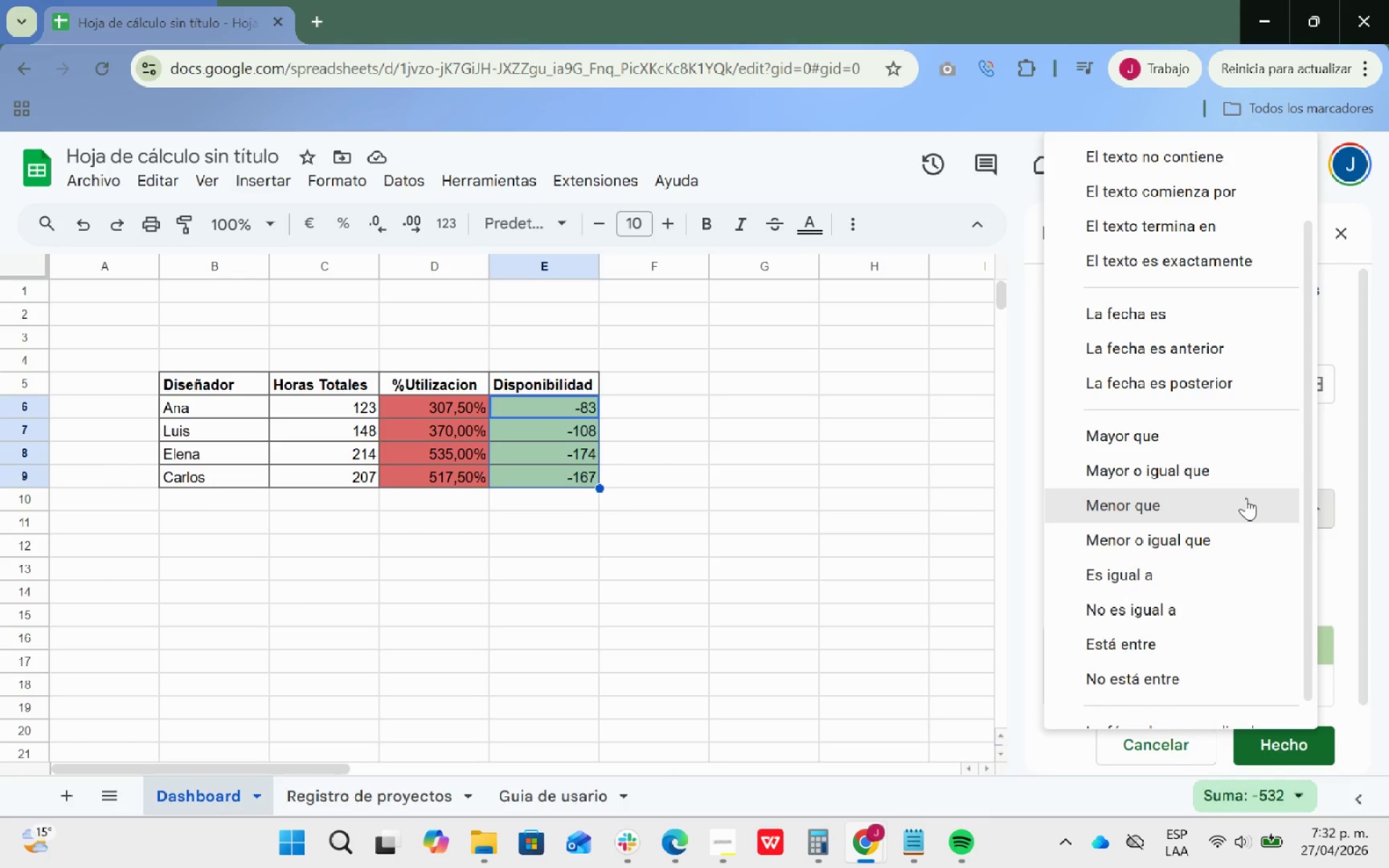 
scroll: coordinate [1197, 509], scroll_direction: down, amount: 2.0
 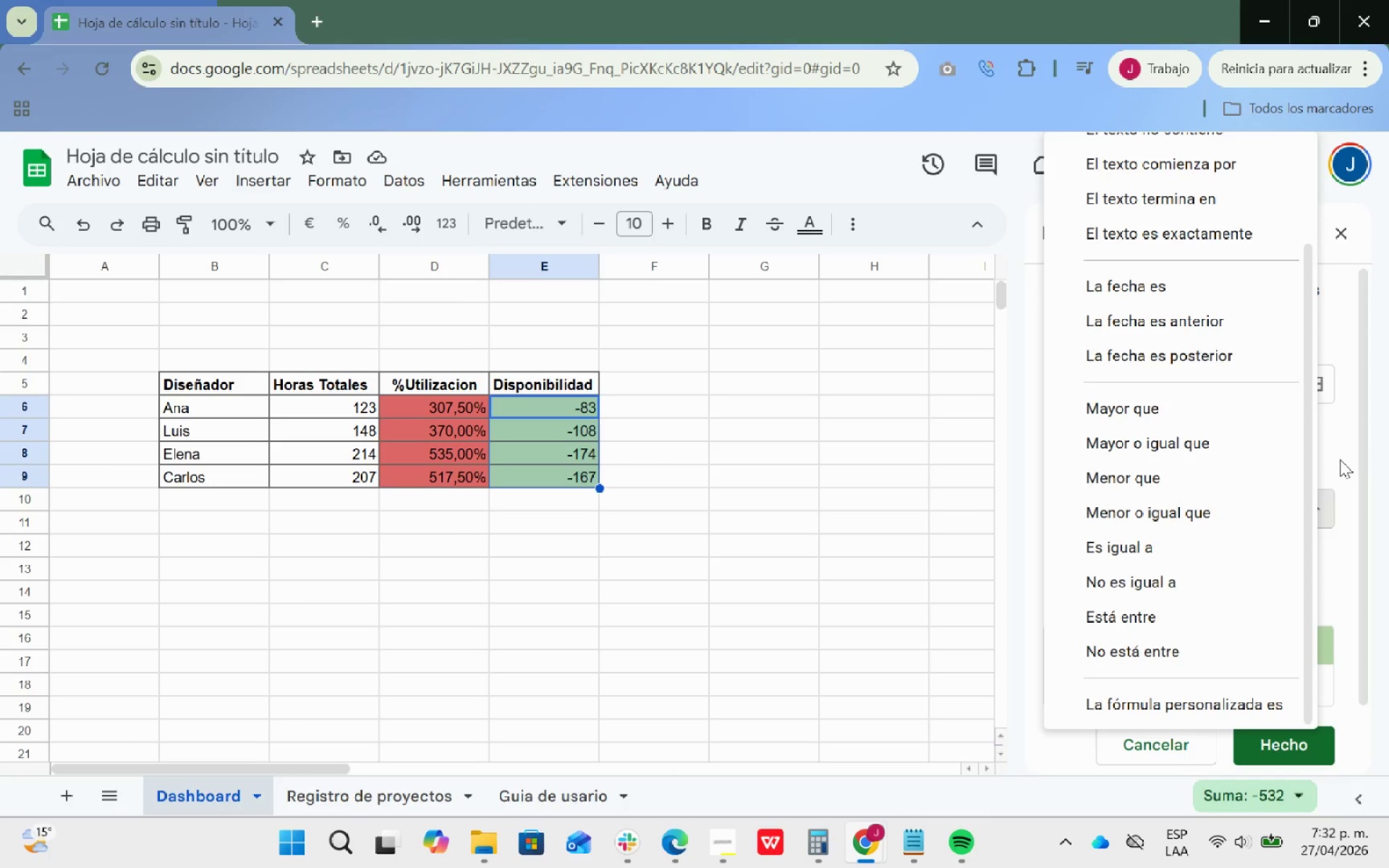 
left_click([1340, 459])
 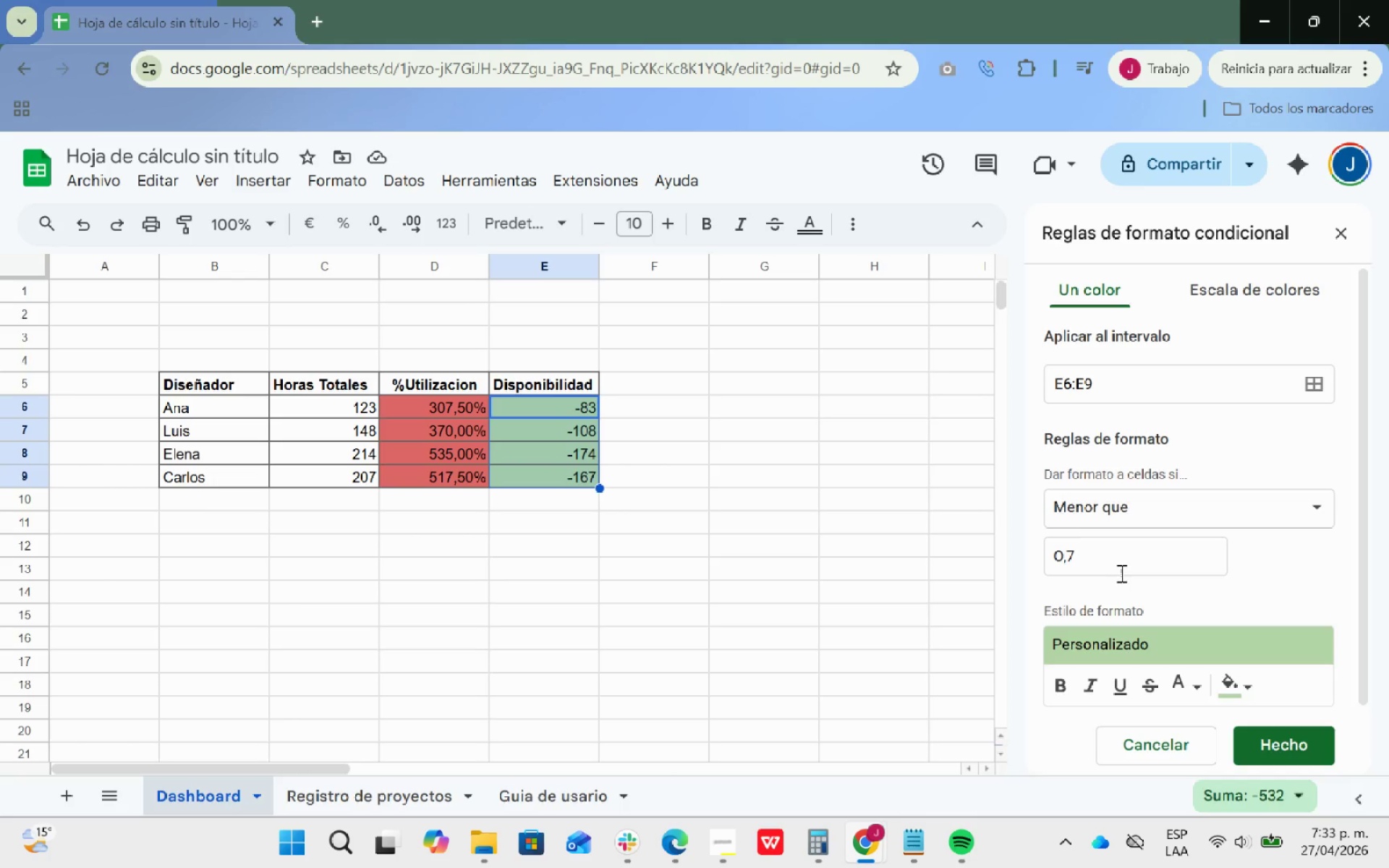 
wait(28.19)
 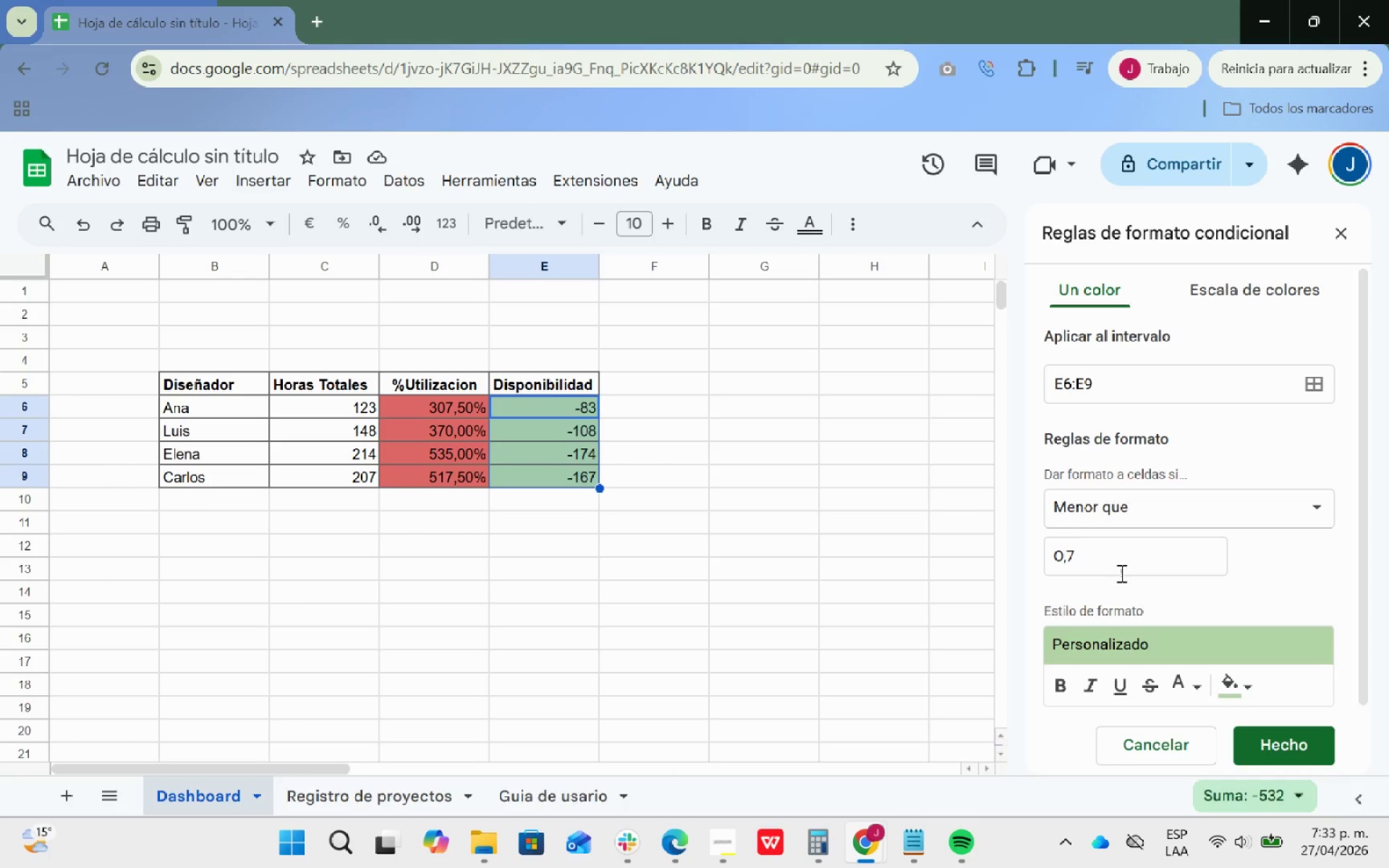 
left_click([1116, 554])
 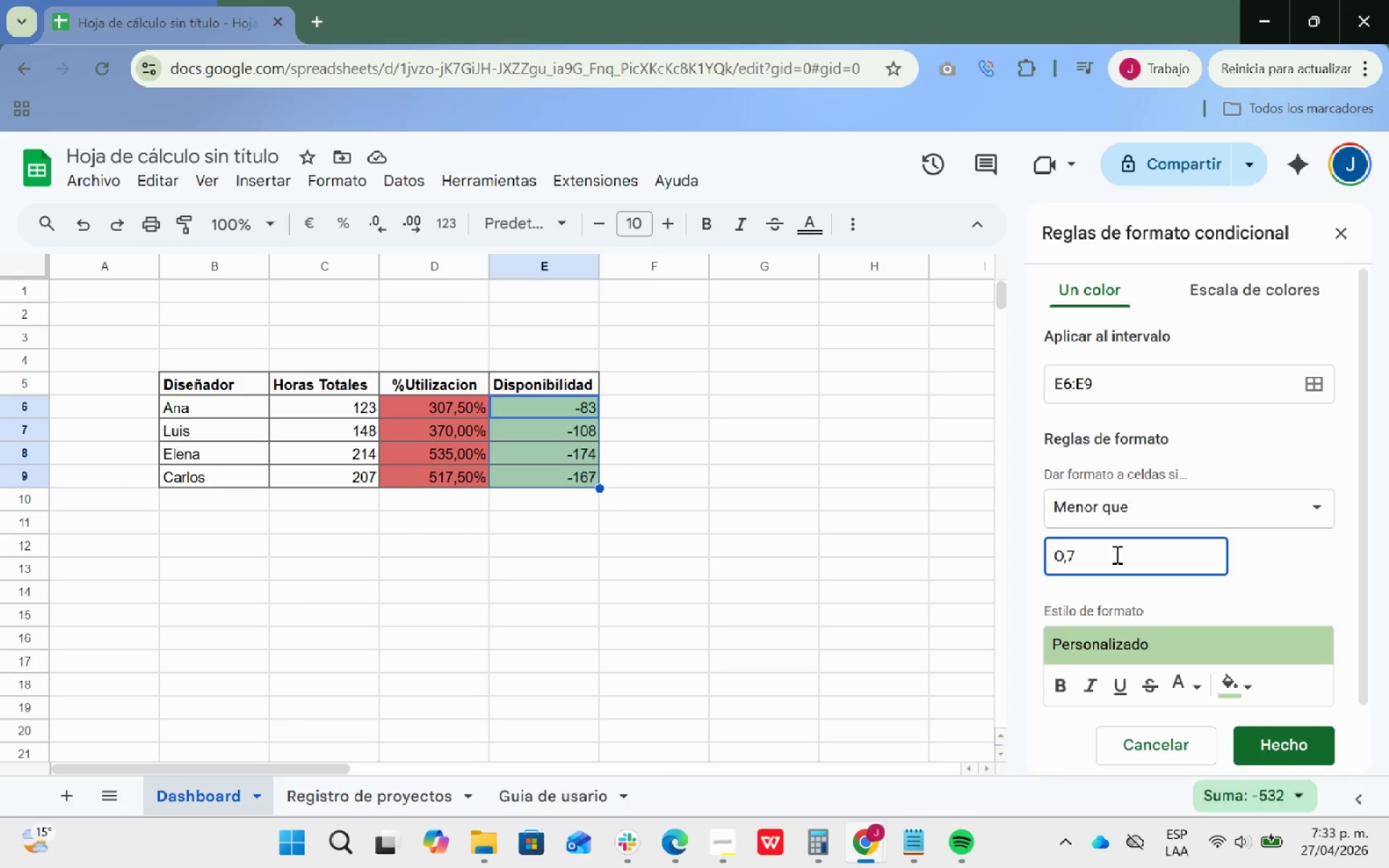 
key(Backspace)
 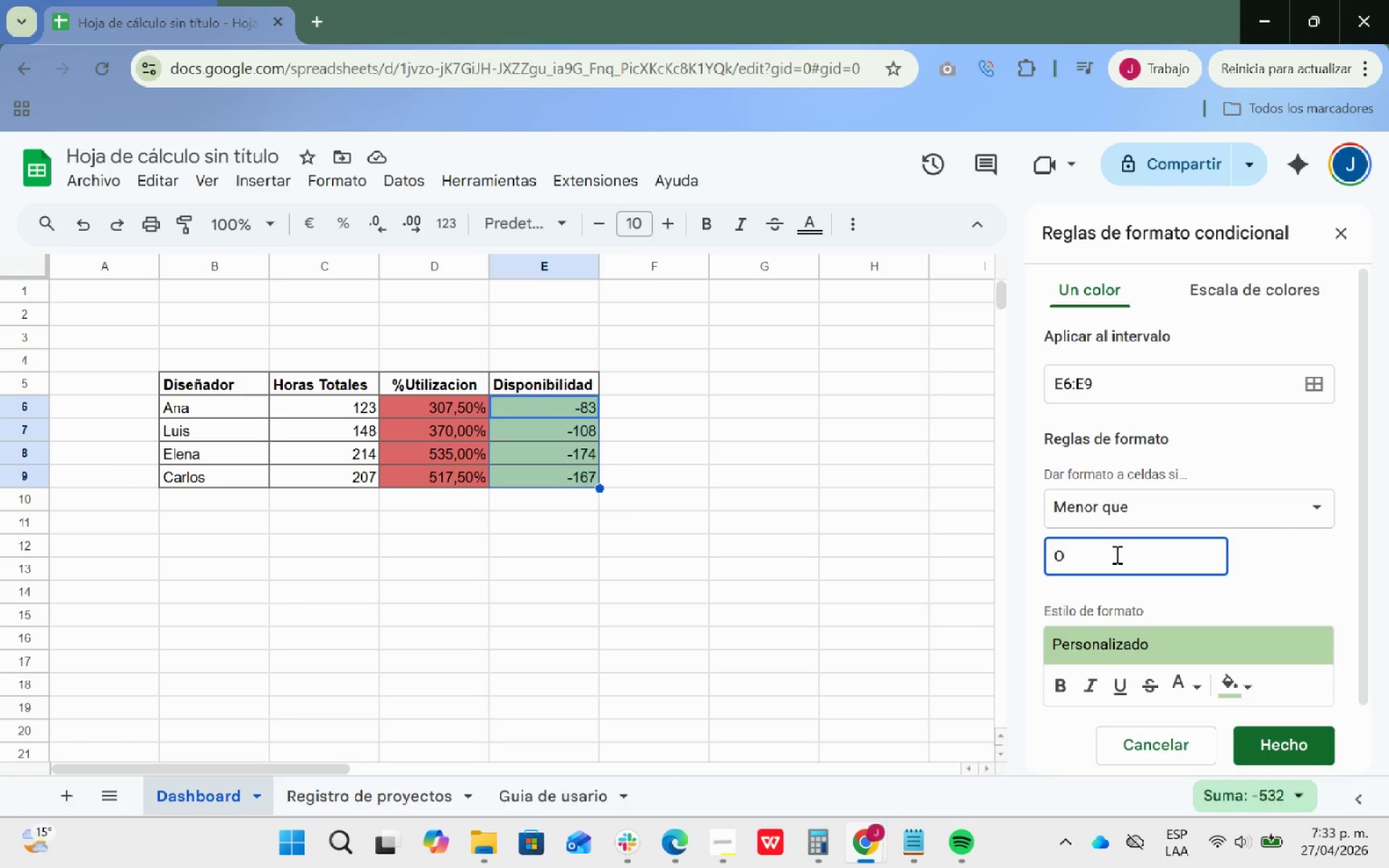 
key(Backspace)
 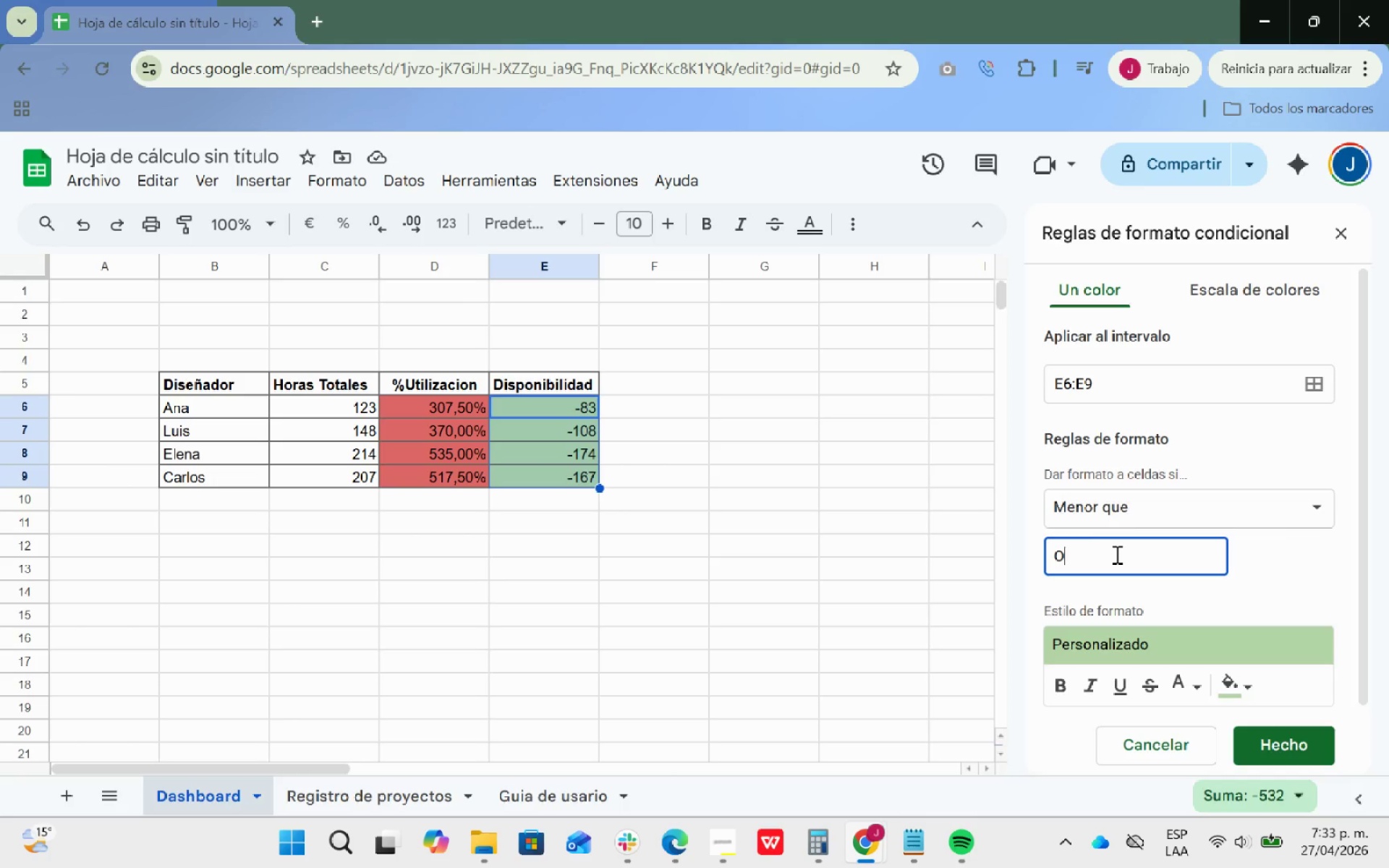 
wait(26.41)
 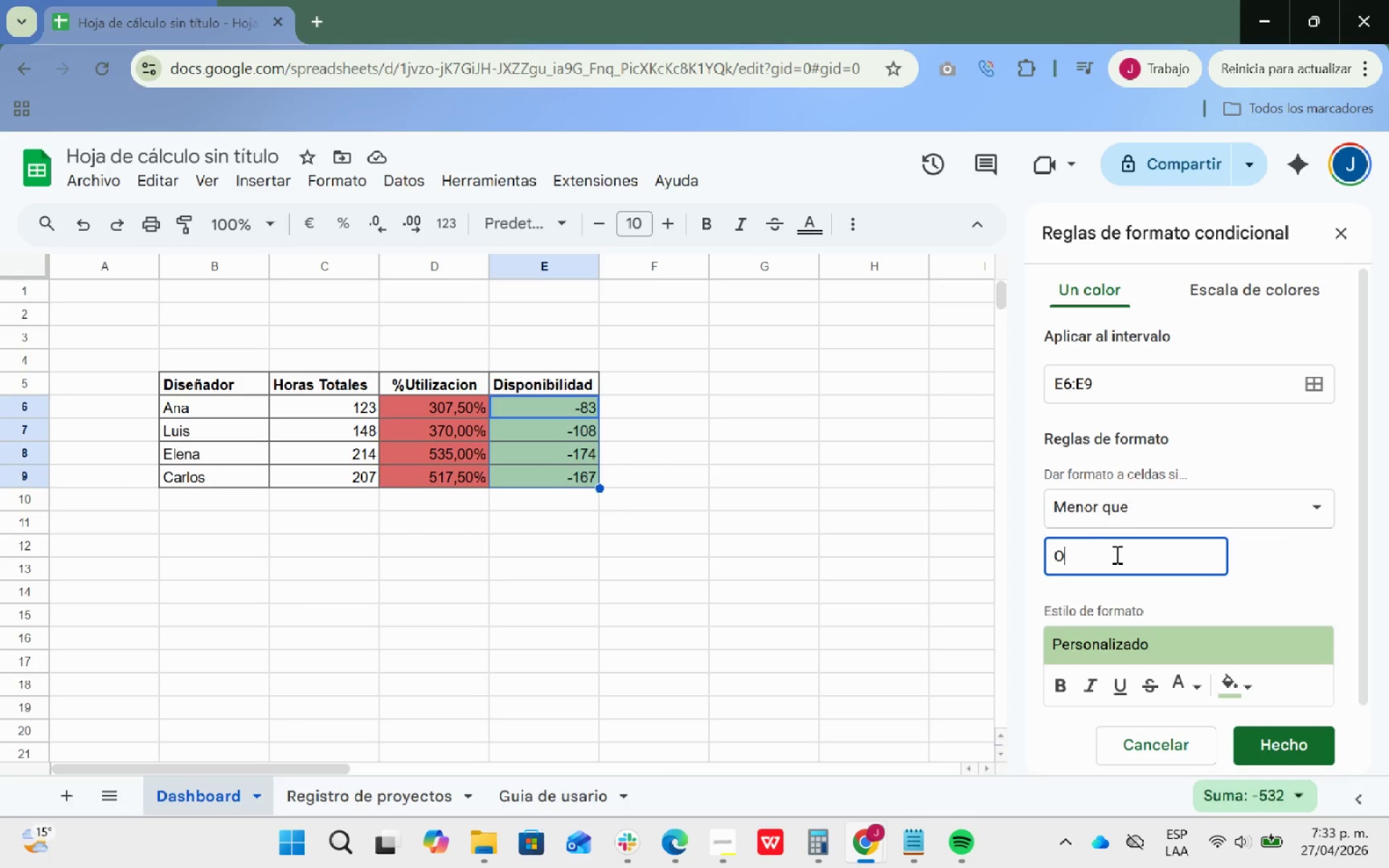 
left_click([1320, 748])
 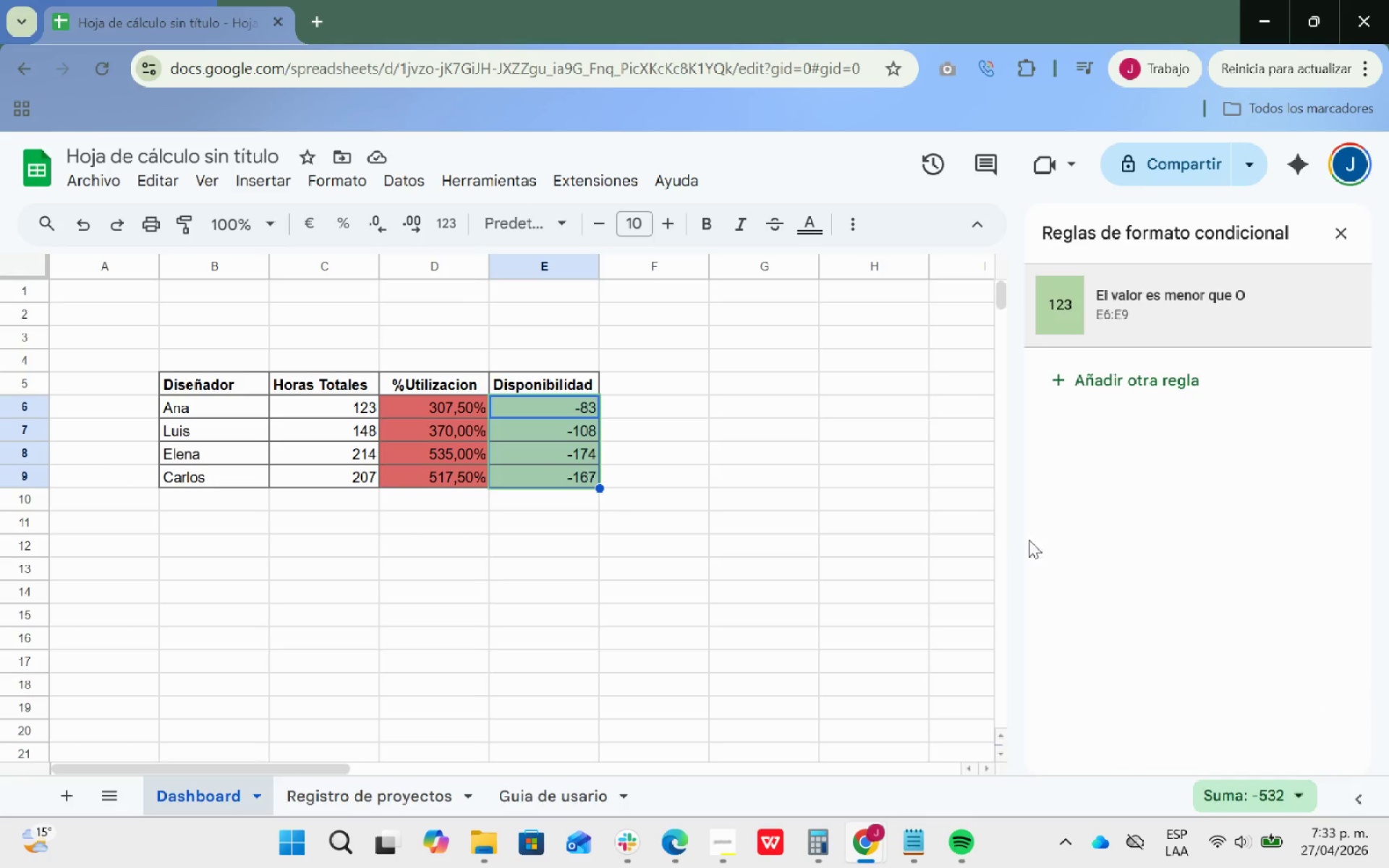 
left_click([977, 527])
 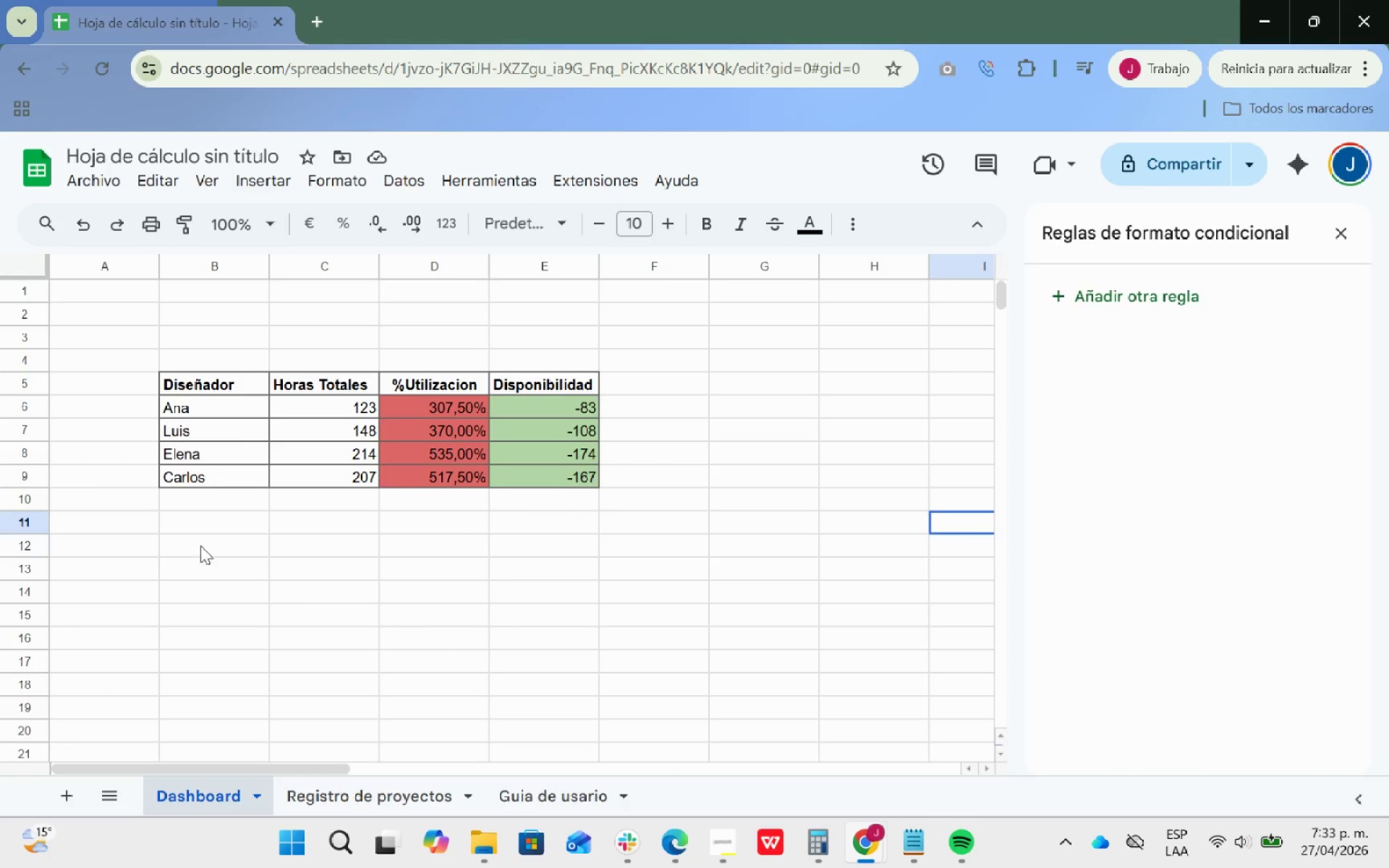 
left_click([369, 793])
 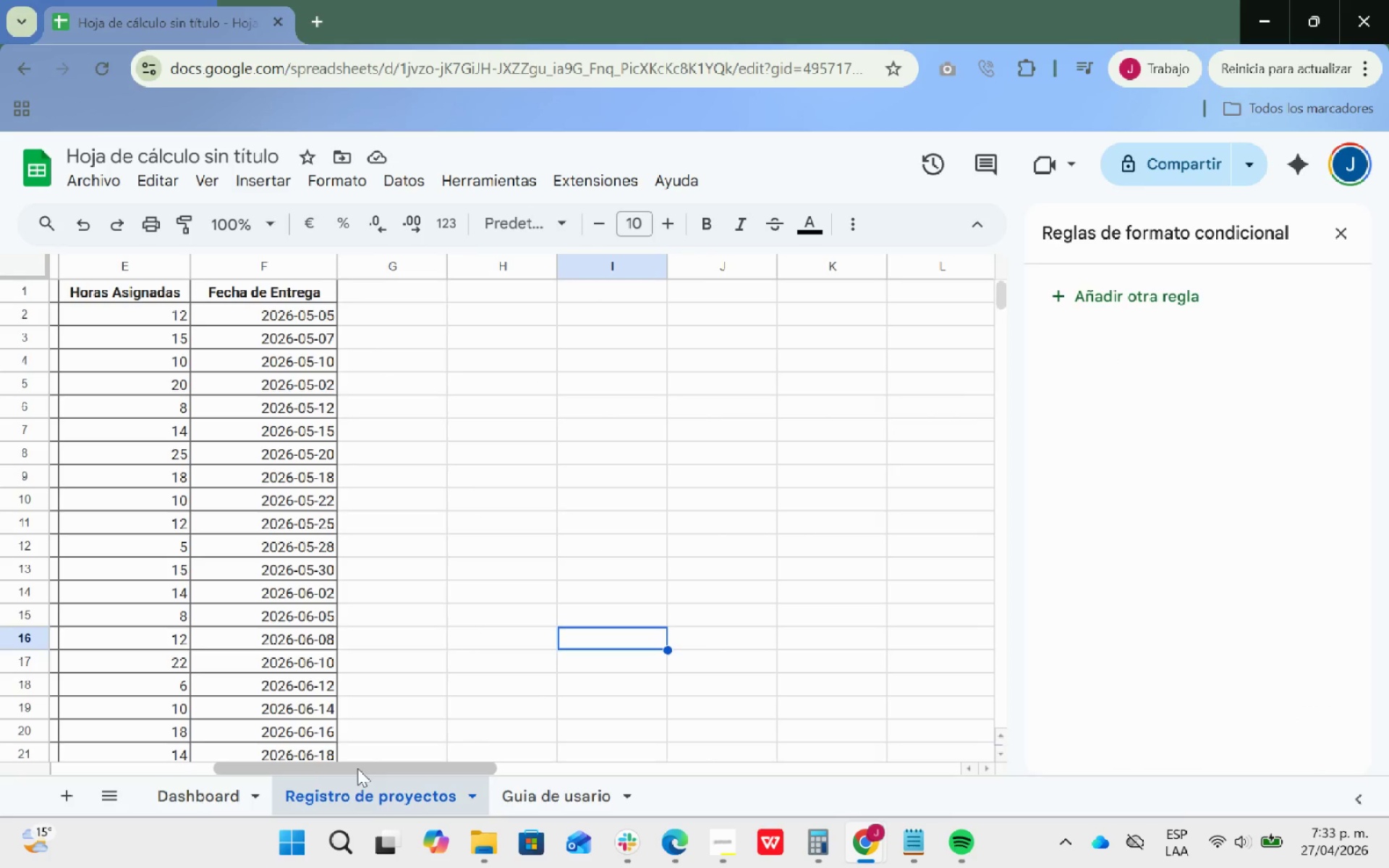 
left_click_drag(start_coordinate=[358, 772], to_coordinate=[64, 765])
 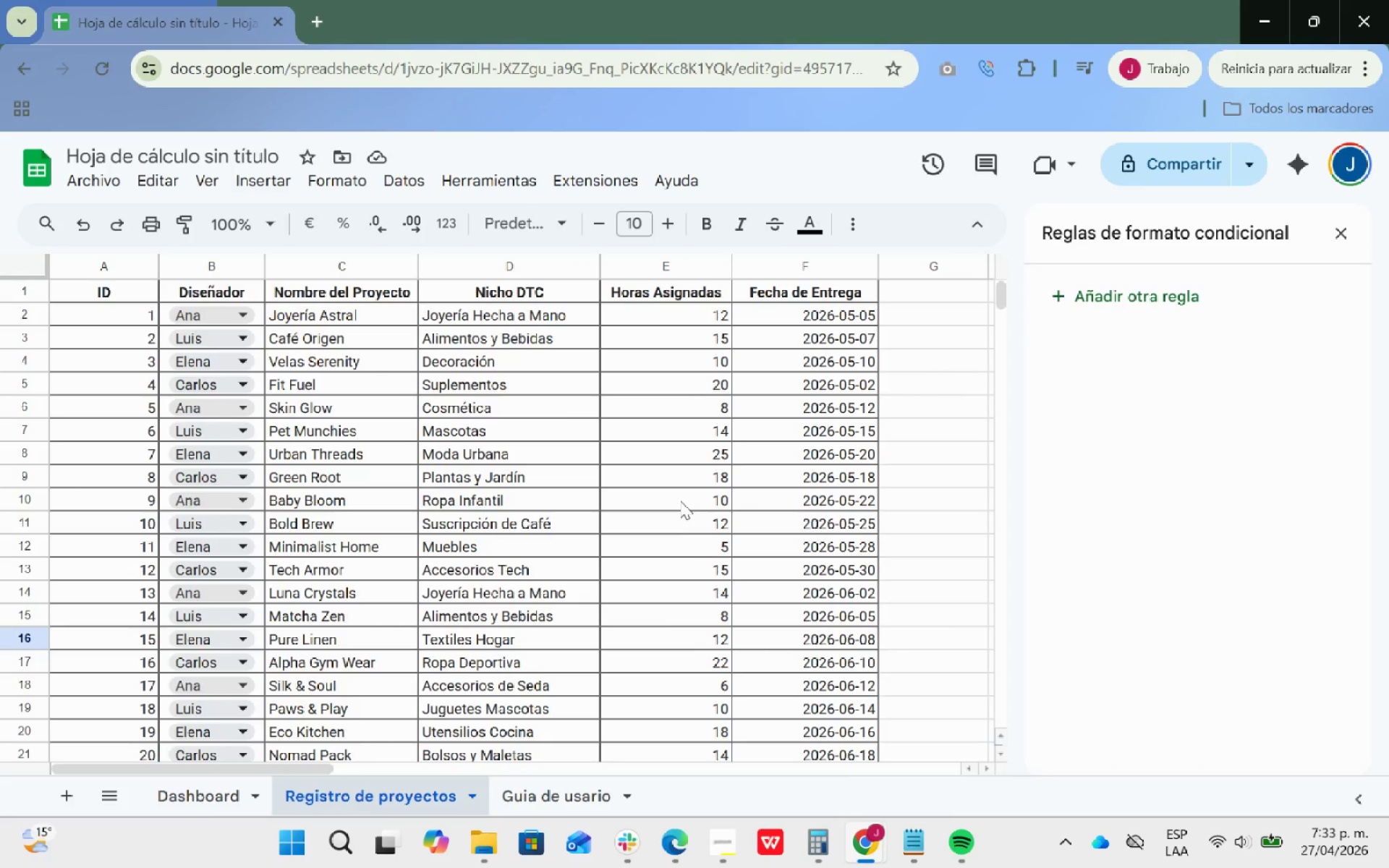 
scroll: coordinate [675, 486], scroll_direction: down, amount: 1.0
 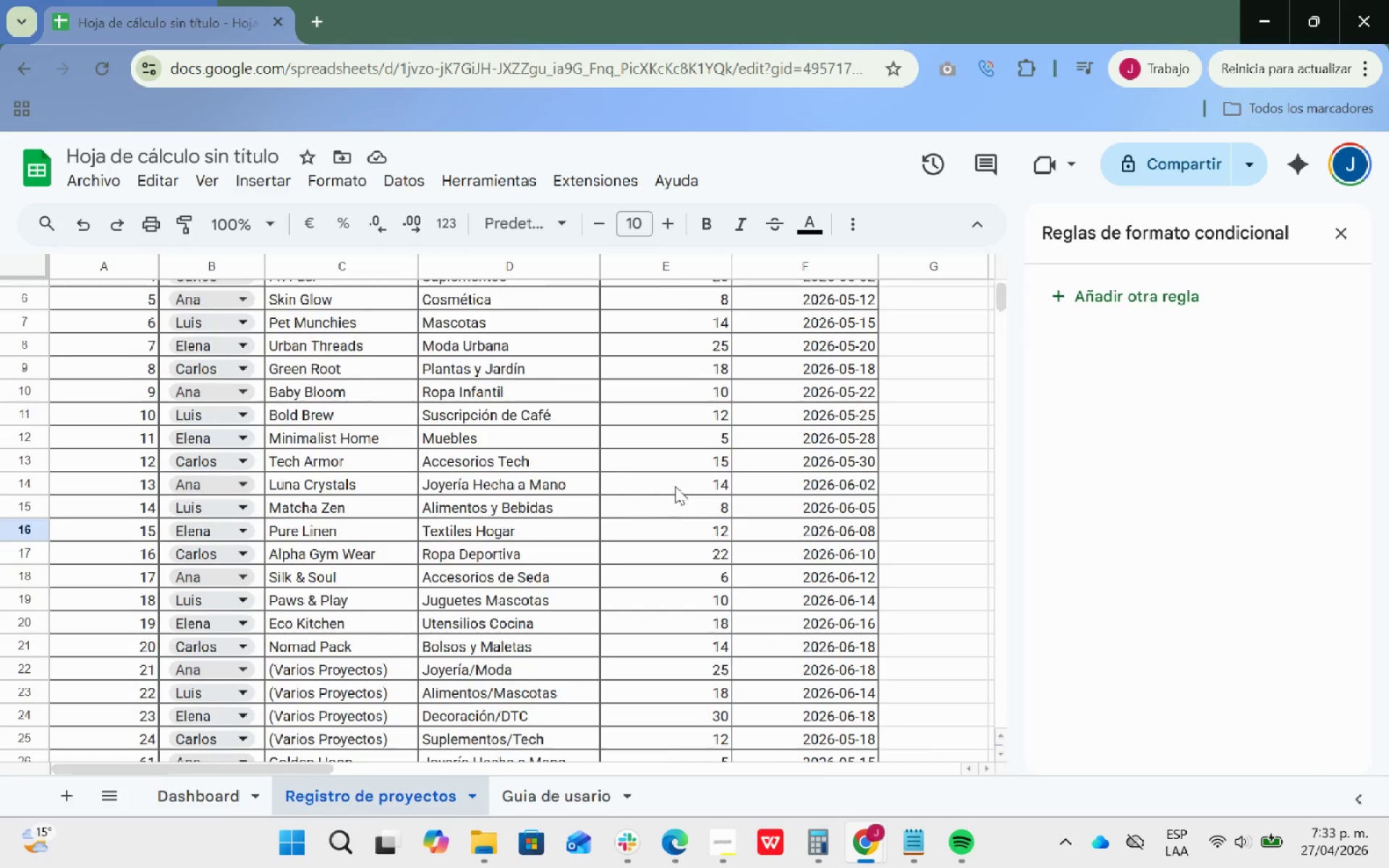 
scroll: coordinate [675, 486], scroll_direction: up, amount: 1.0
 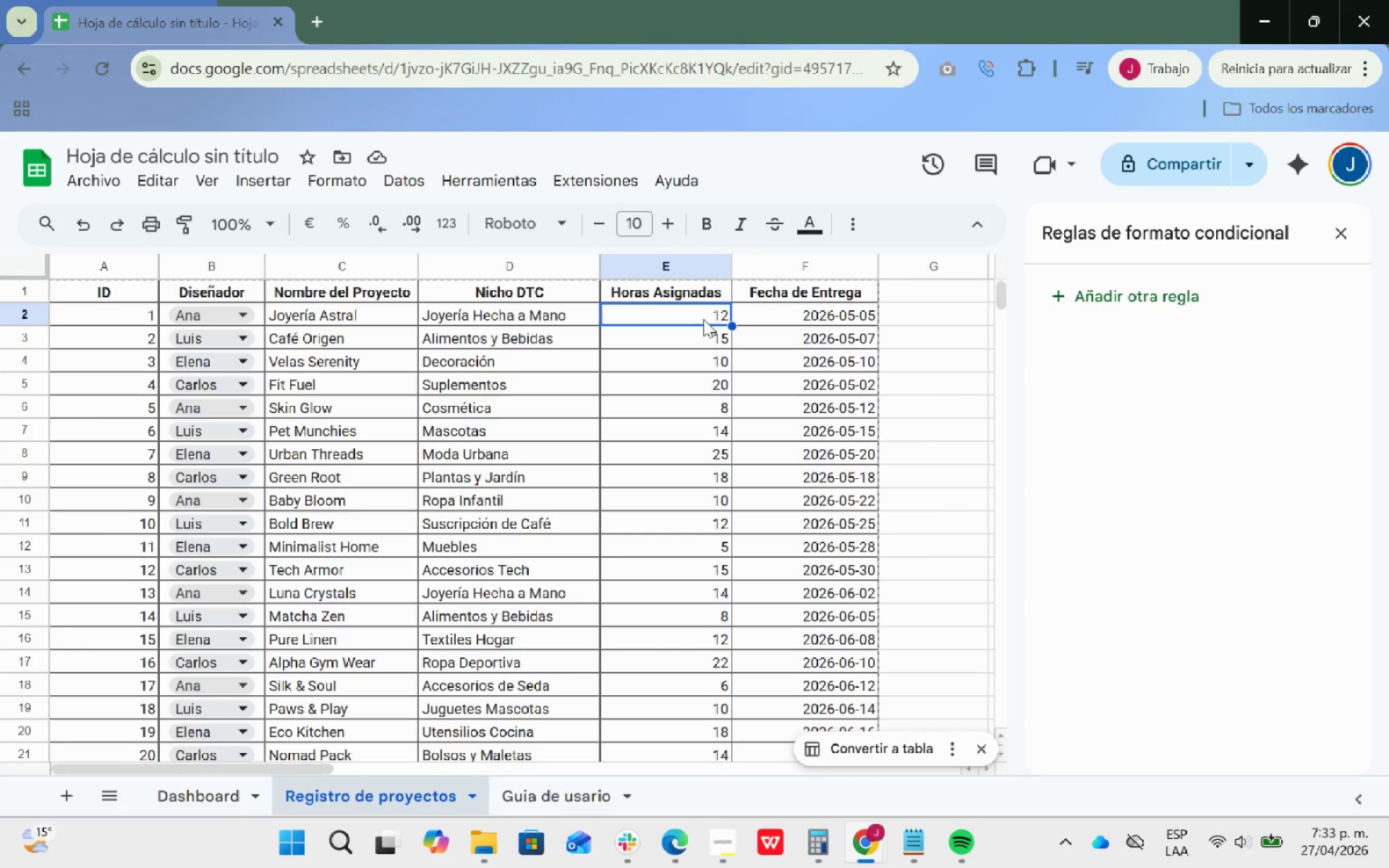 
key(0)
 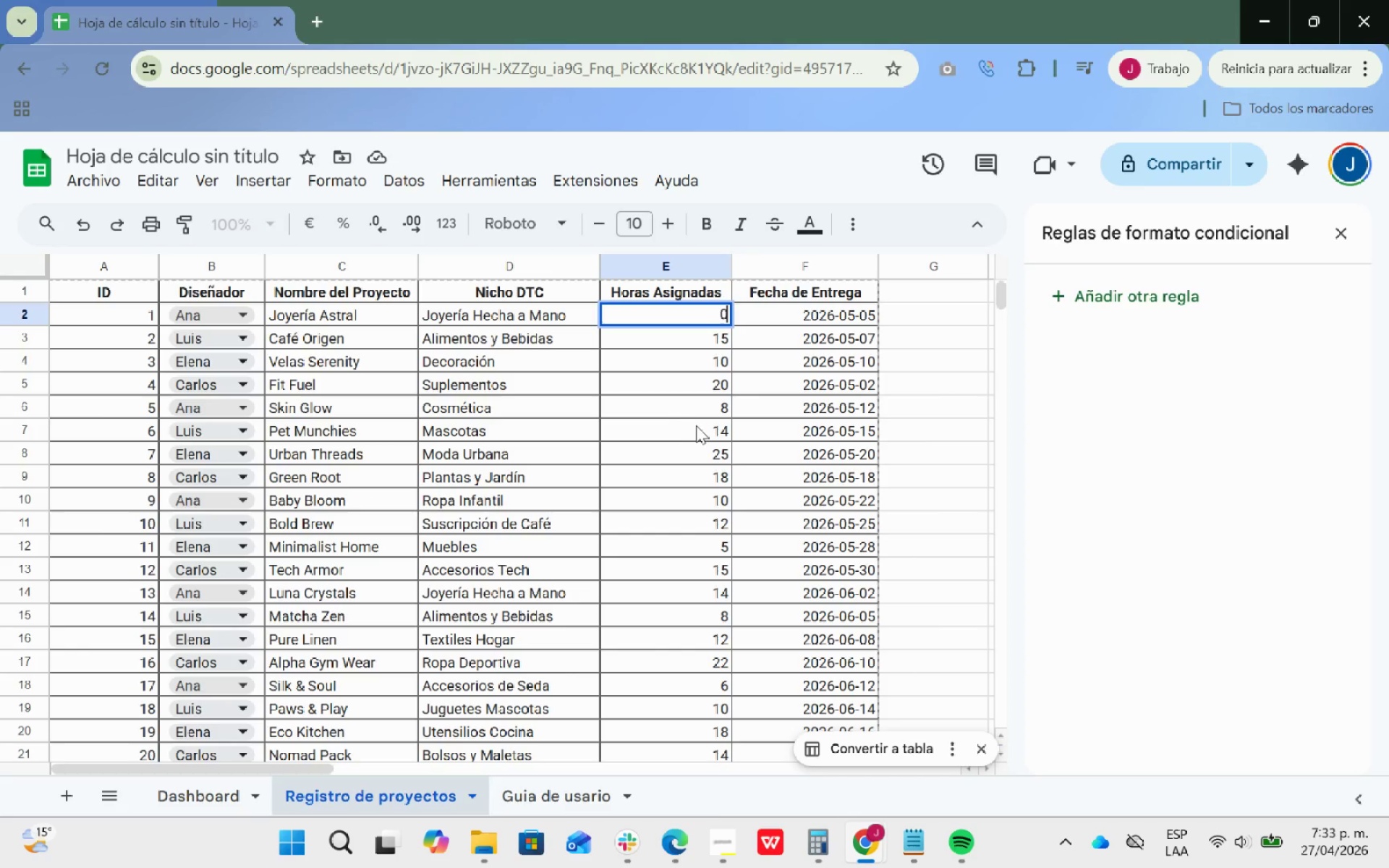 
left_click([697, 412])
 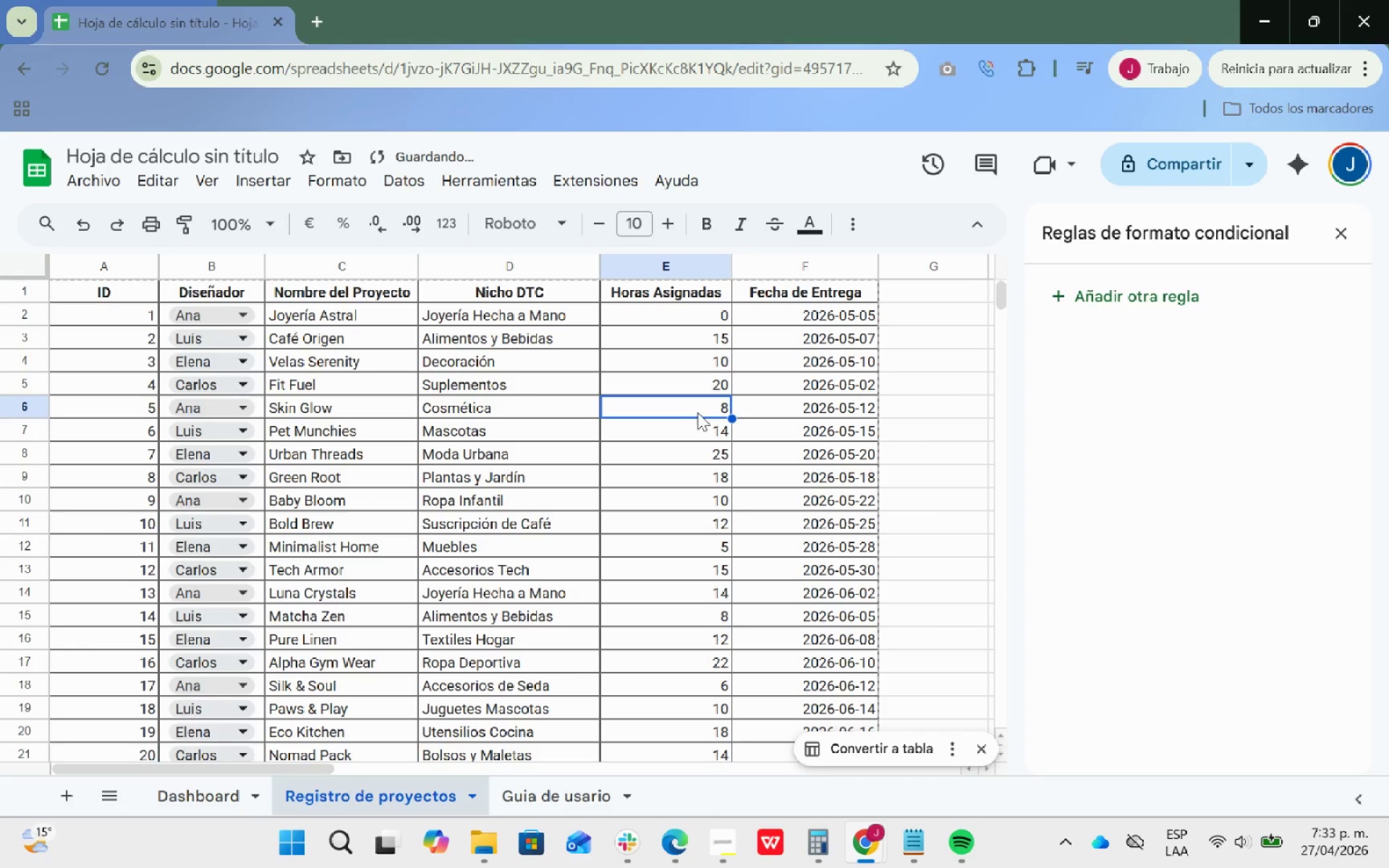 
key(0)
 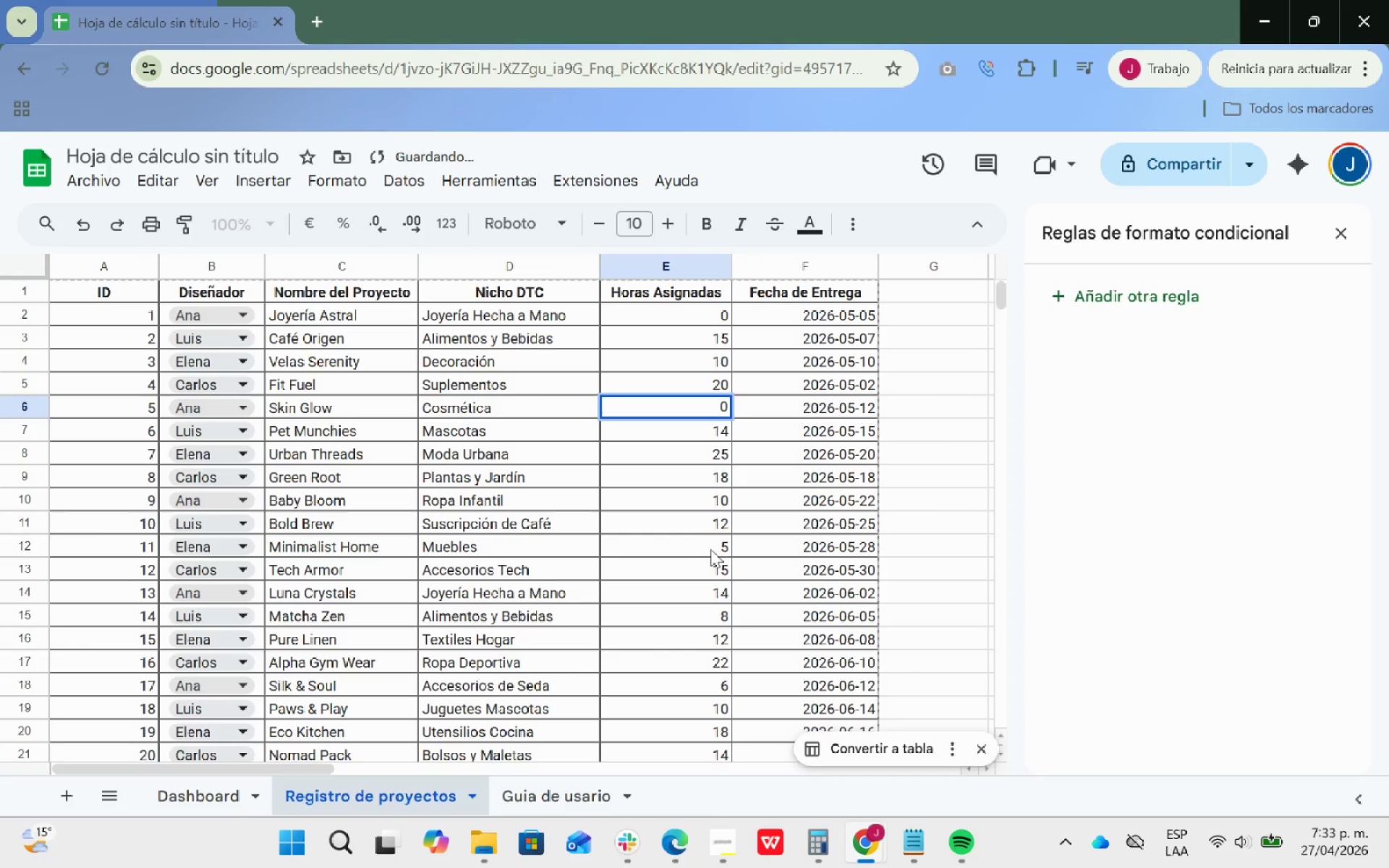 
left_click([705, 528])
 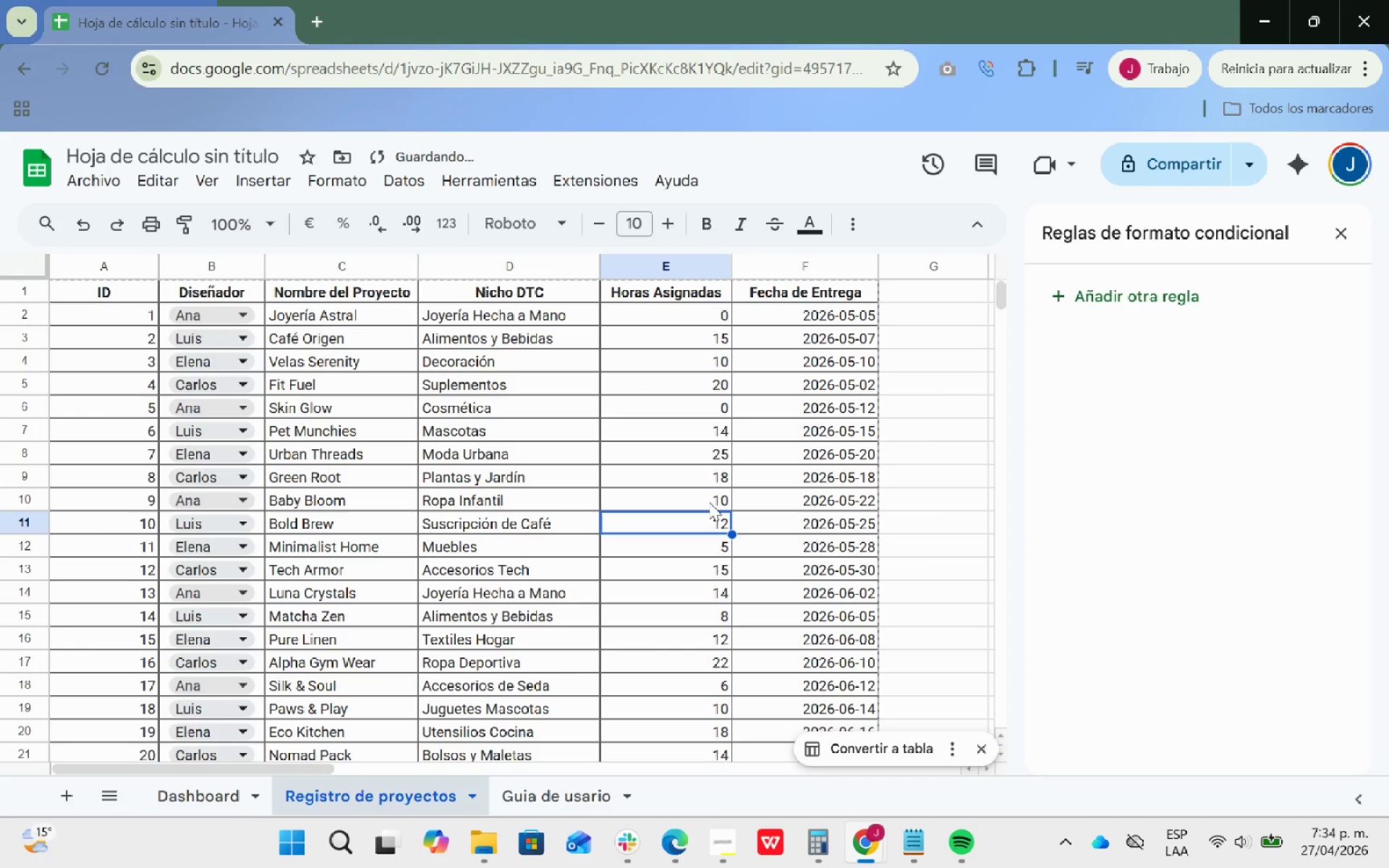 
left_click([709, 502])
 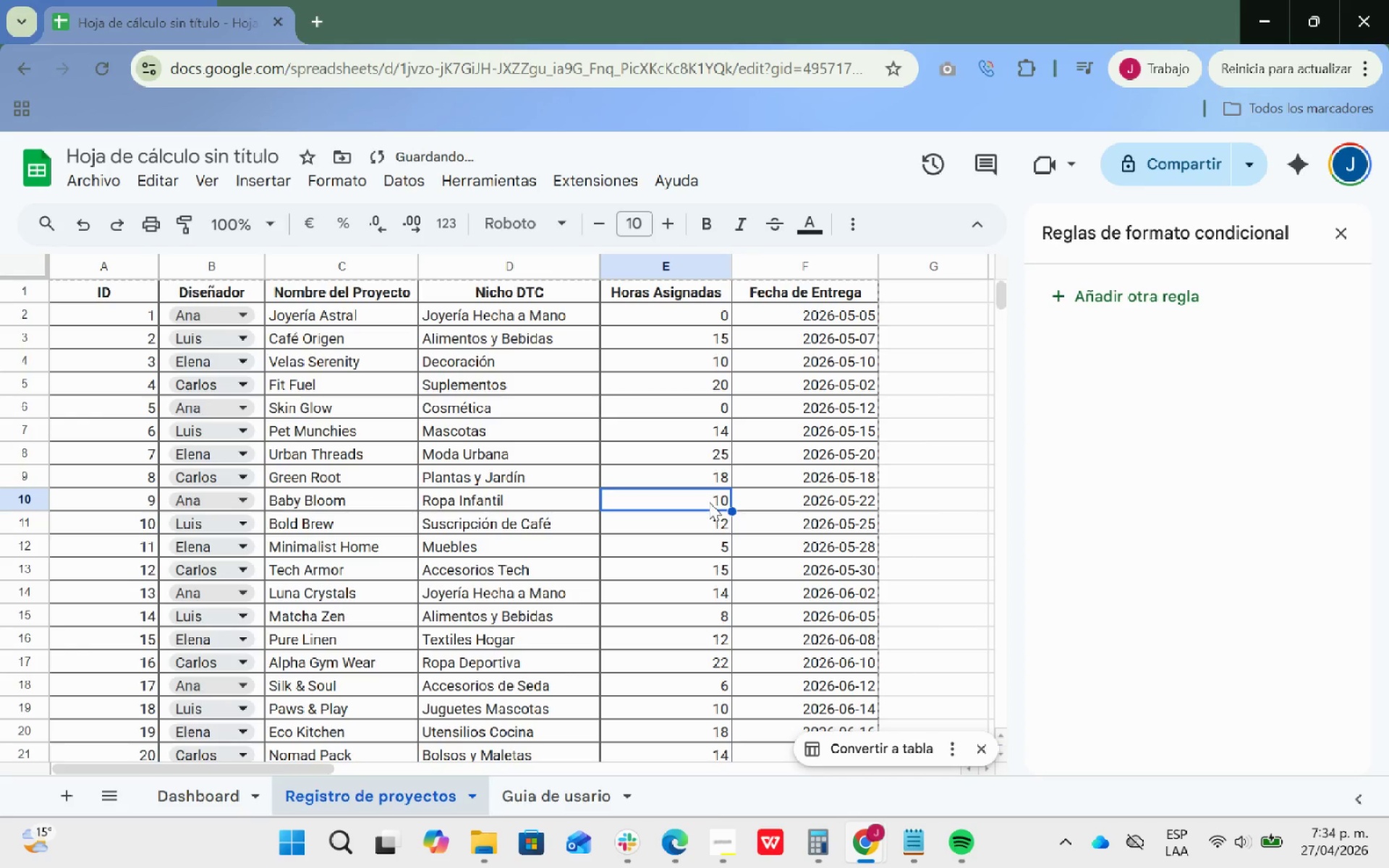 
key(0)
 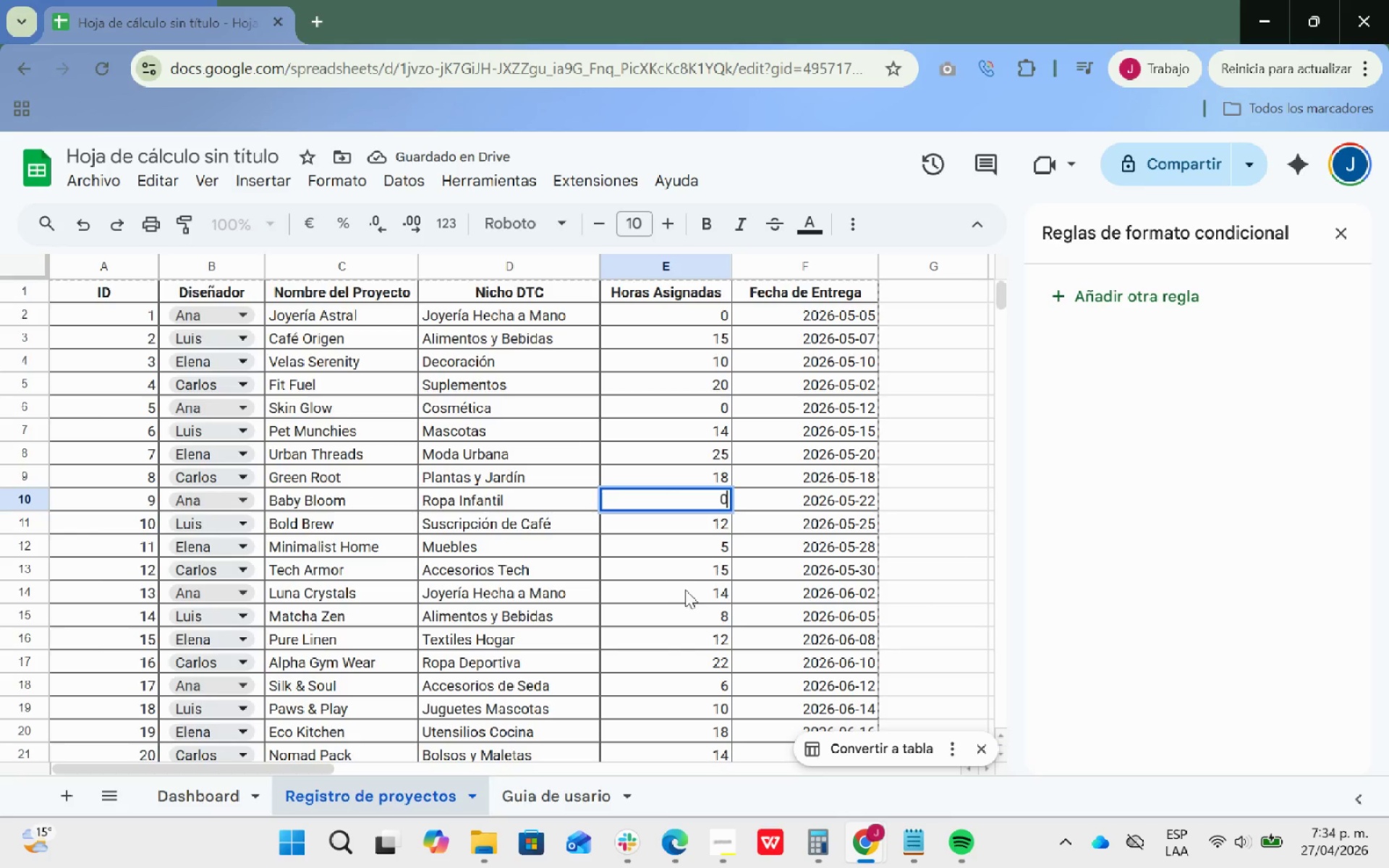 
key(0)
 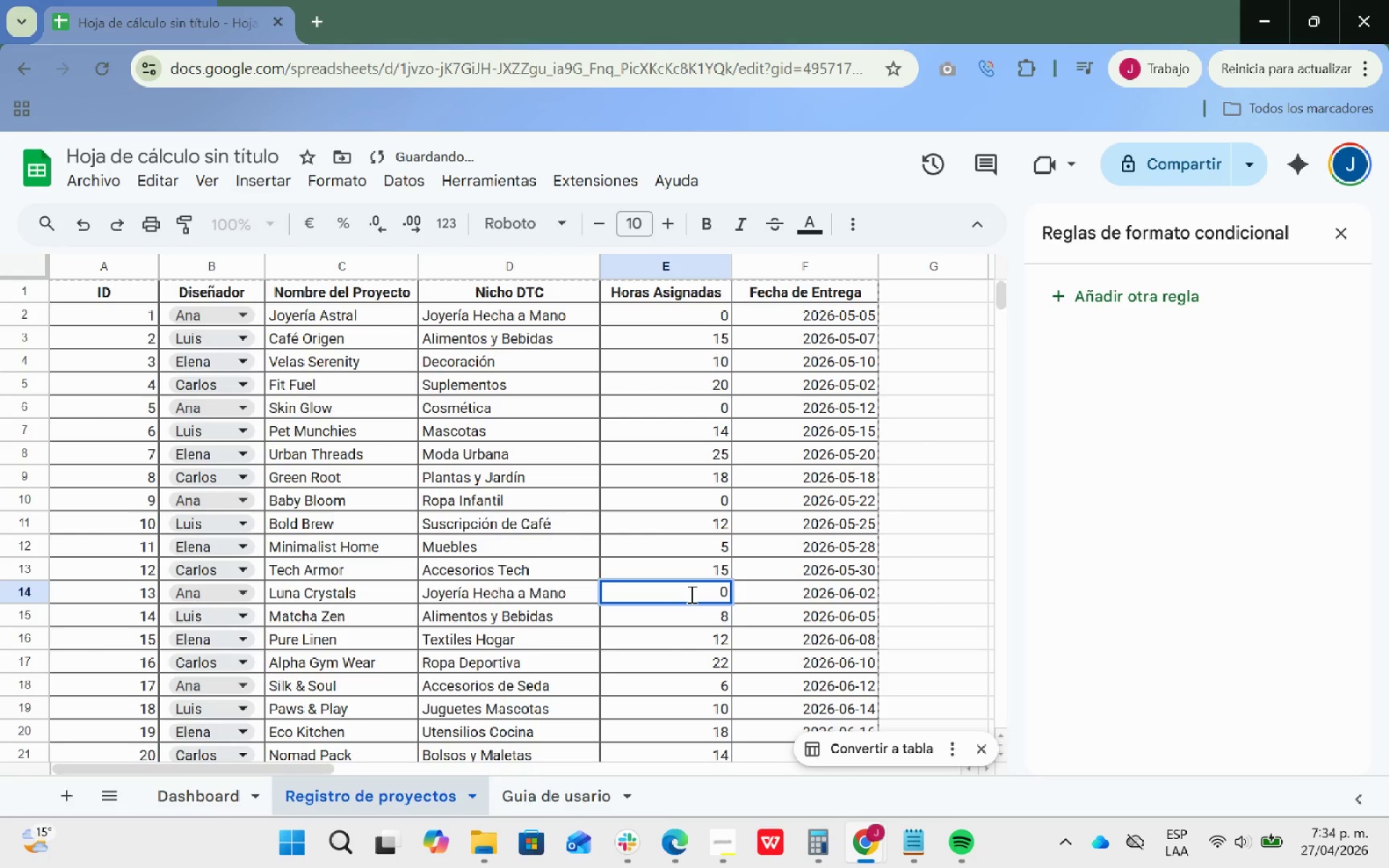 
scroll: coordinate [690, 594], scroll_direction: down, amount: 1.0
 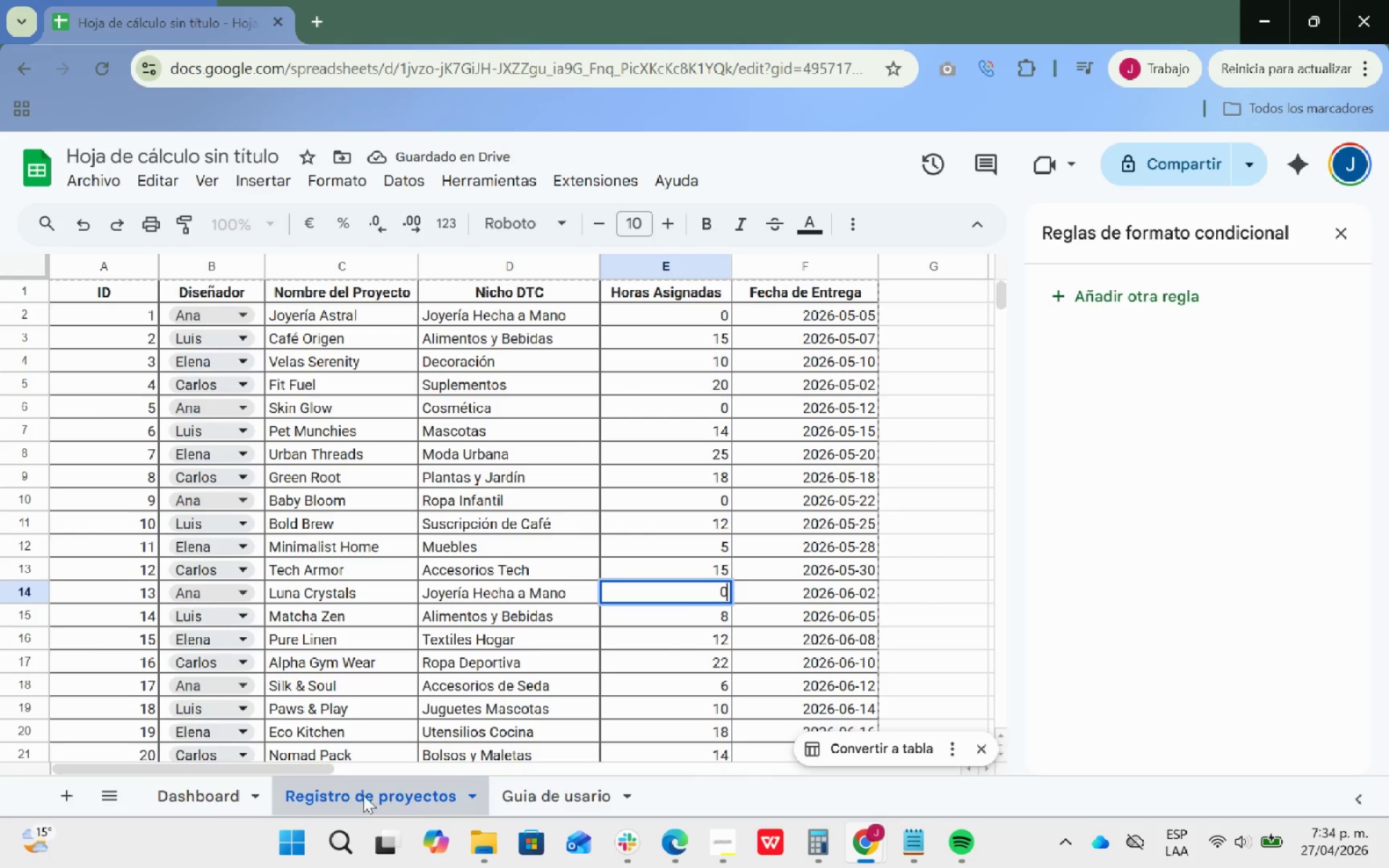 
left_click([203, 792])
 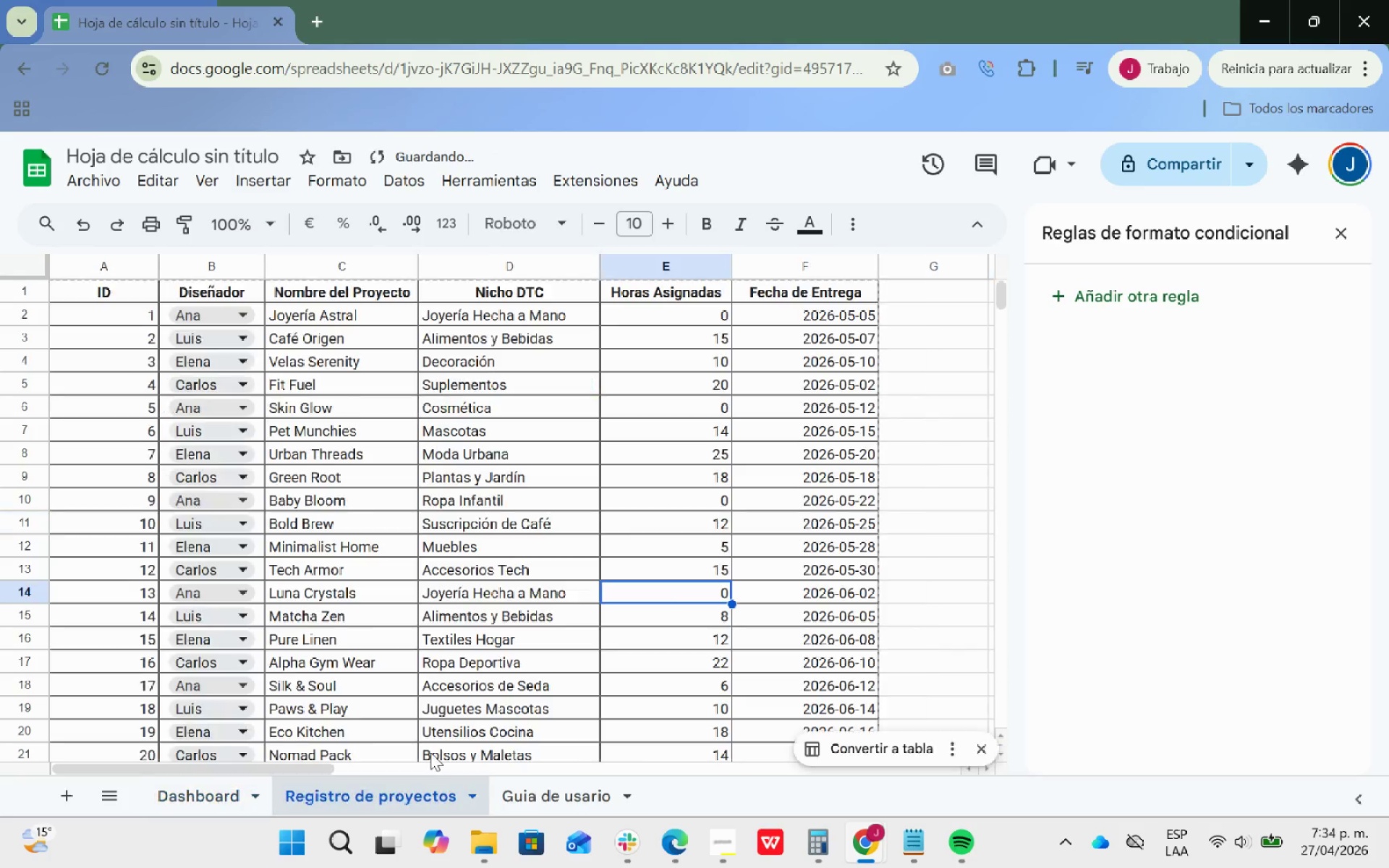 
scroll: coordinate [679, 562], scroll_direction: down, amount: 4.0
 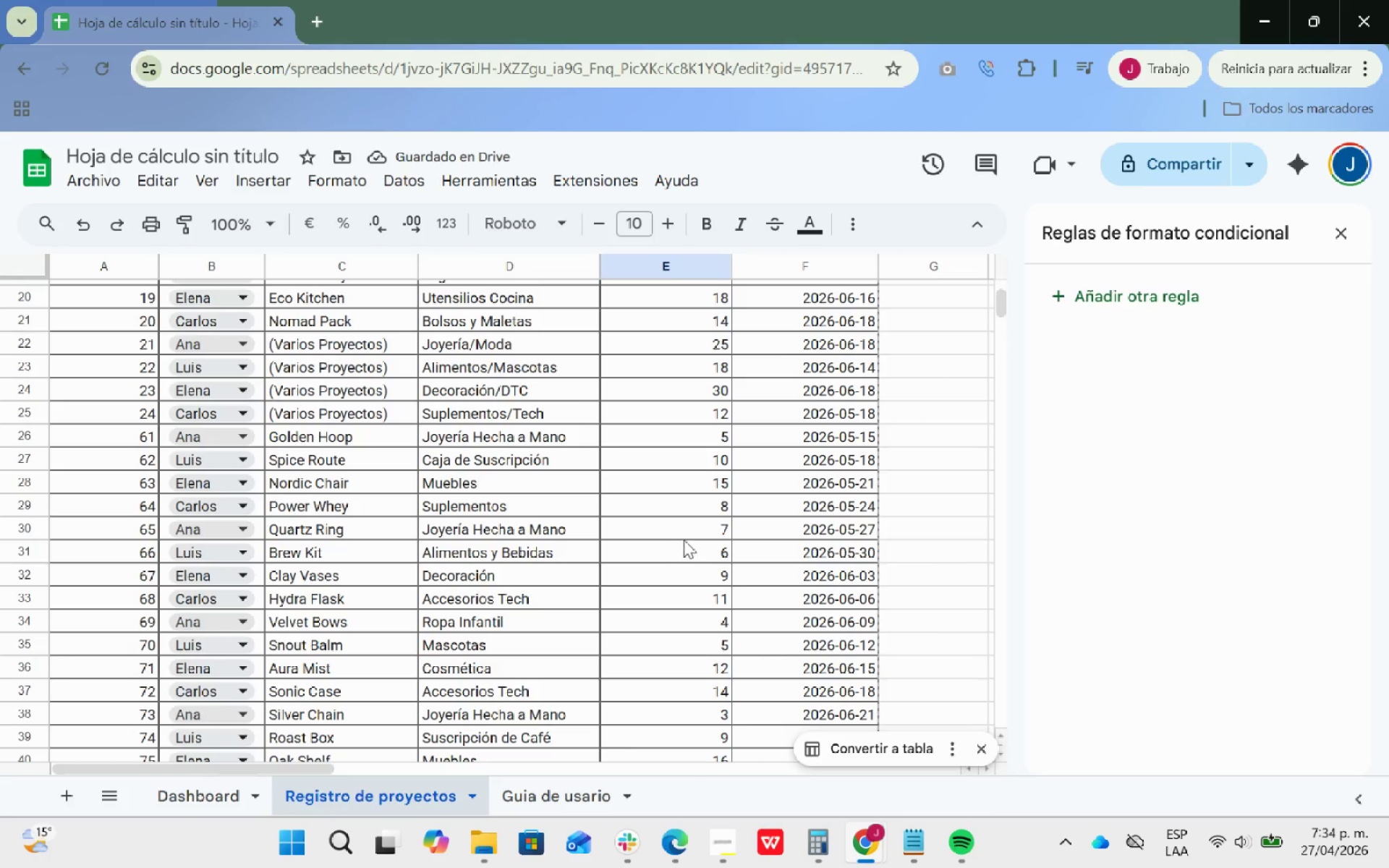 
left_click([686, 531])
 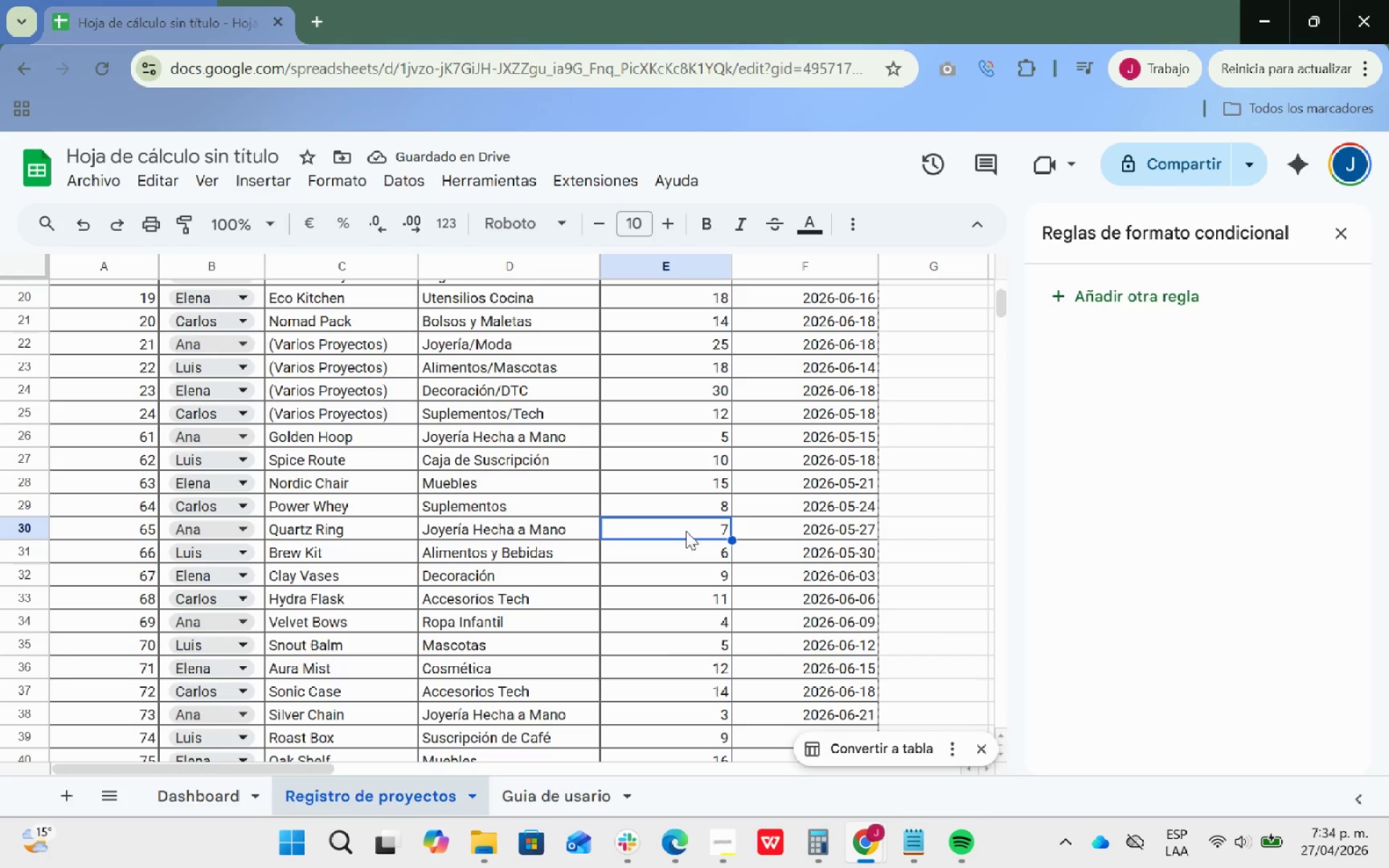 
key(0)
 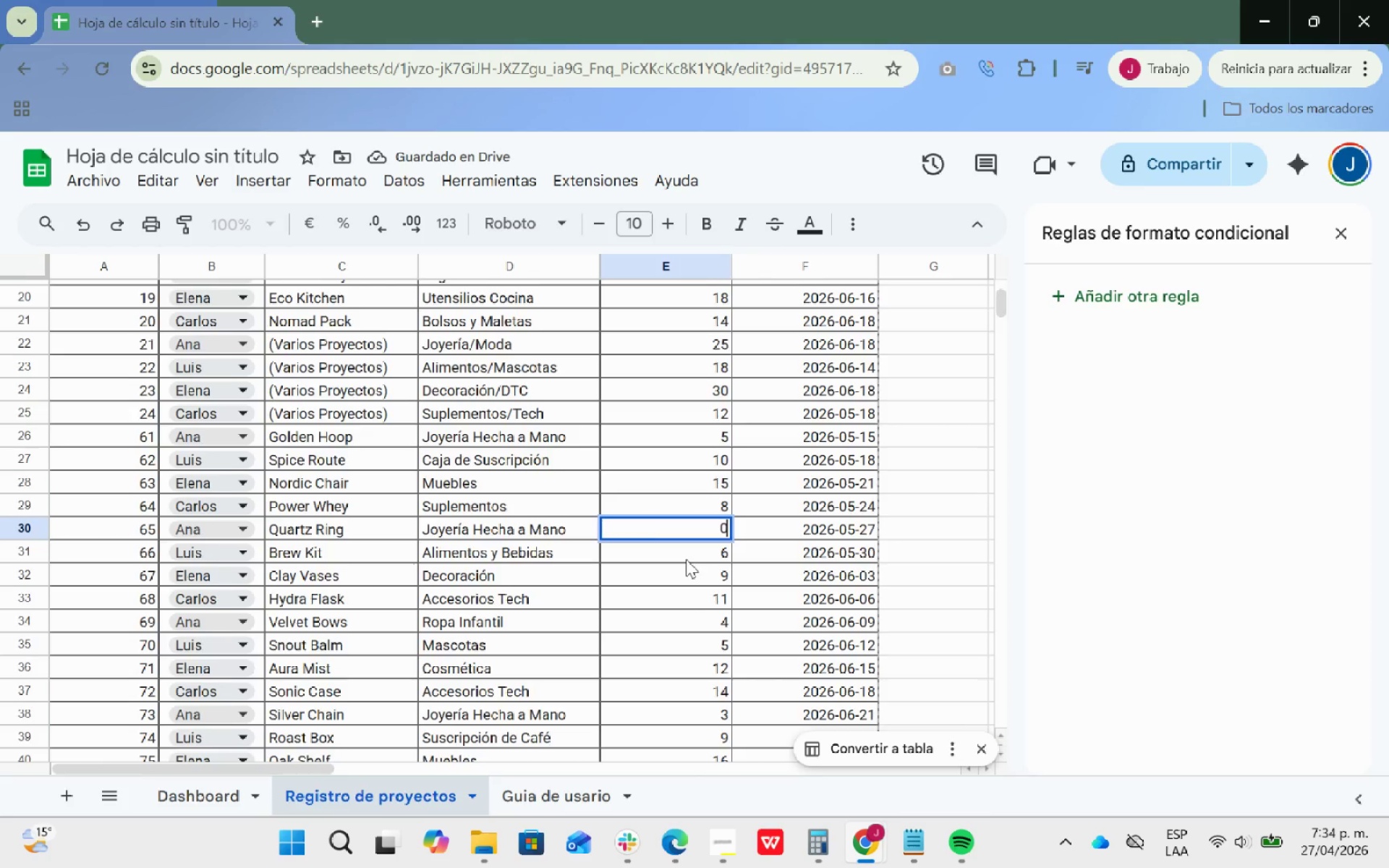 
scroll: coordinate [686, 559], scroll_direction: down, amount: 2.0
 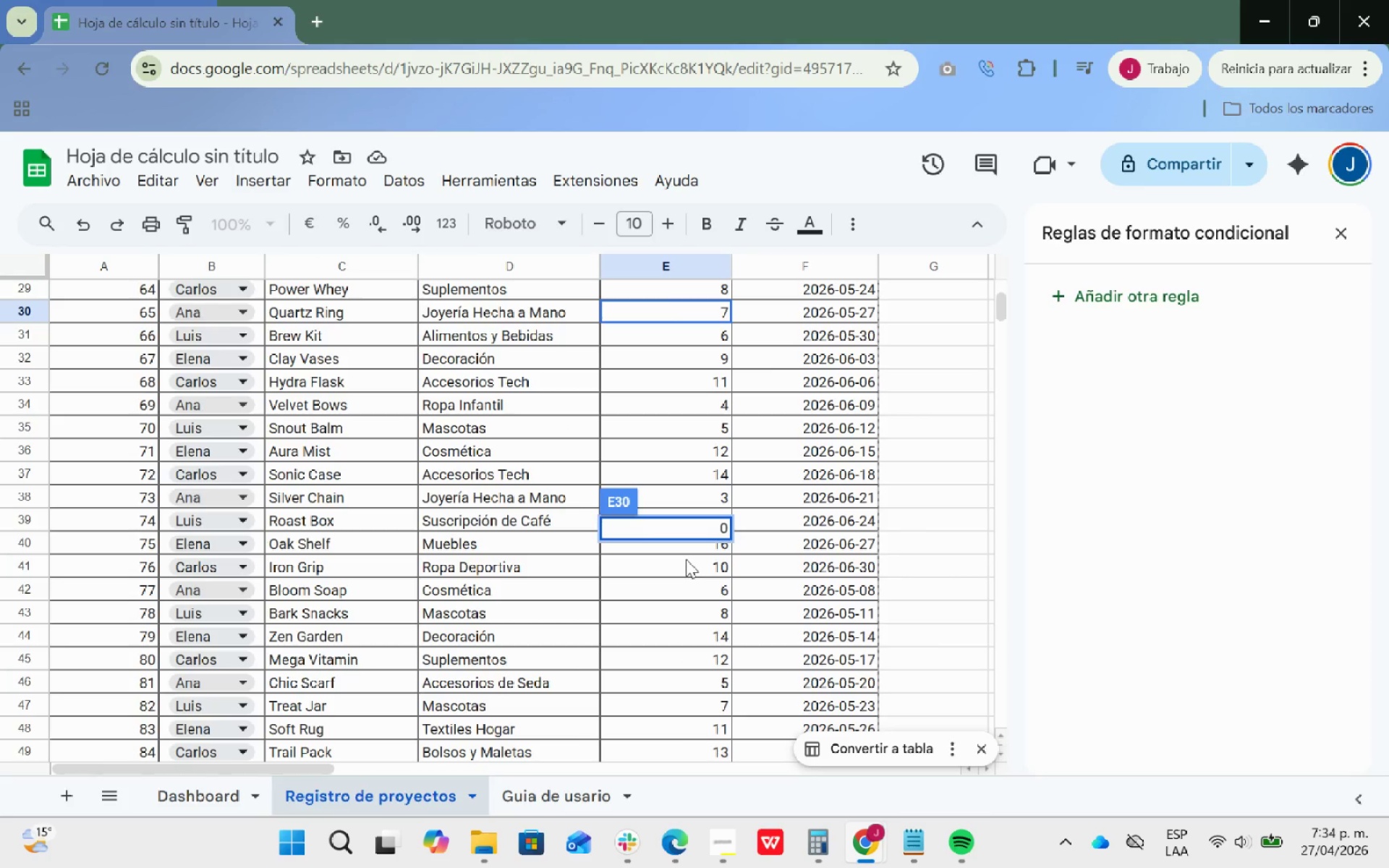 
key(Enter)
 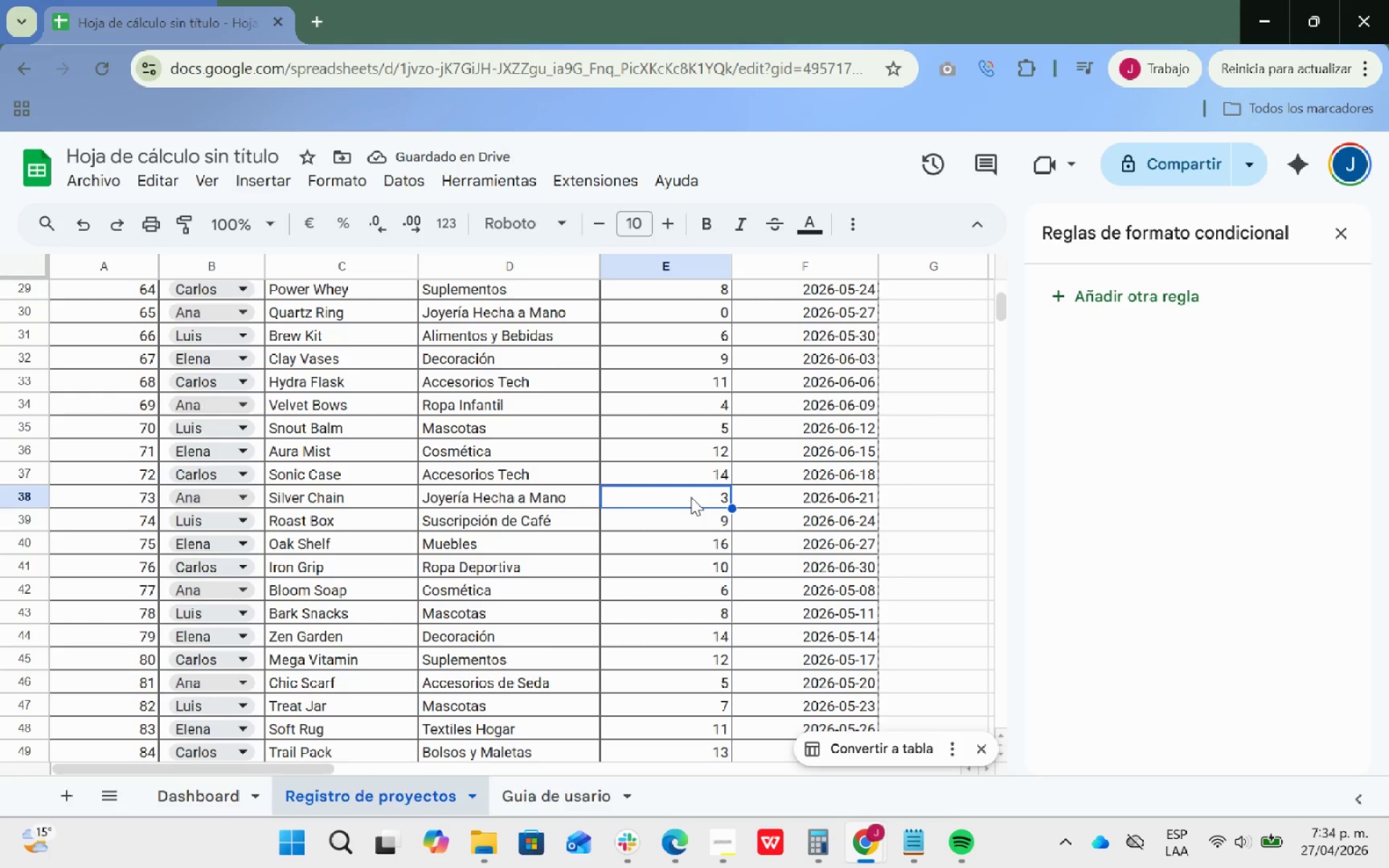 
wait(5.64)
 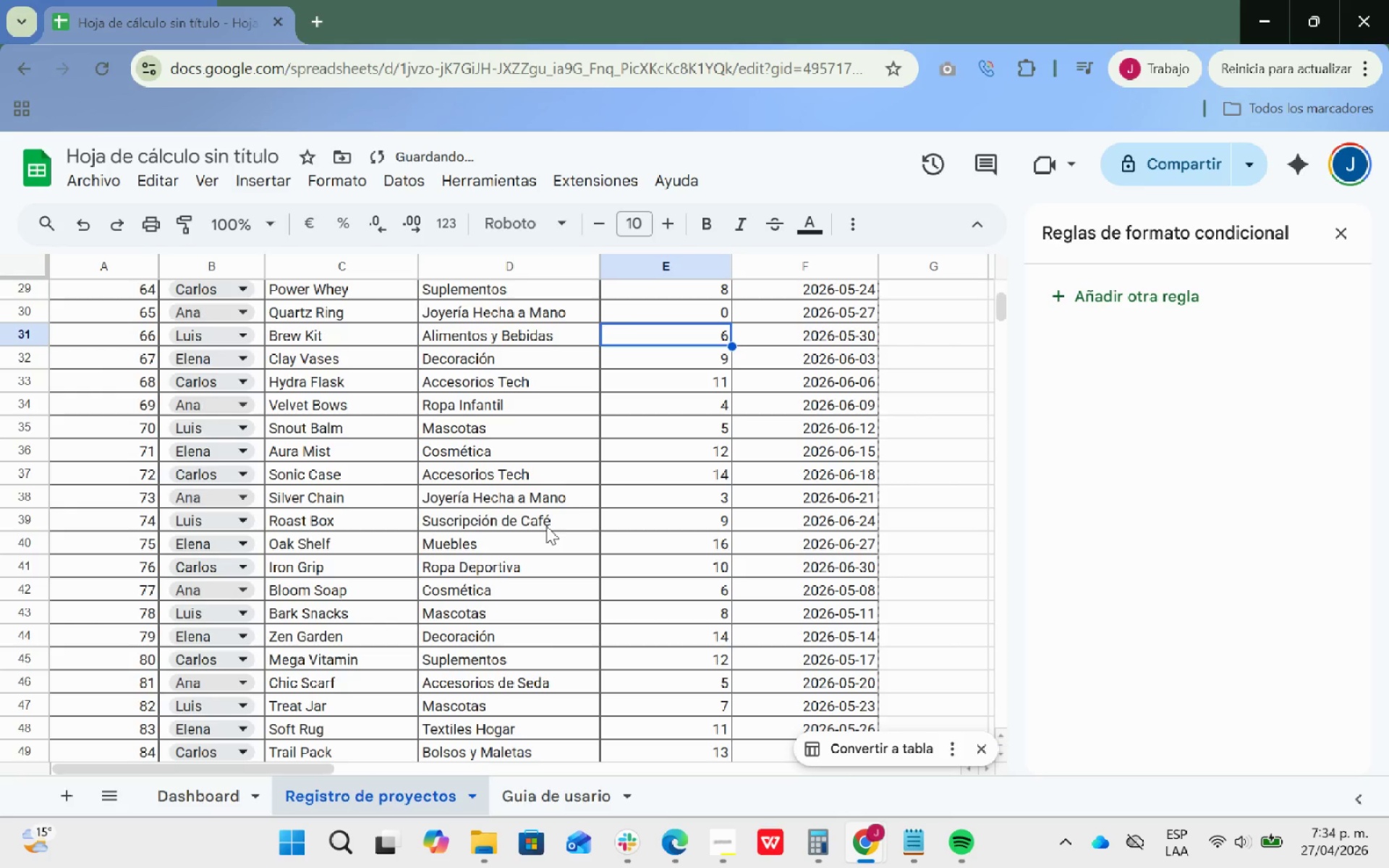 
key(Backspace)
 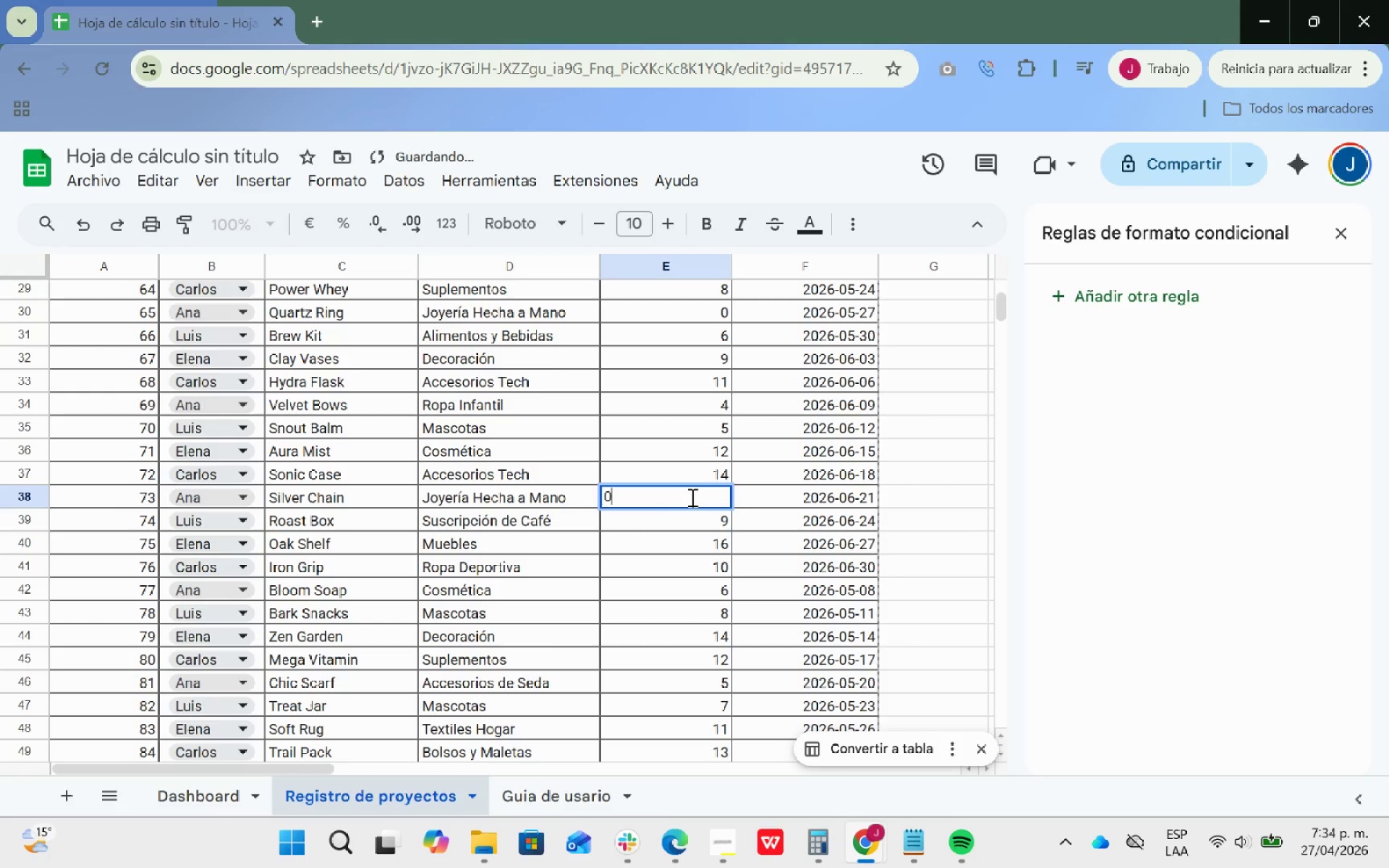 
key(0)
 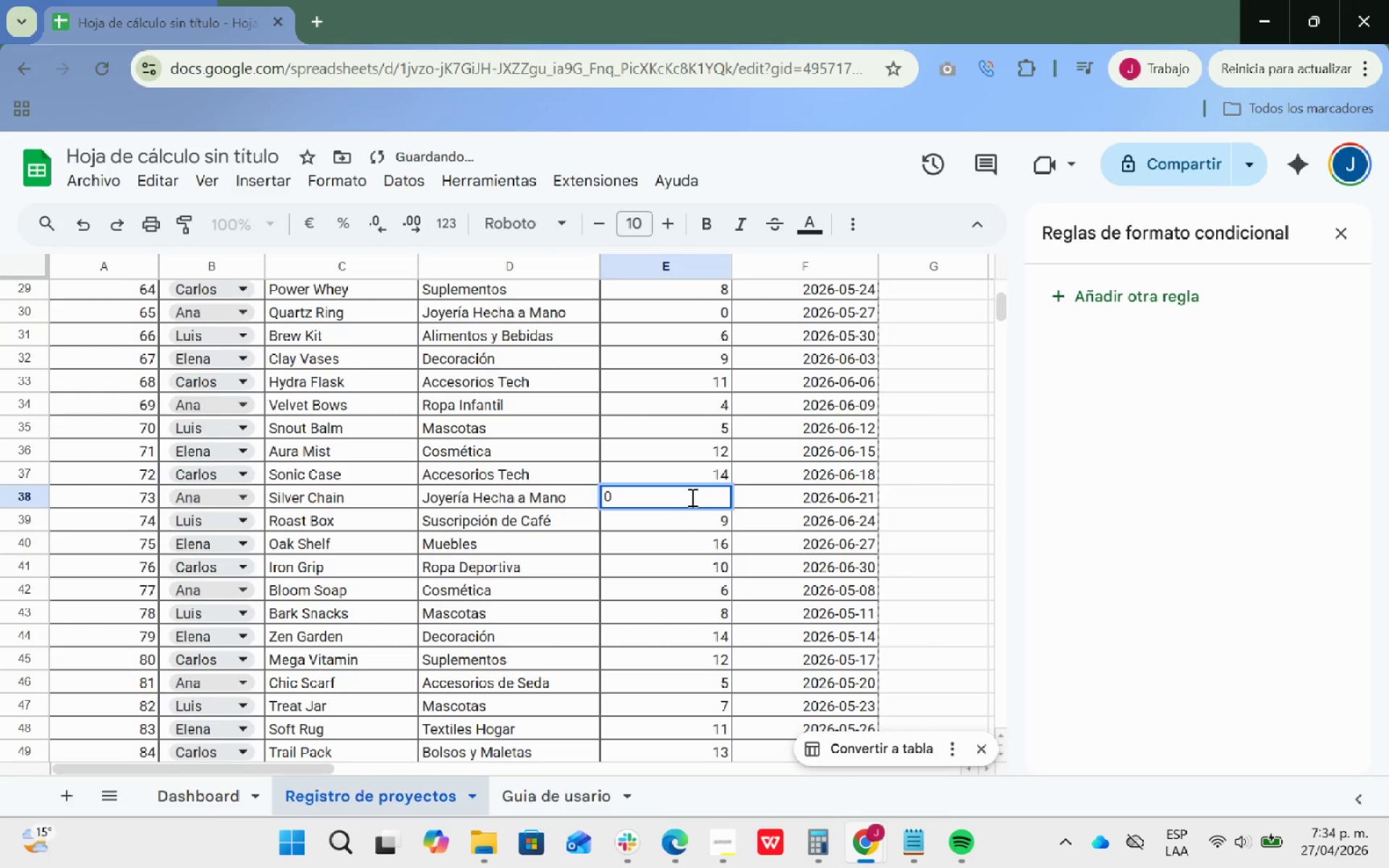 
key(Enter)
 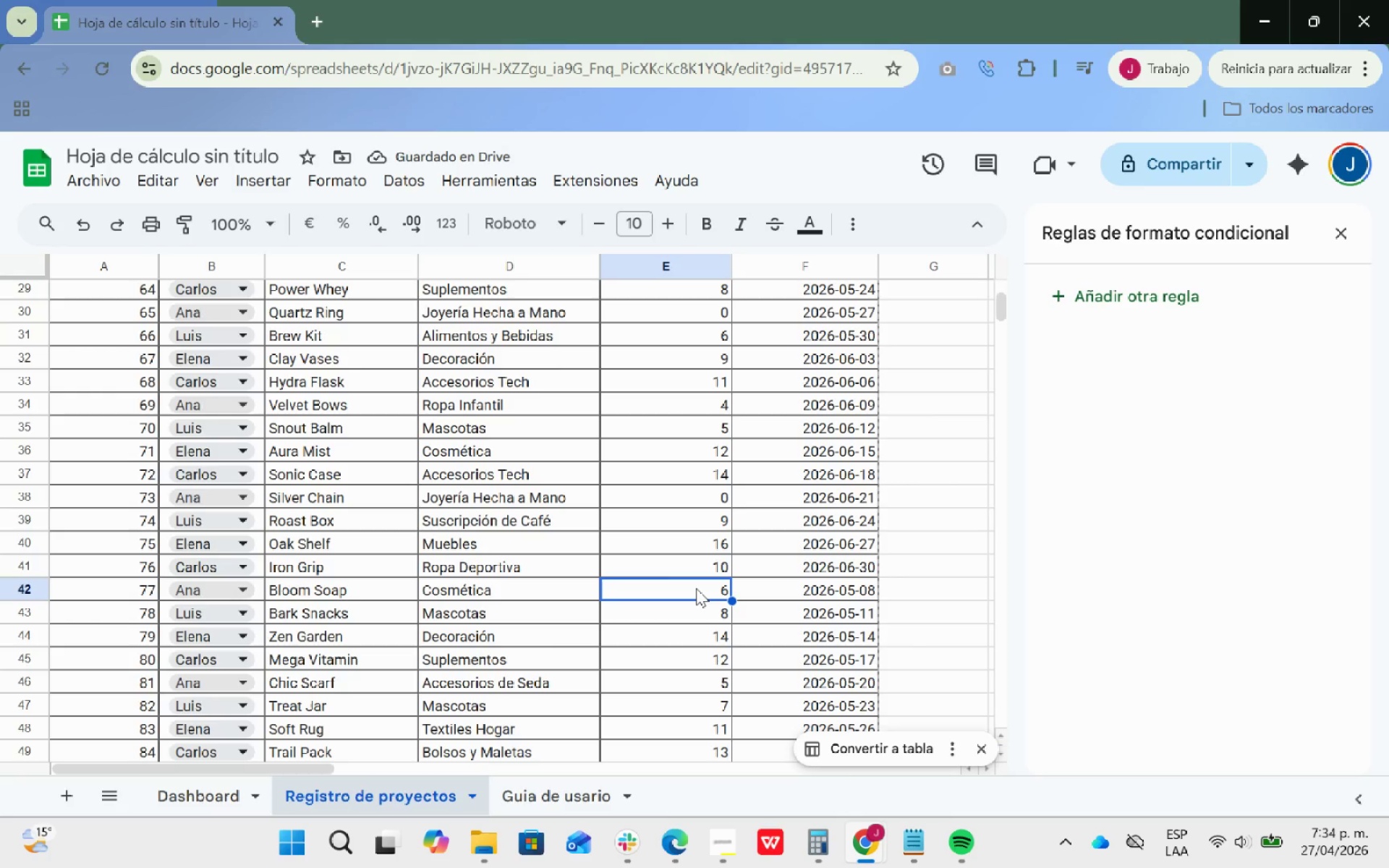 
key(Backspace)
 